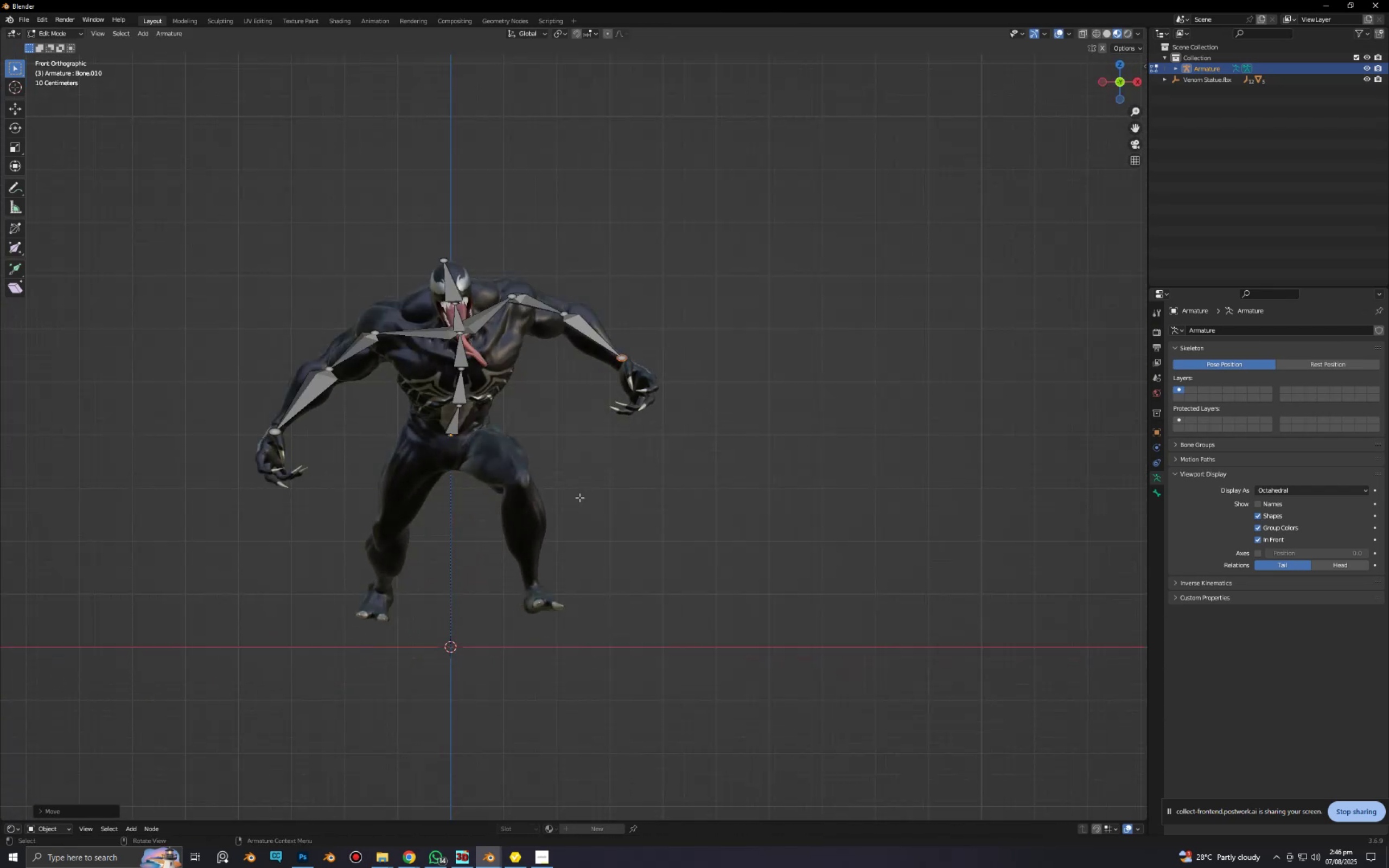 
scroll: coordinate [410, 485], scroll_direction: up, amount: 5.0
 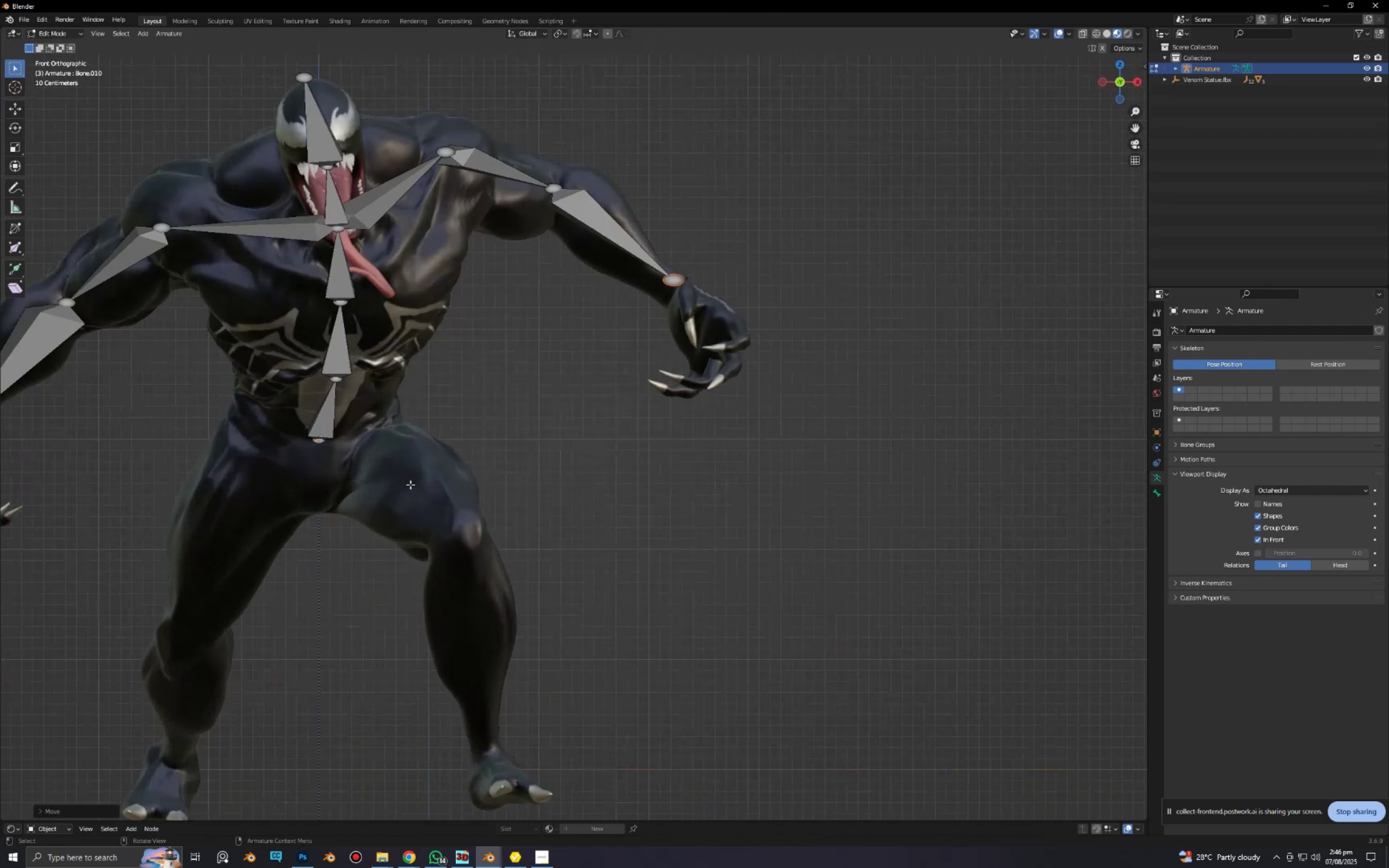 
hold_key(key=ShiftLeft, duration=0.42)
 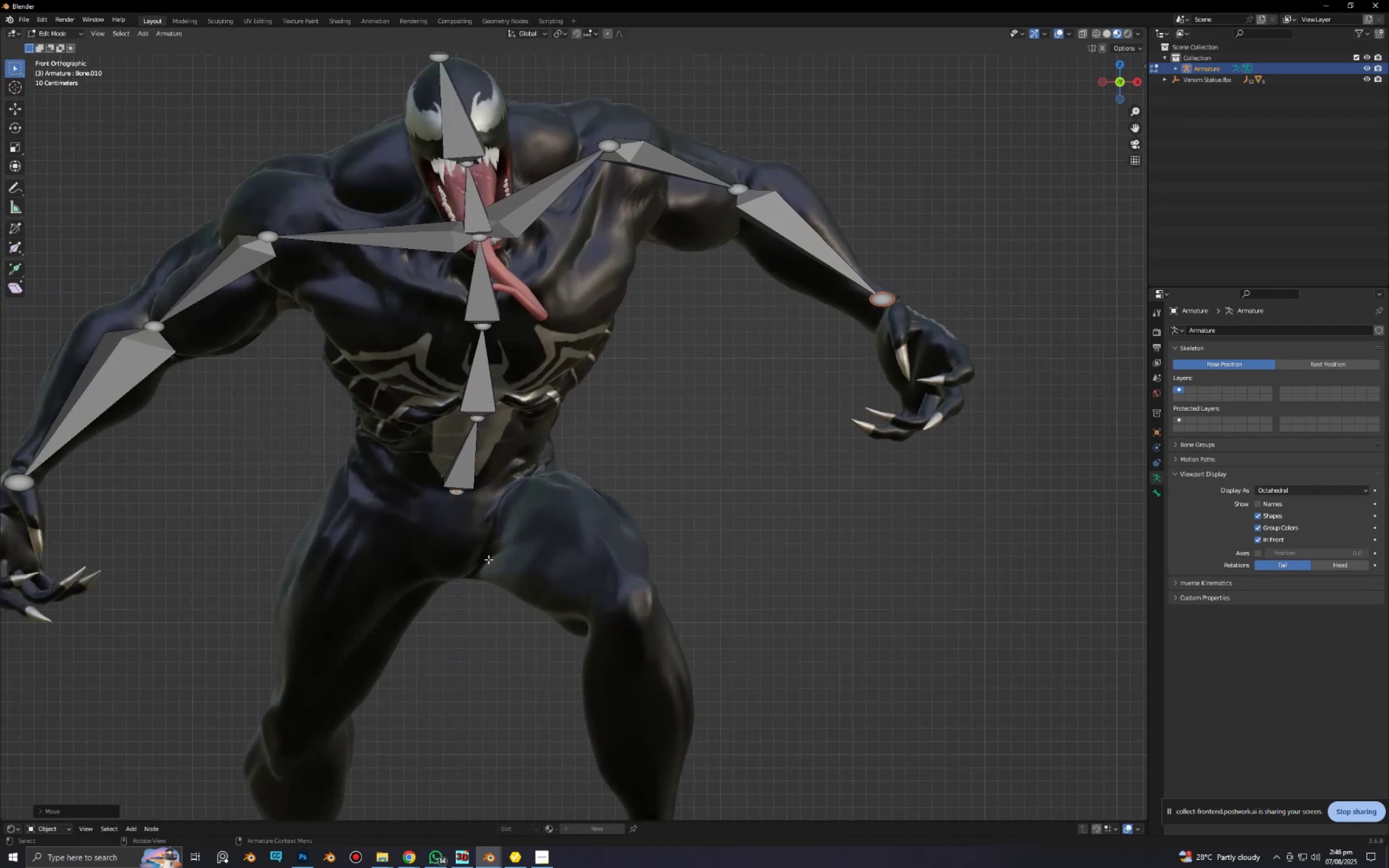 
scroll: coordinate [461, 567], scroll_direction: up, amount: 5.0
 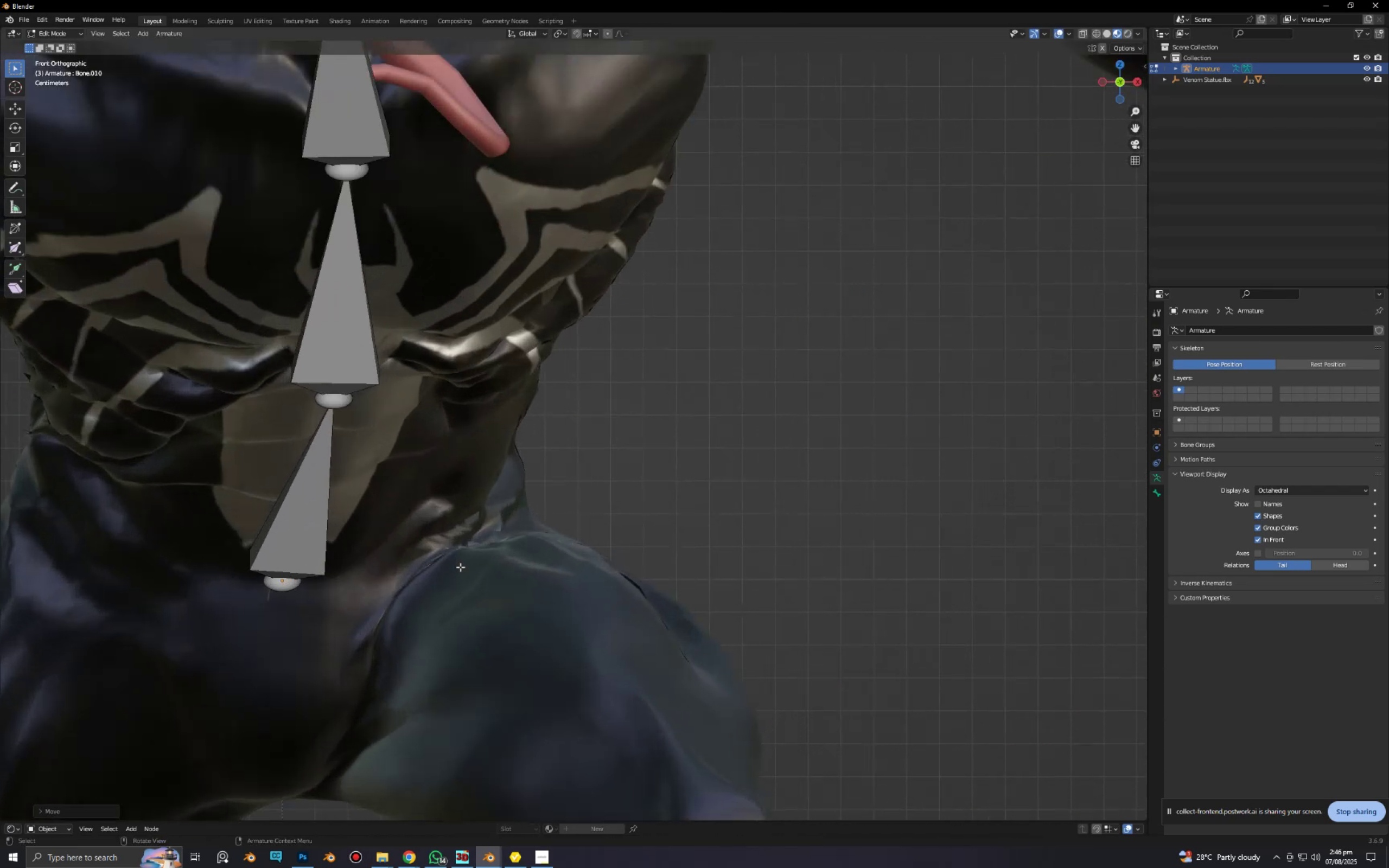 
hold_key(key=ShiftLeft, duration=0.41)
 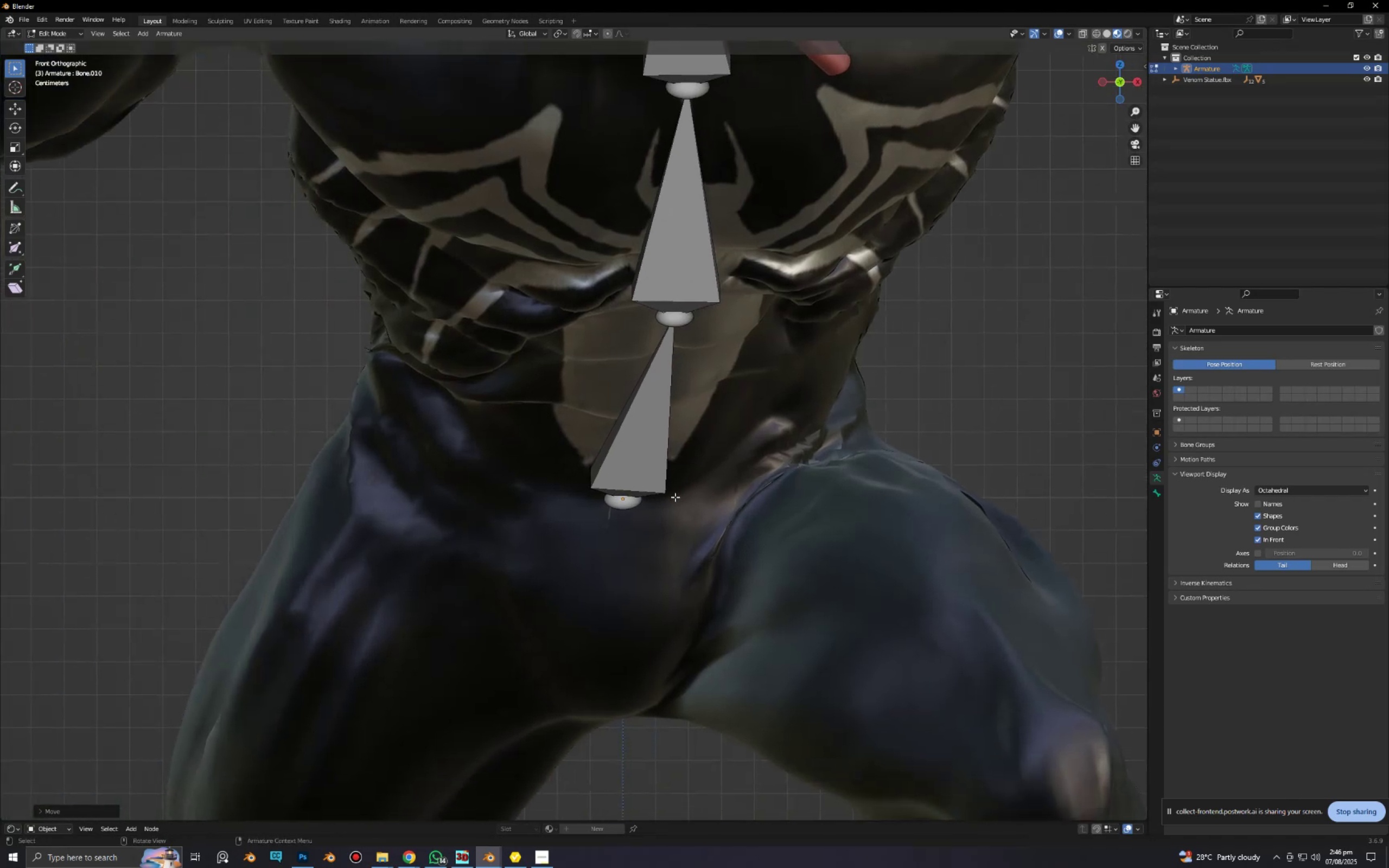 
scroll: coordinate [640, 550], scroll_direction: up, amount: 5.0
 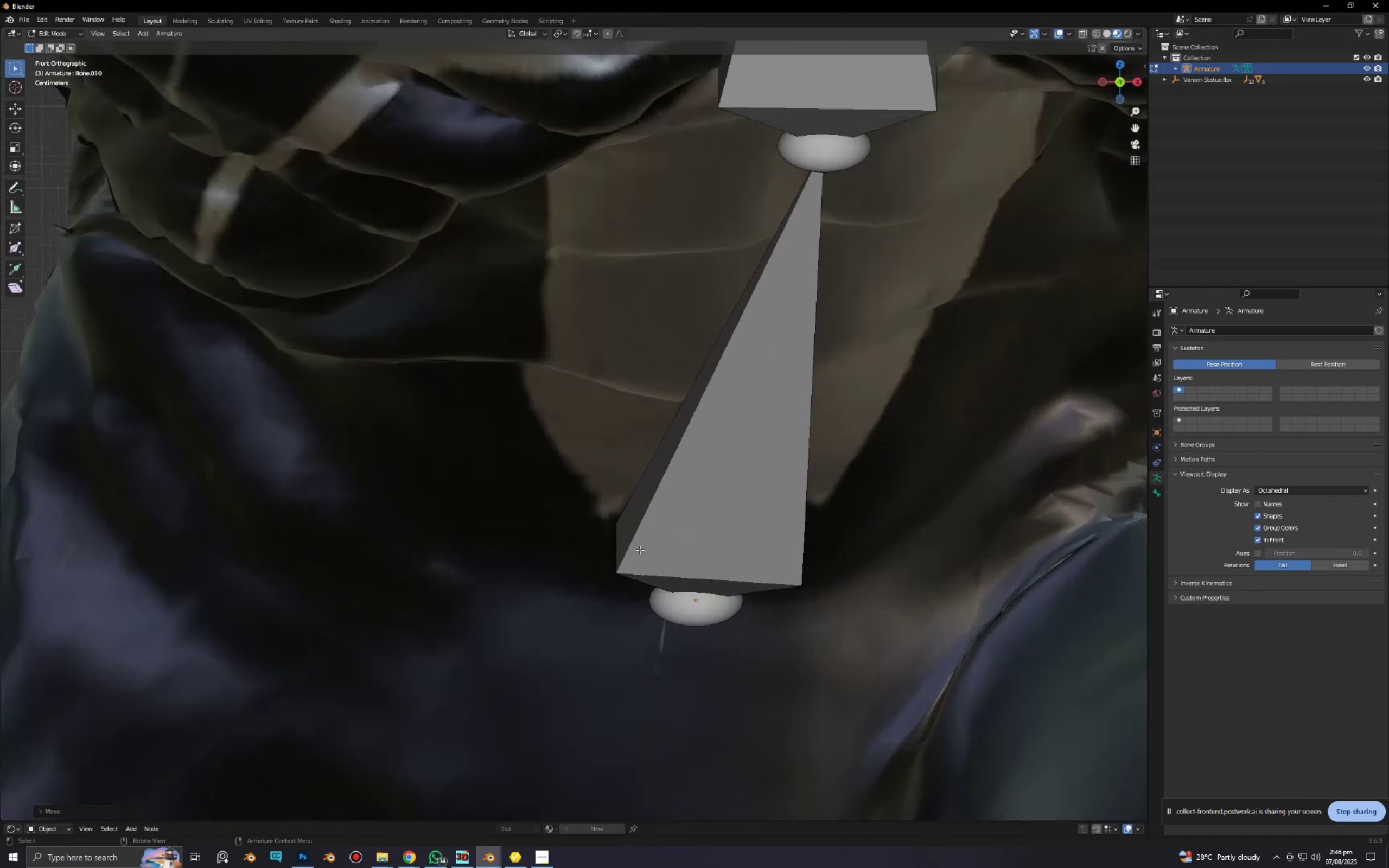 
hold_key(key=ShiftLeft, duration=0.44)
 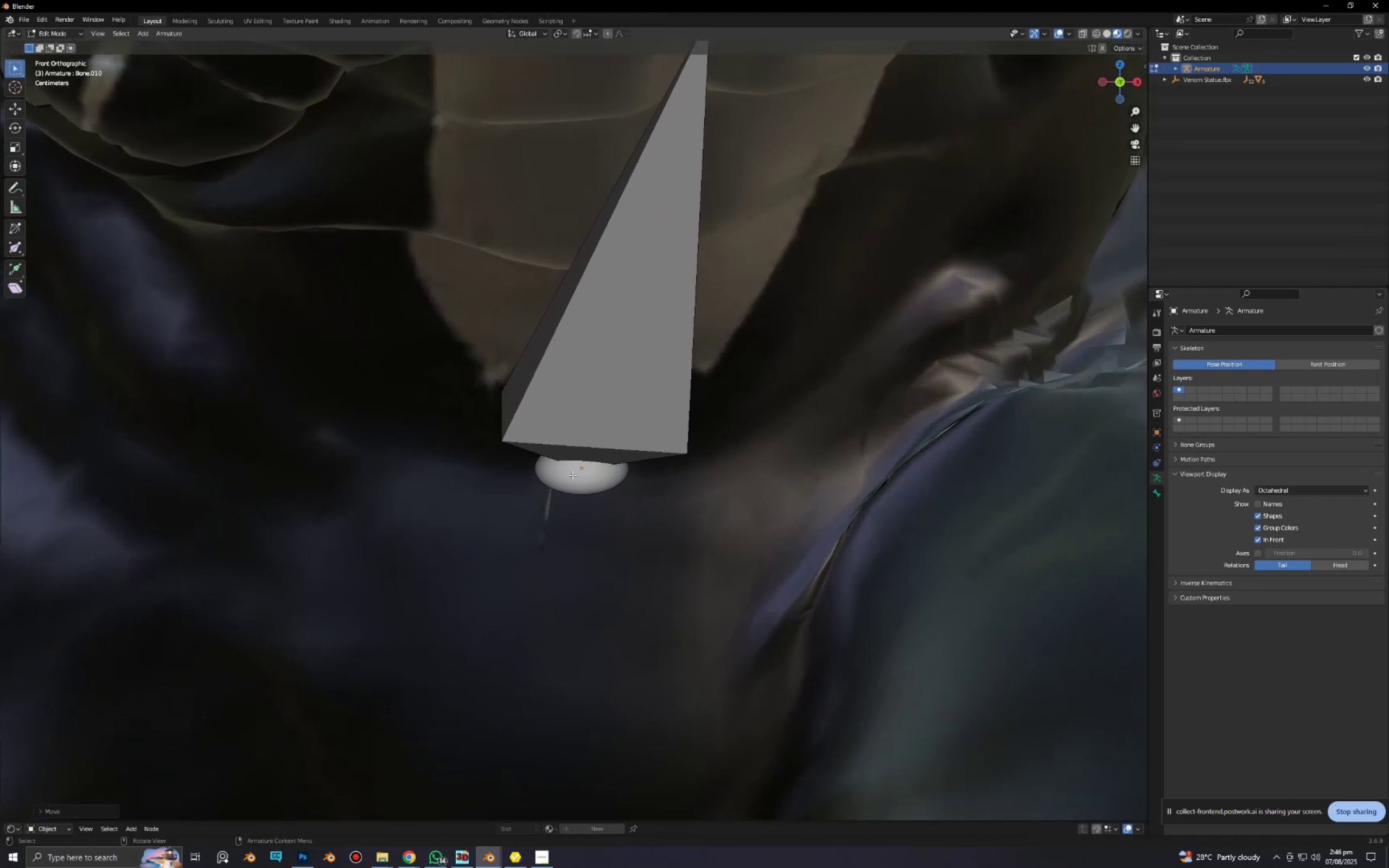 
left_click([572, 475])
 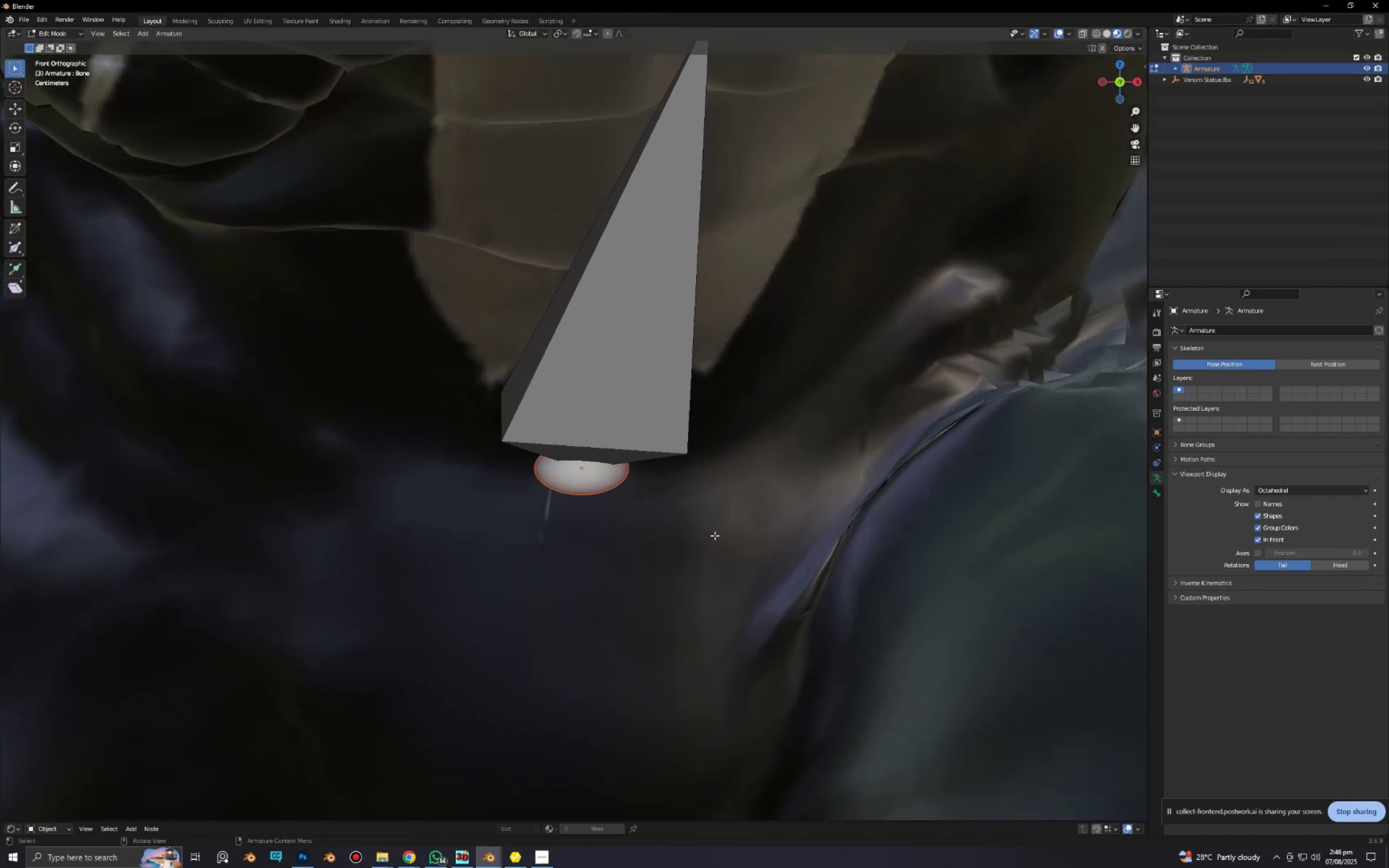 
key(E)
 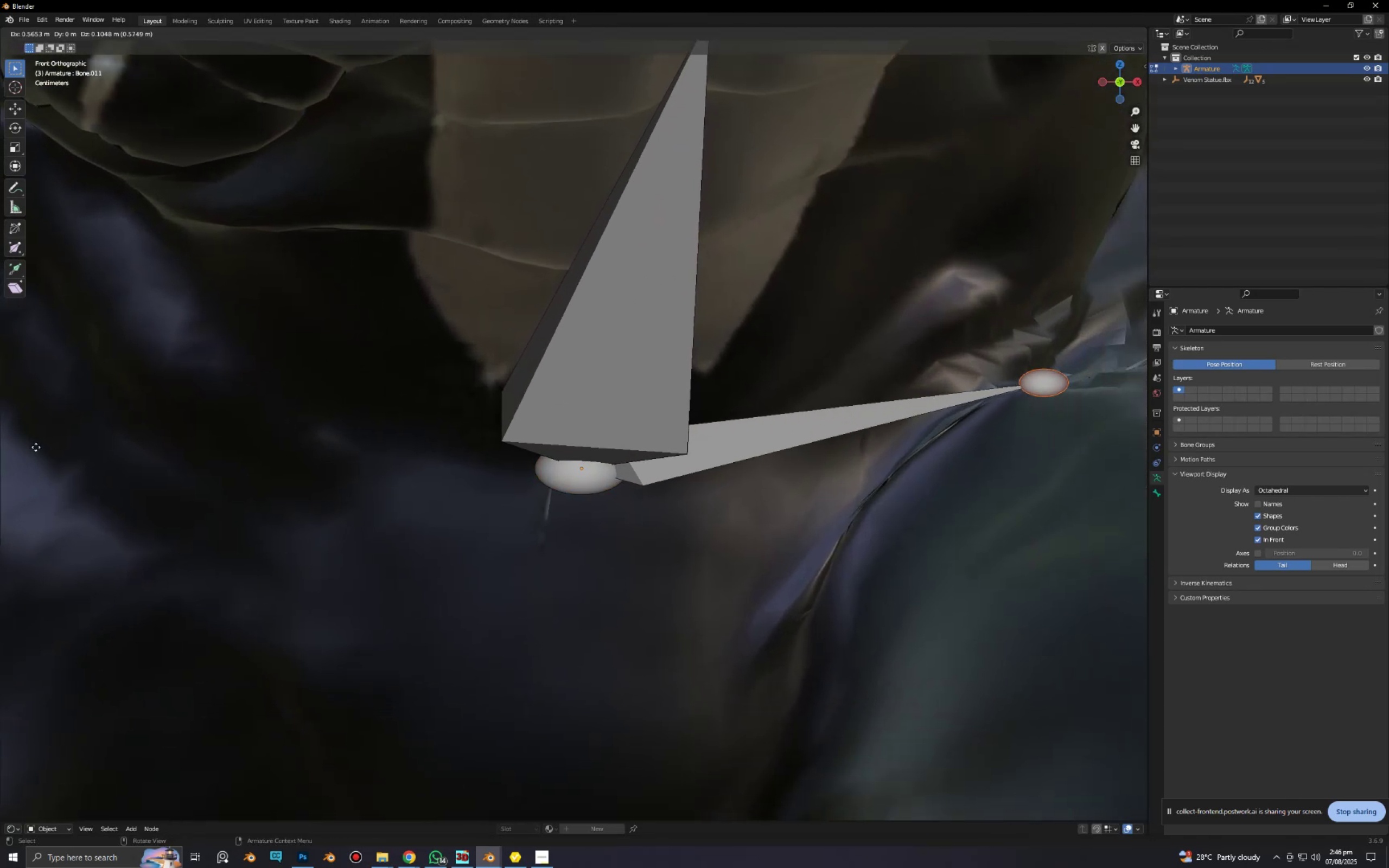 
left_click([56, 434])
 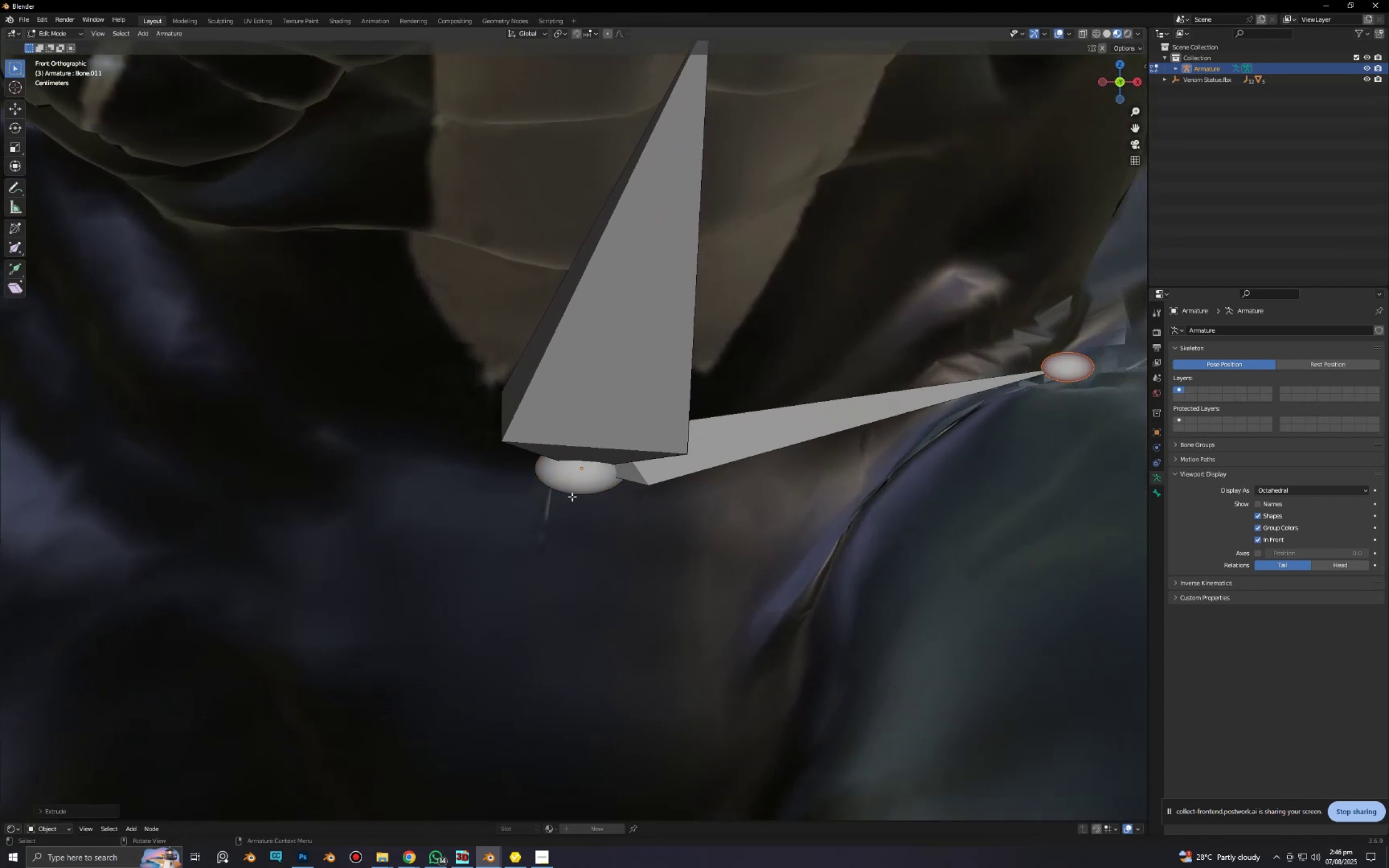 
left_click([575, 486])
 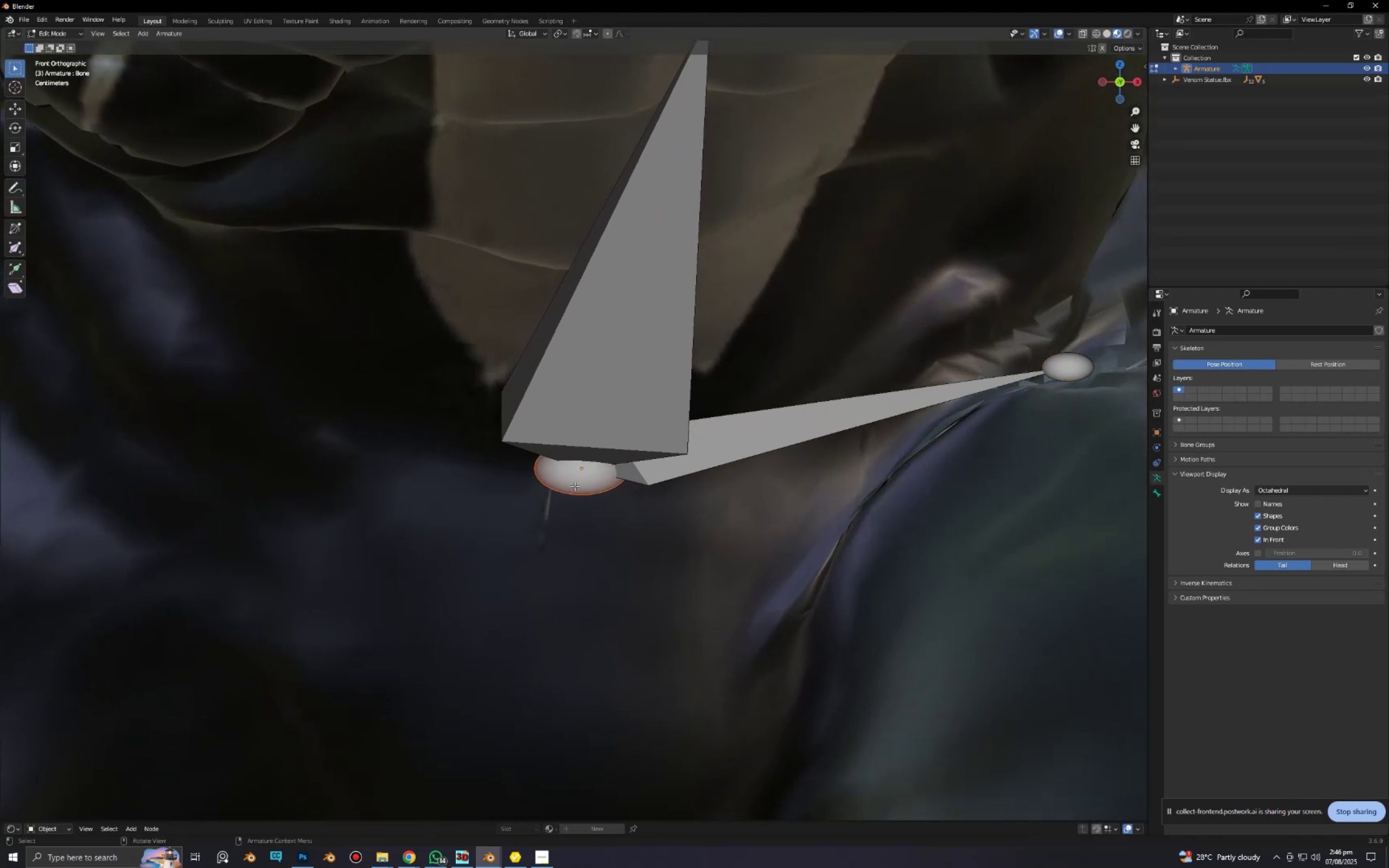 
key(E)
 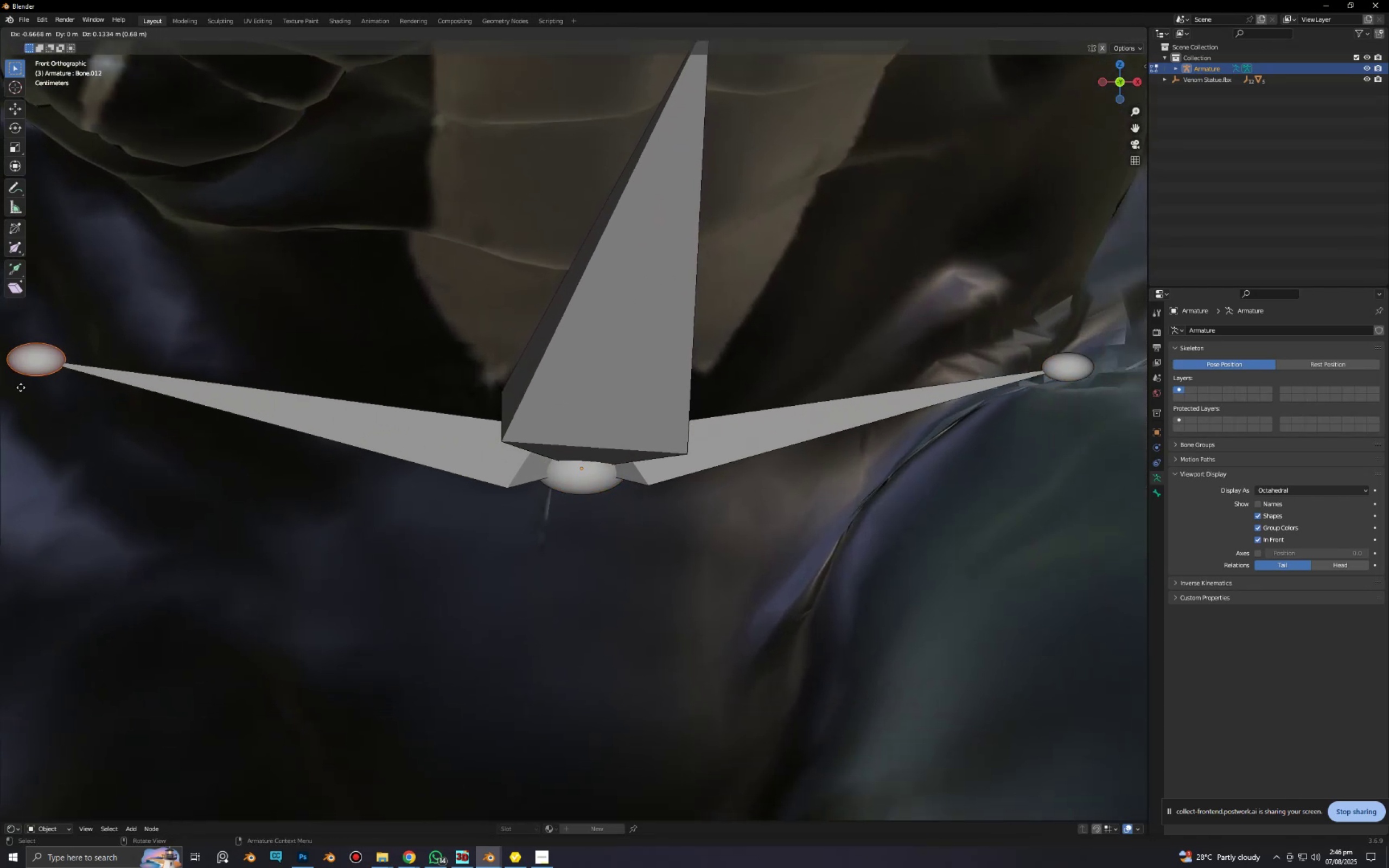 
left_click([1144, 379])
 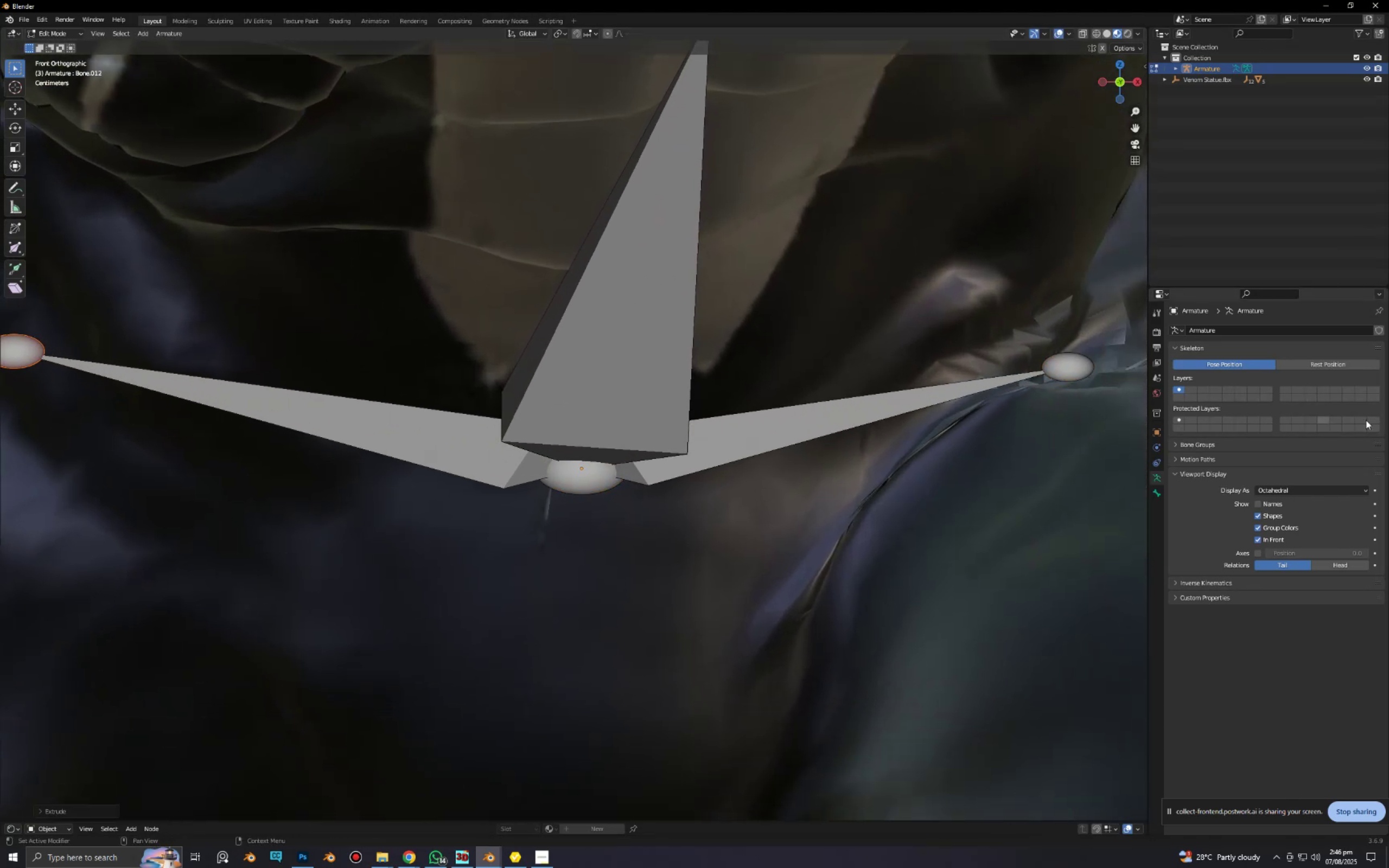 
scroll: coordinate [614, 483], scroll_direction: down, amount: 10.0
 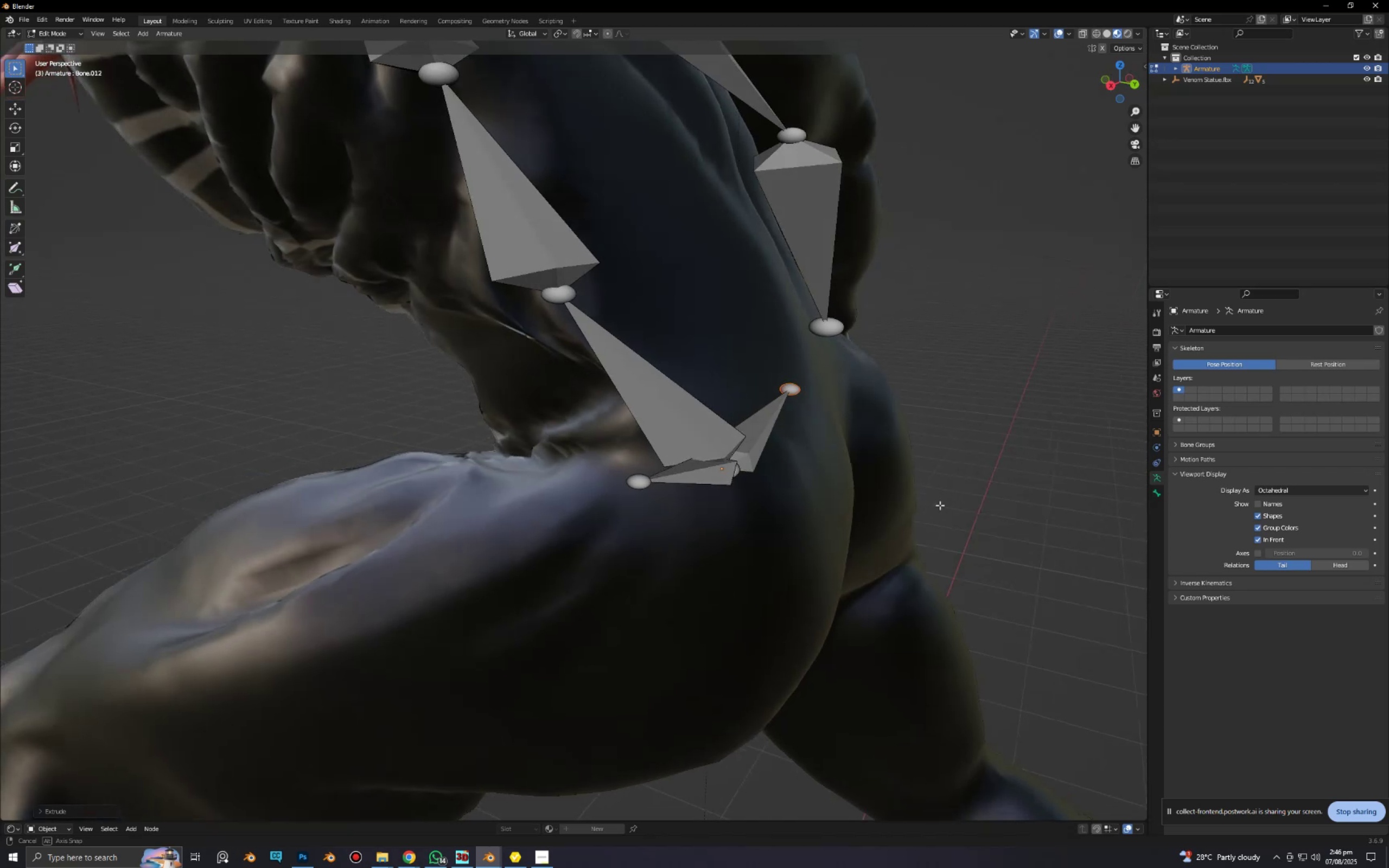 
left_click([726, 534])
 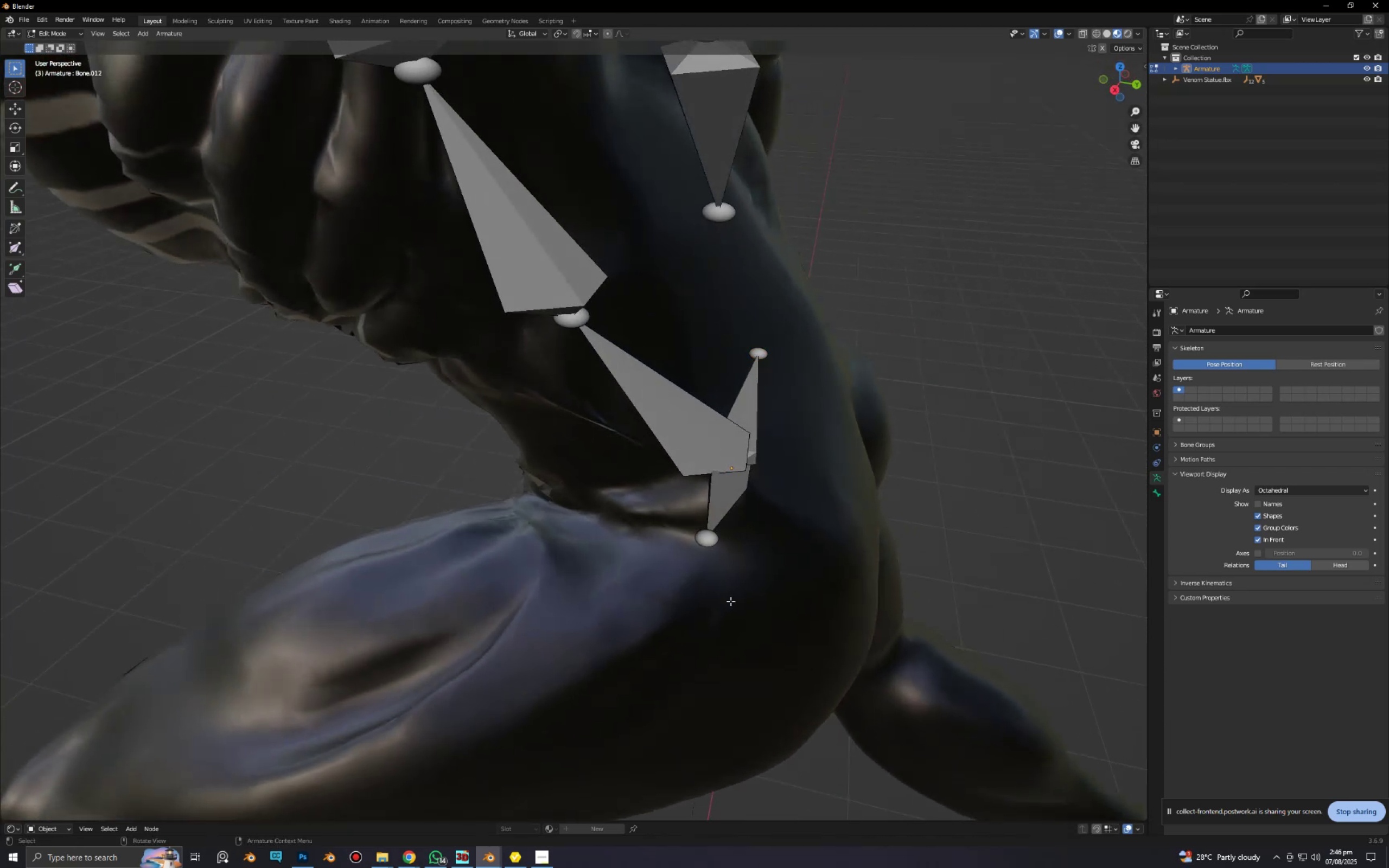 
key(G)
 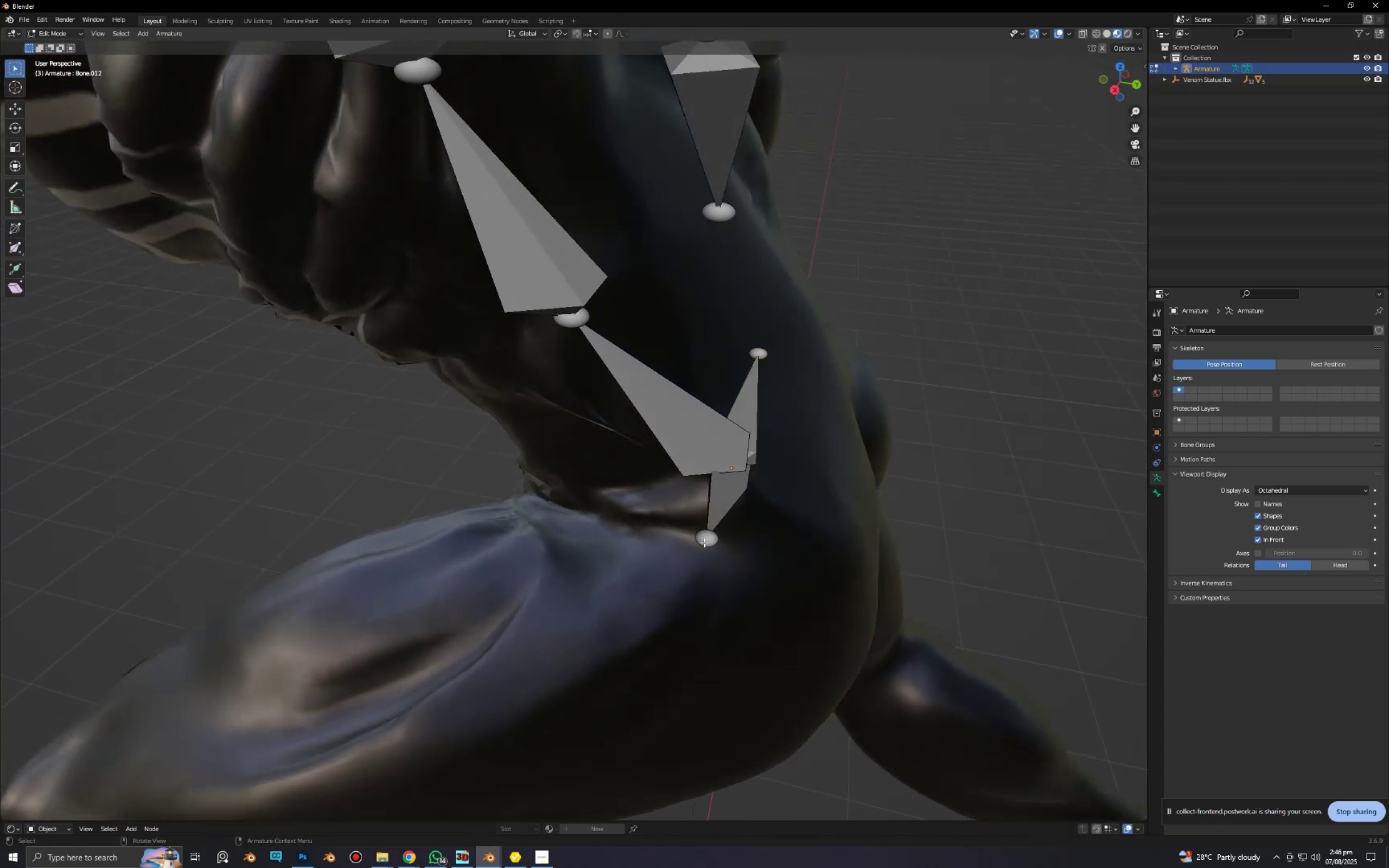 
left_click([704, 542])
 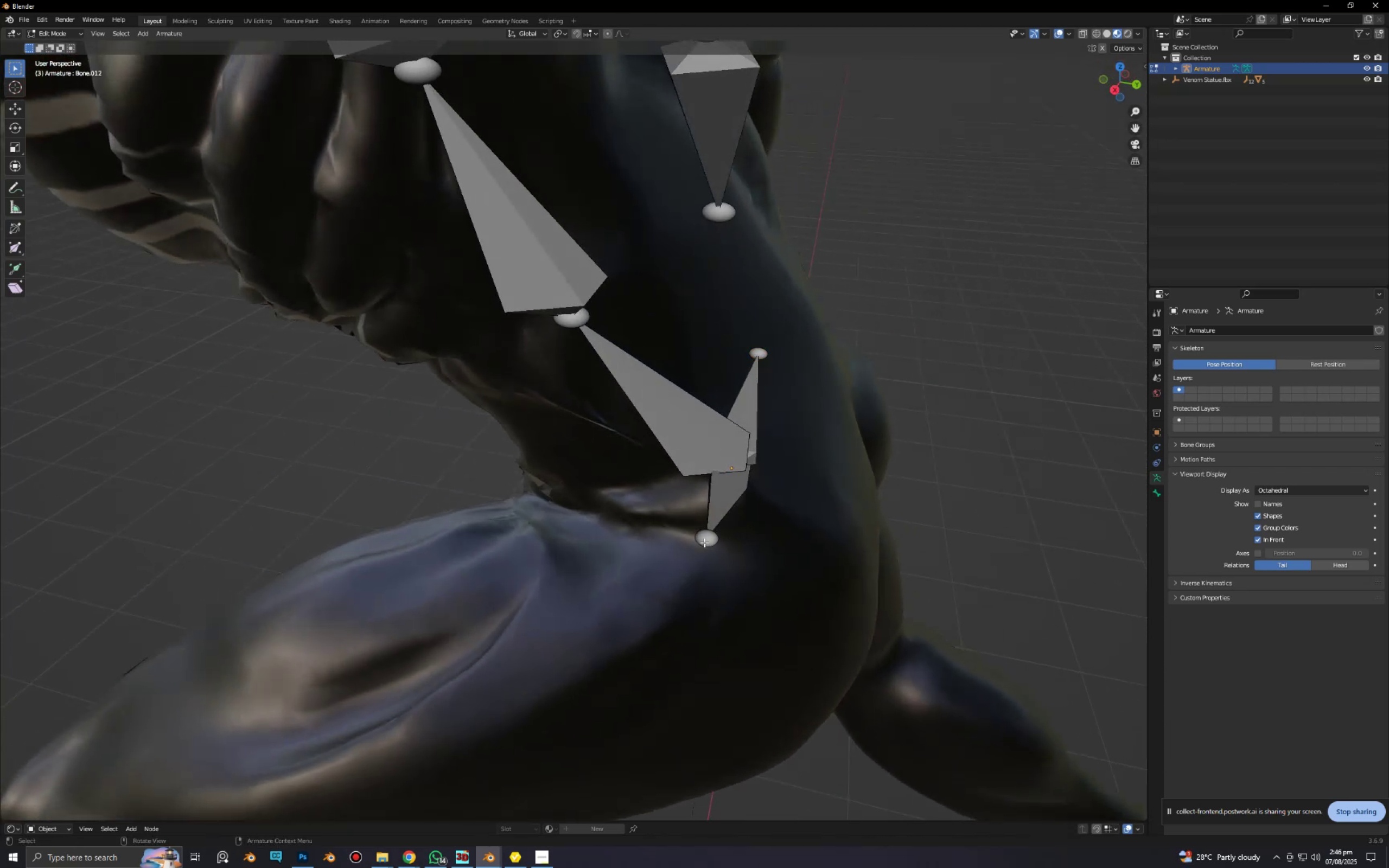 
type(gy)
 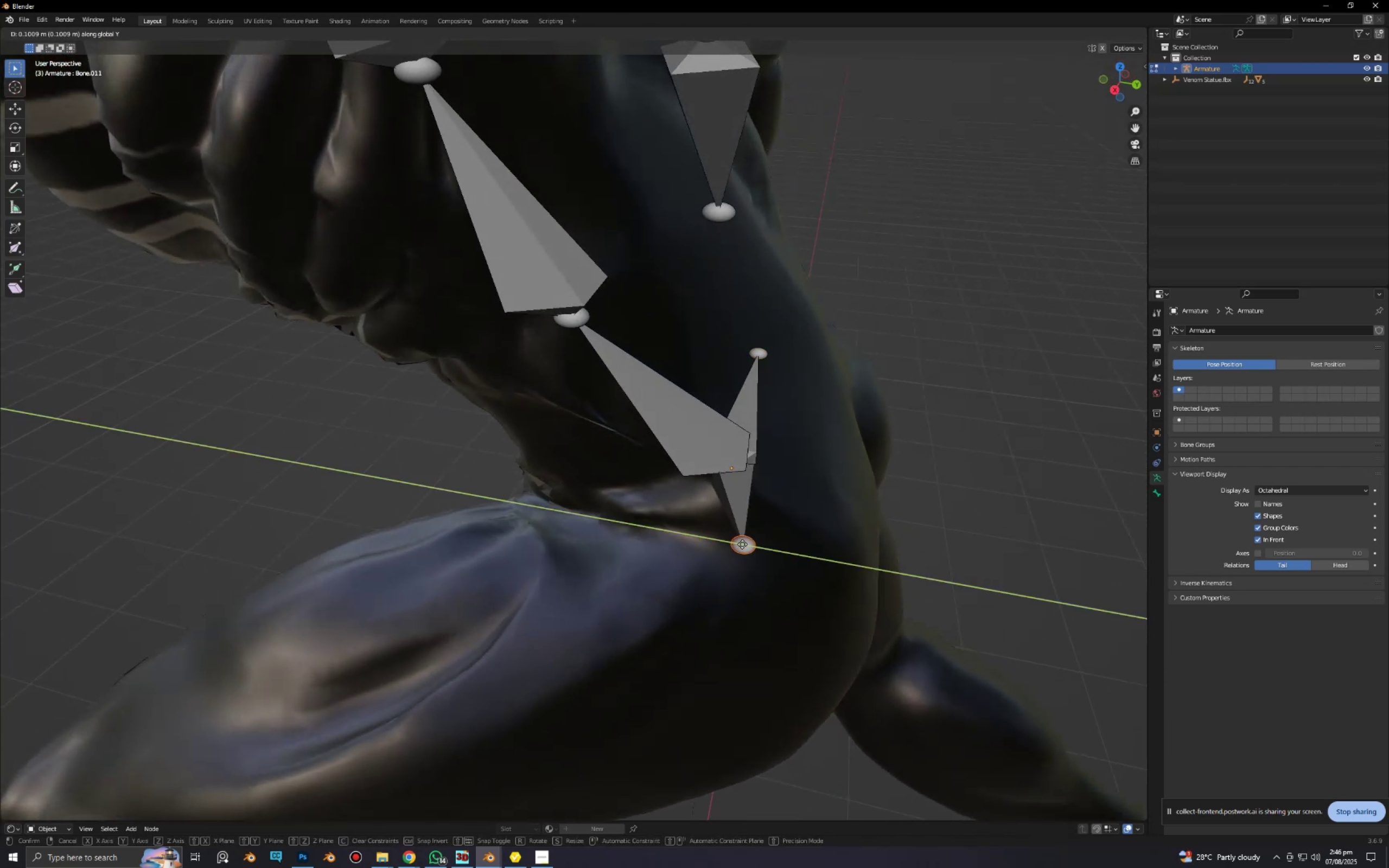 
left_click([746, 544])
 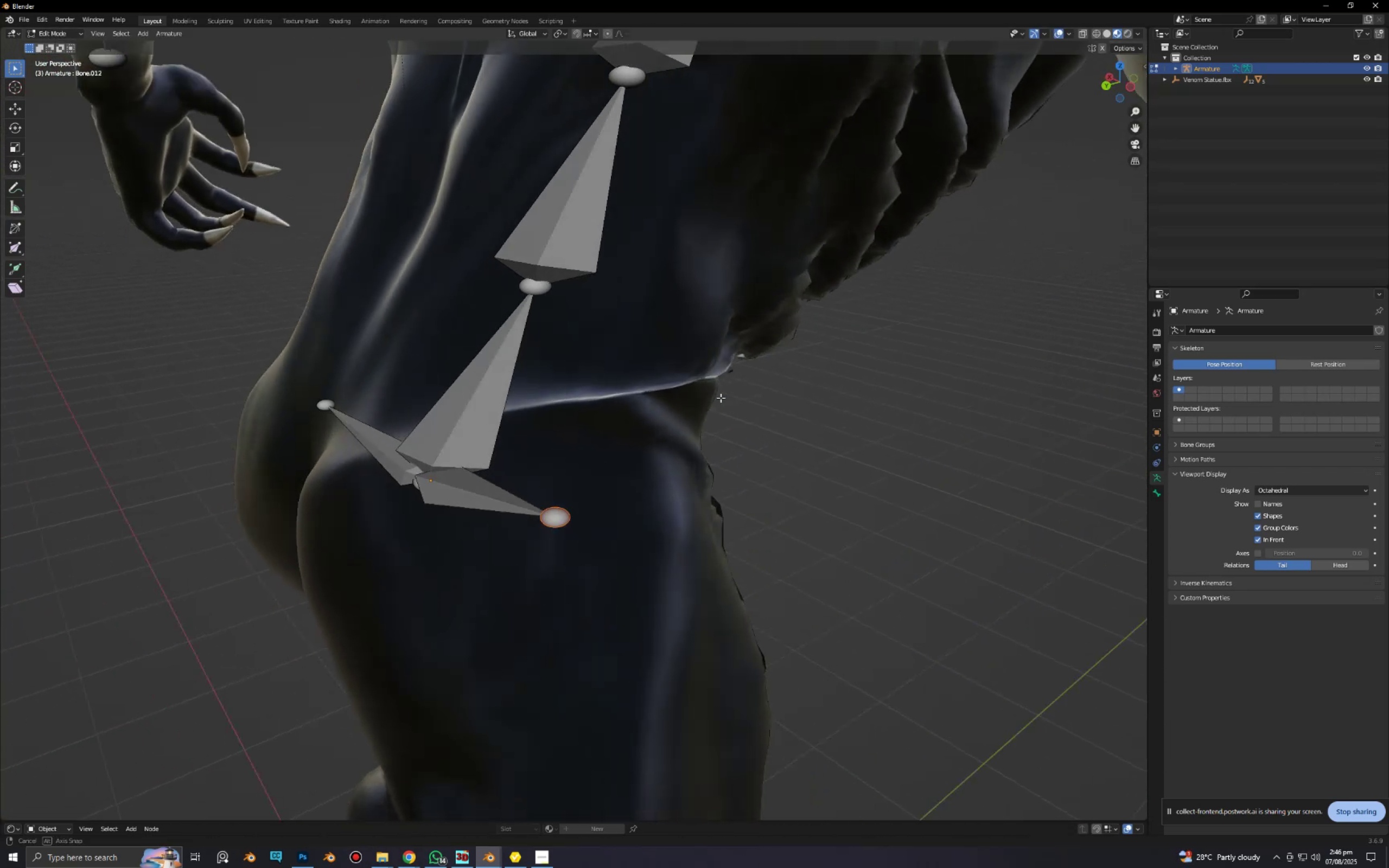 
type(gy)
 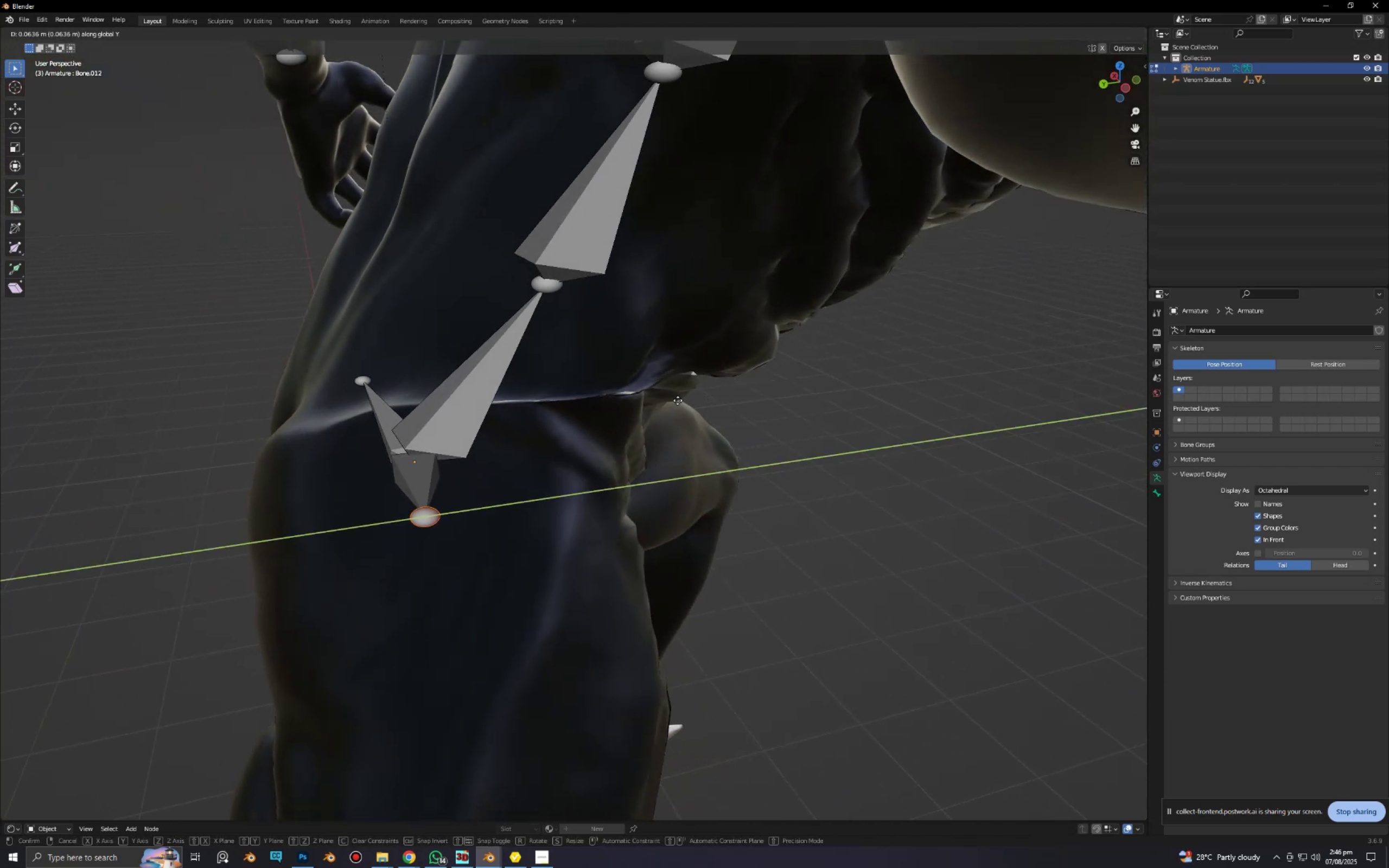 
left_click([677, 400])
 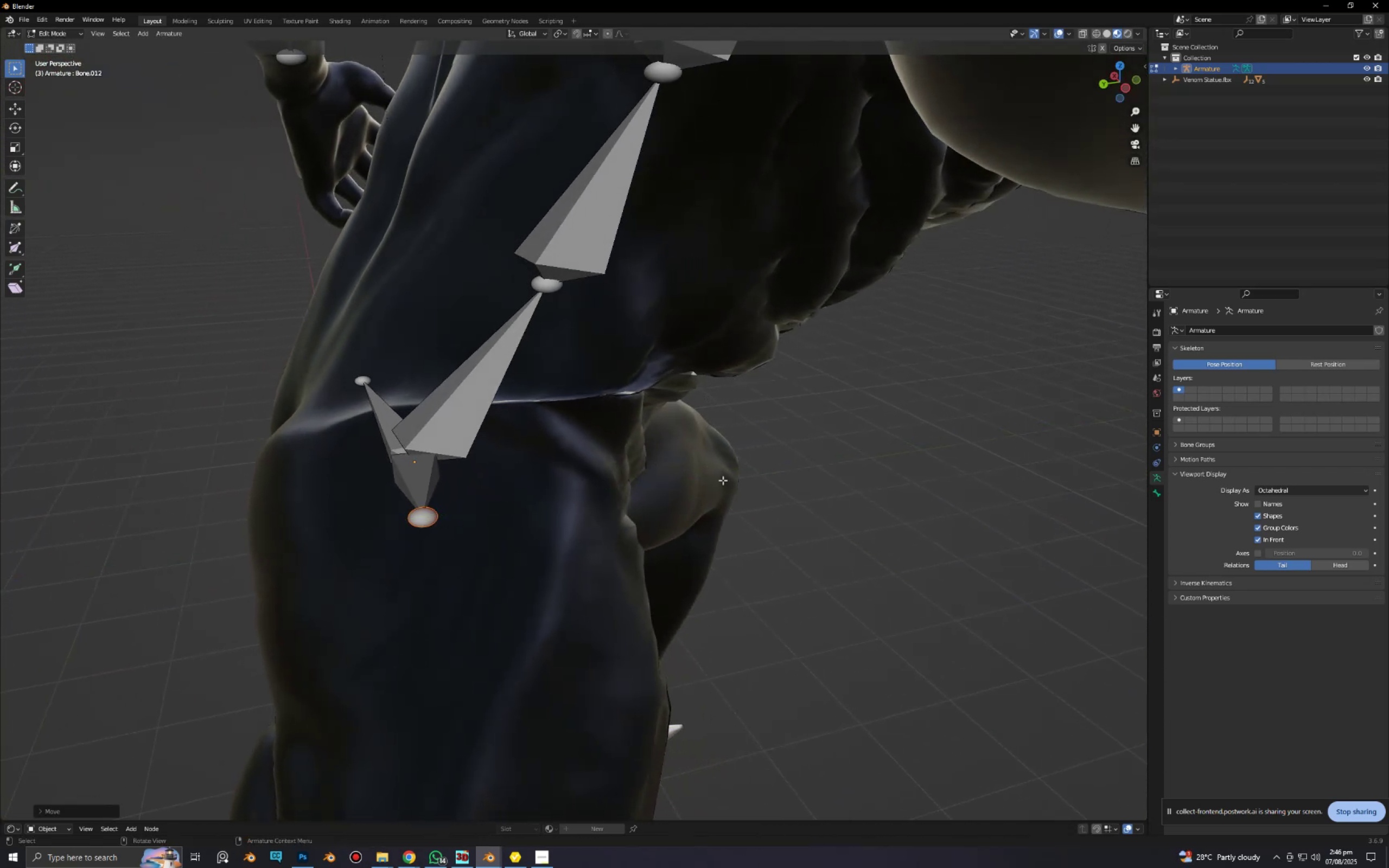 
scroll: coordinate [723, 484], scroll_direction: down, amount: 4.0
 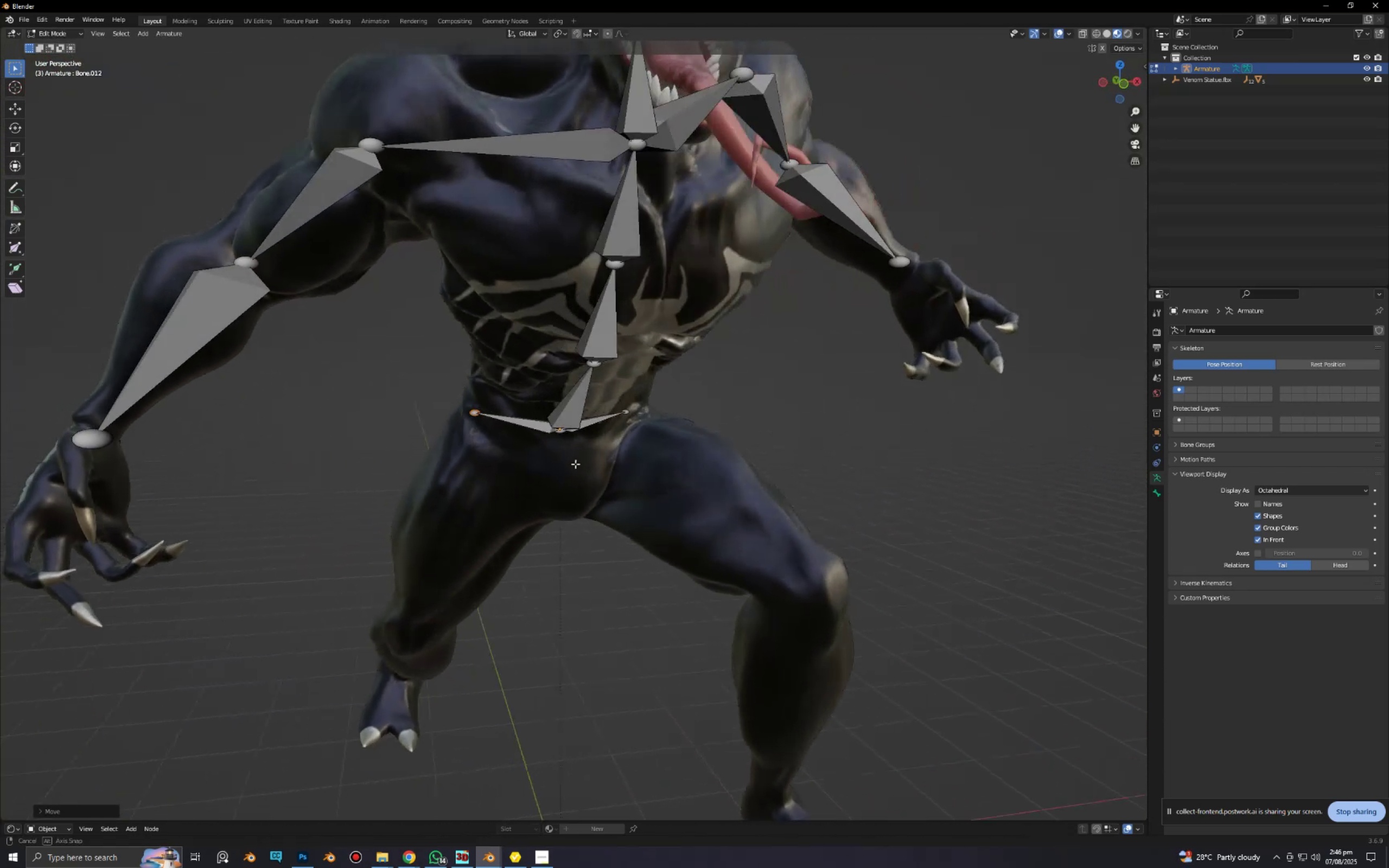 
key(Alt+AltLeft)
 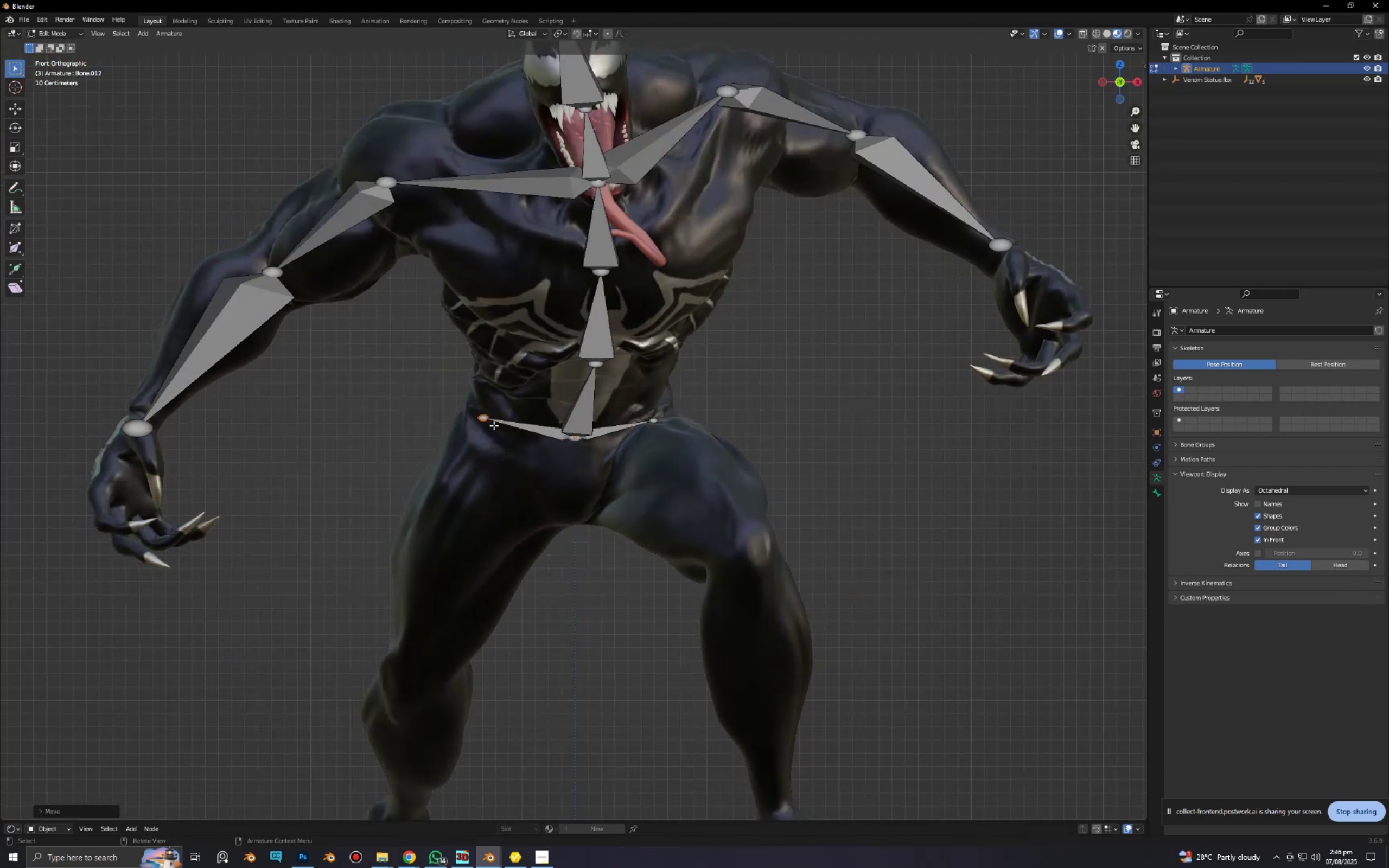 
left_click([484, 421])
 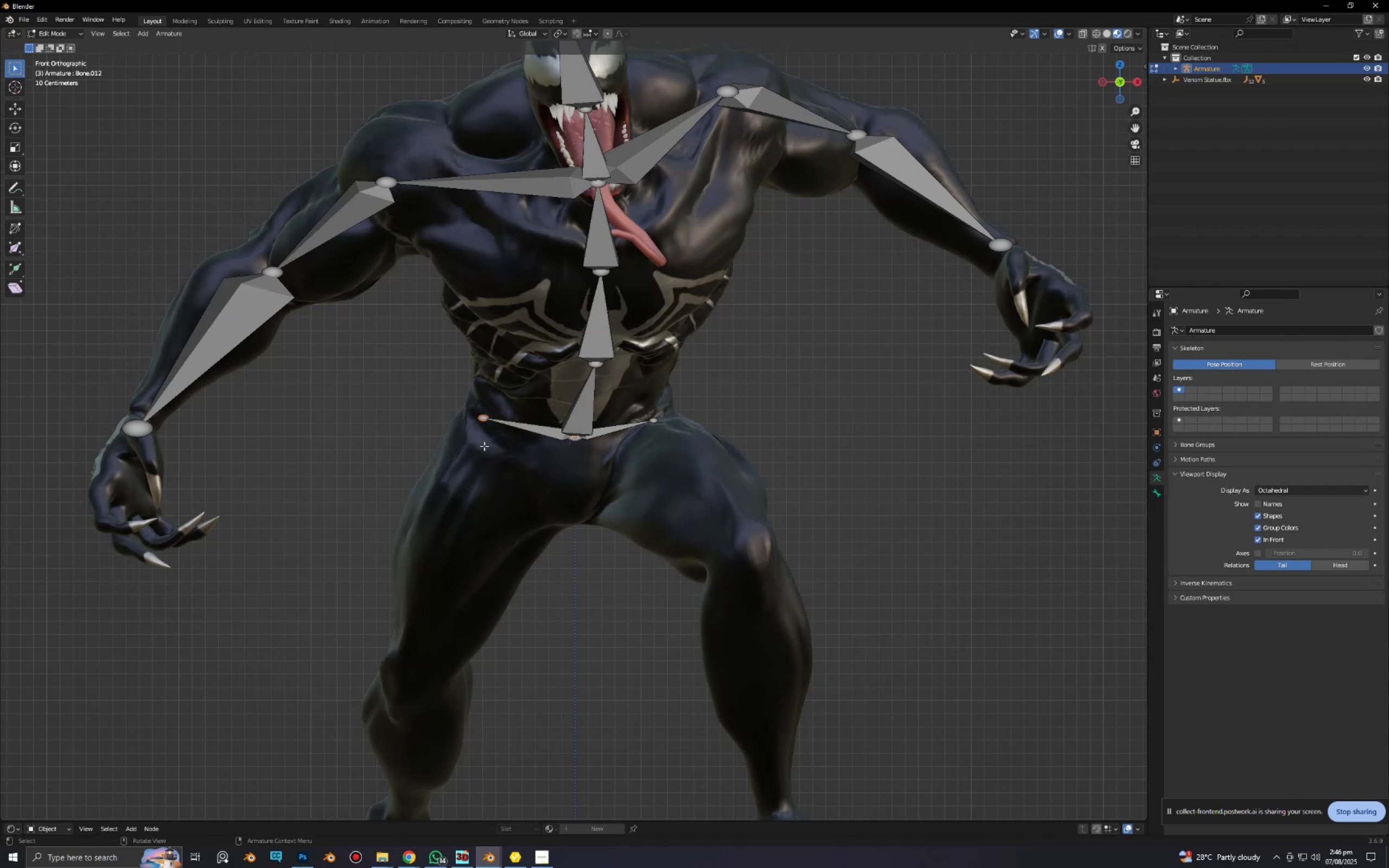 
key(E)
 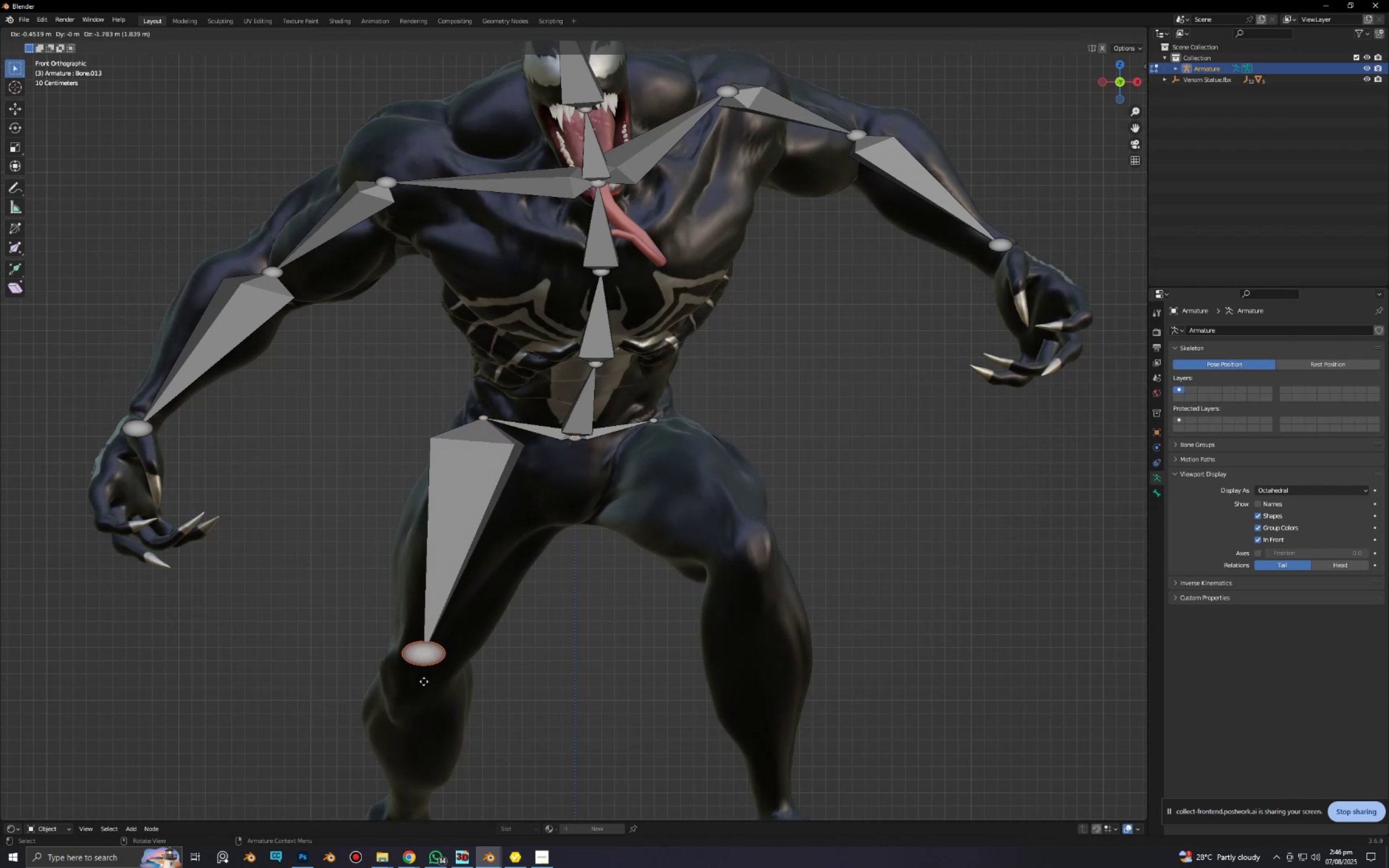 
left_click([419, 692])
 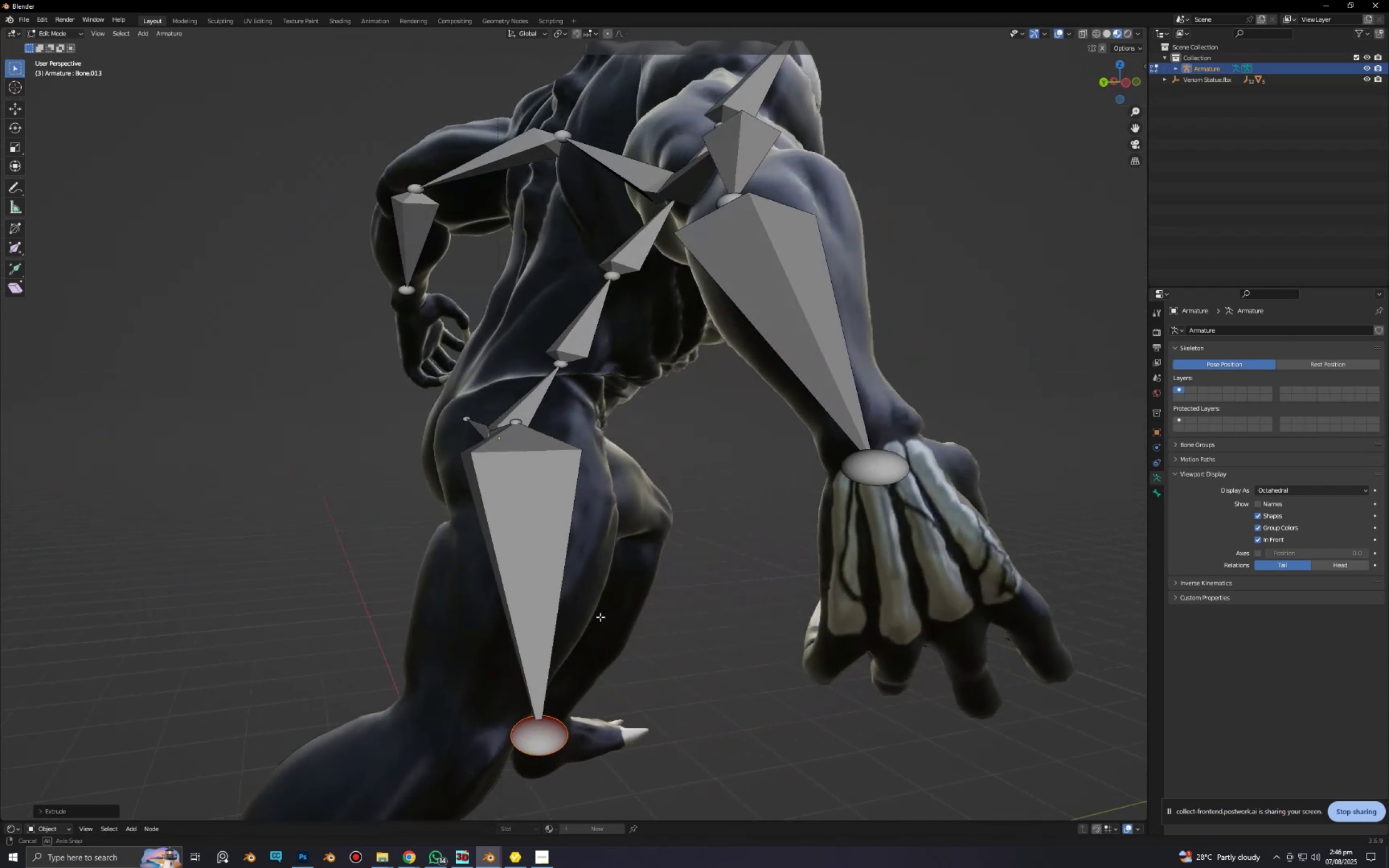 
key(Shift+ShiftLeft)
 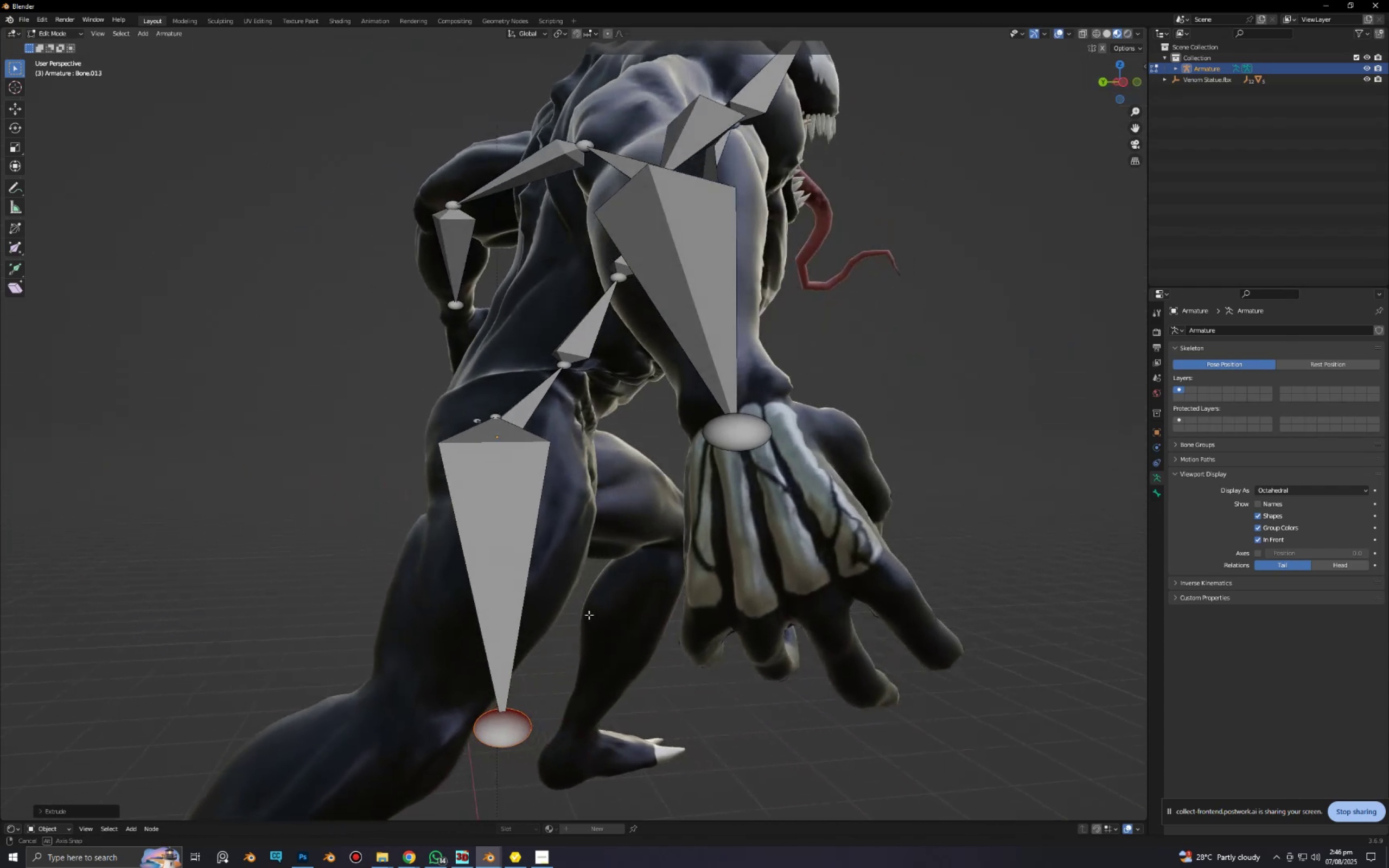 
key(Alt+AltLeft)
 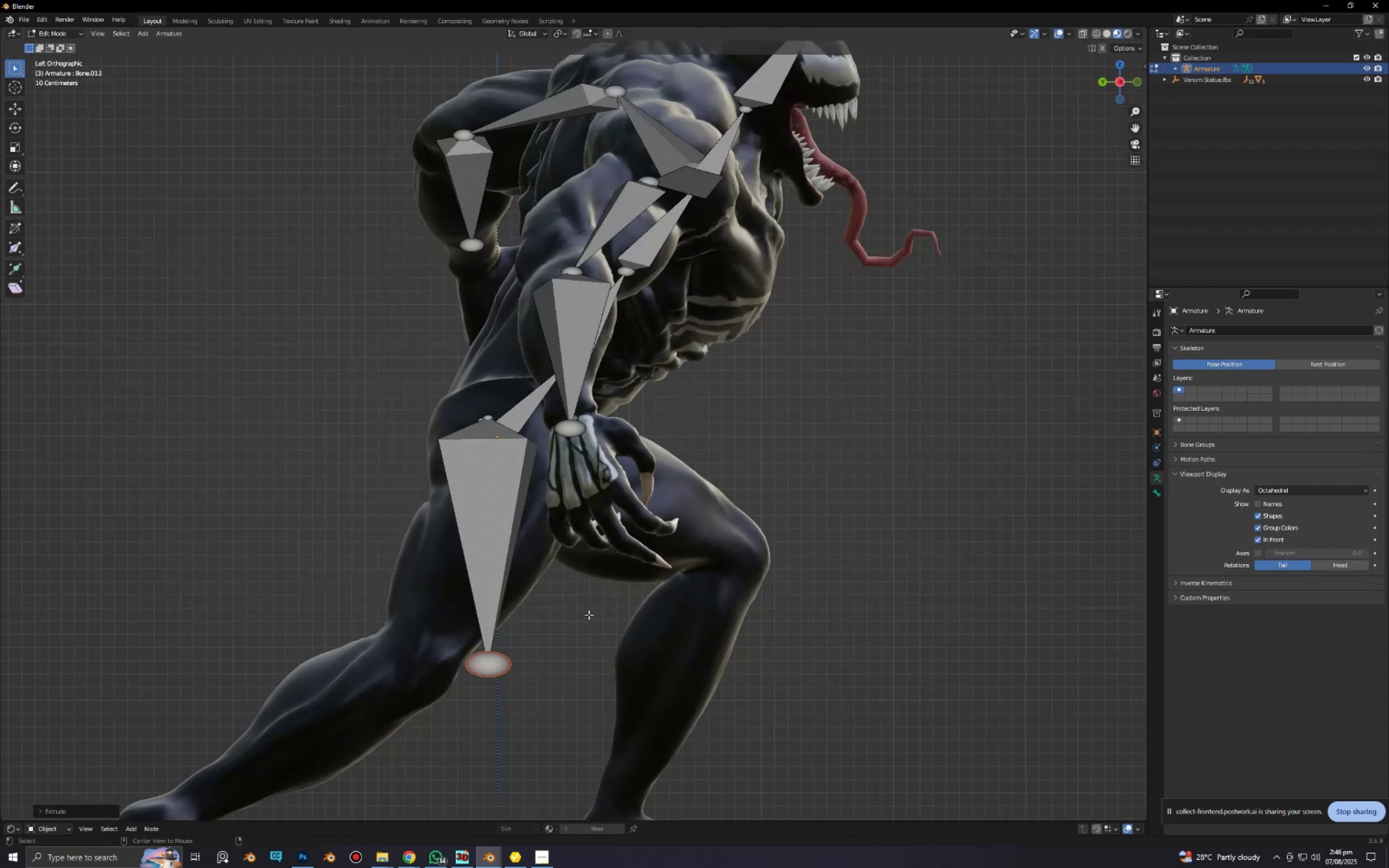 
hold_key(key=ShiftLeft, duration=0.5)
 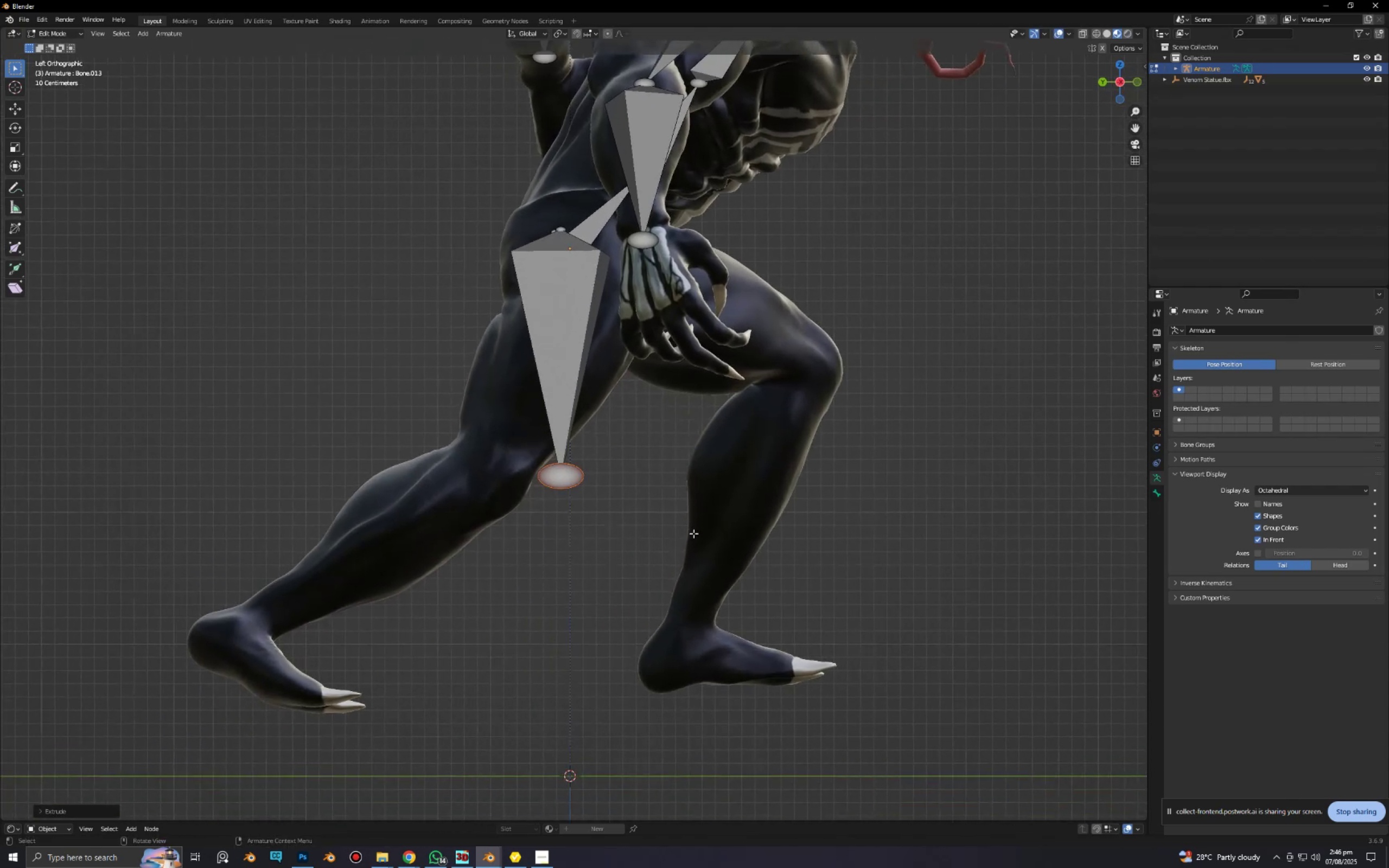 
type(gy)
 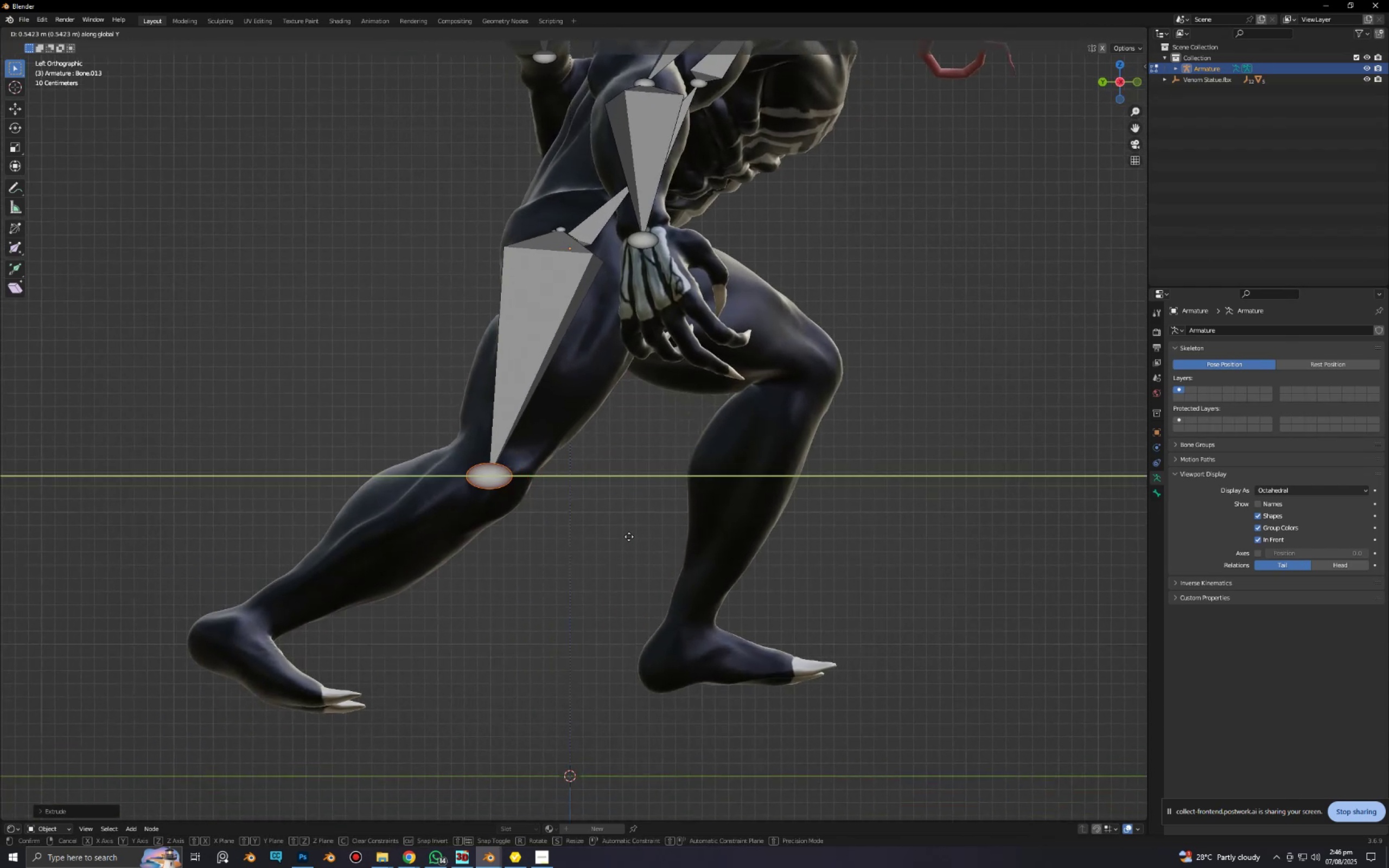 
left_click([629, 537])
 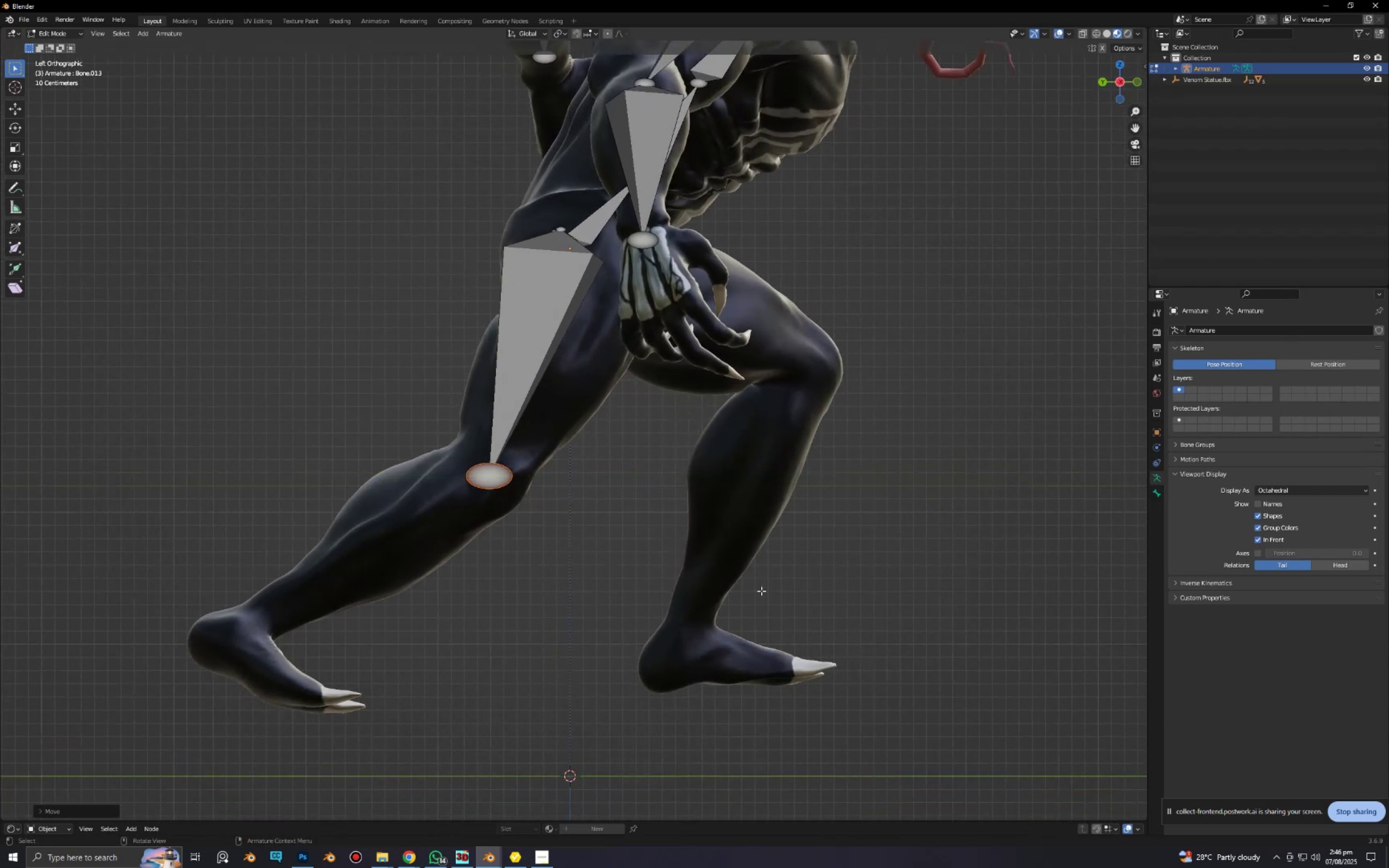 
key(S)
 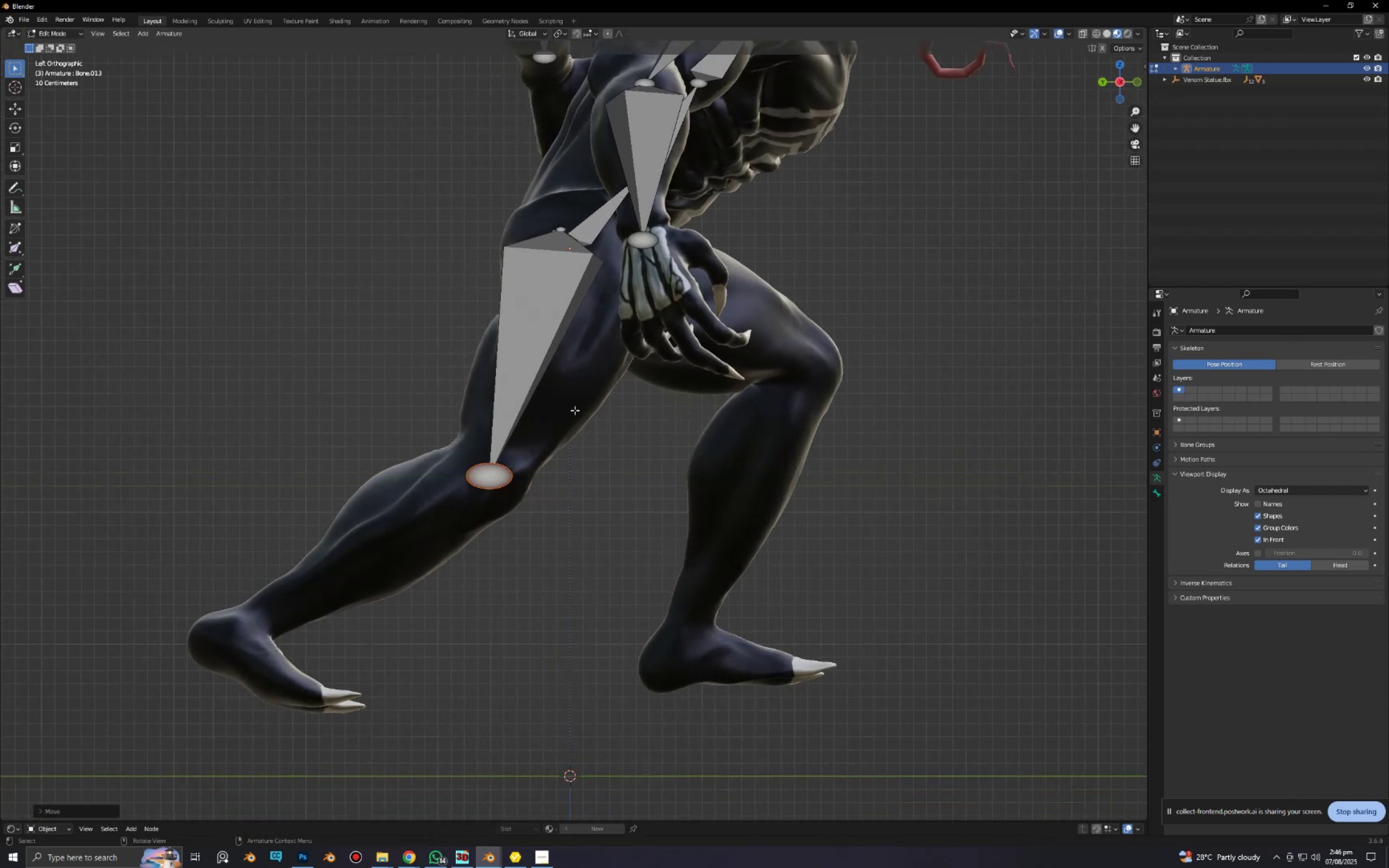 
left_click([533, 331])
 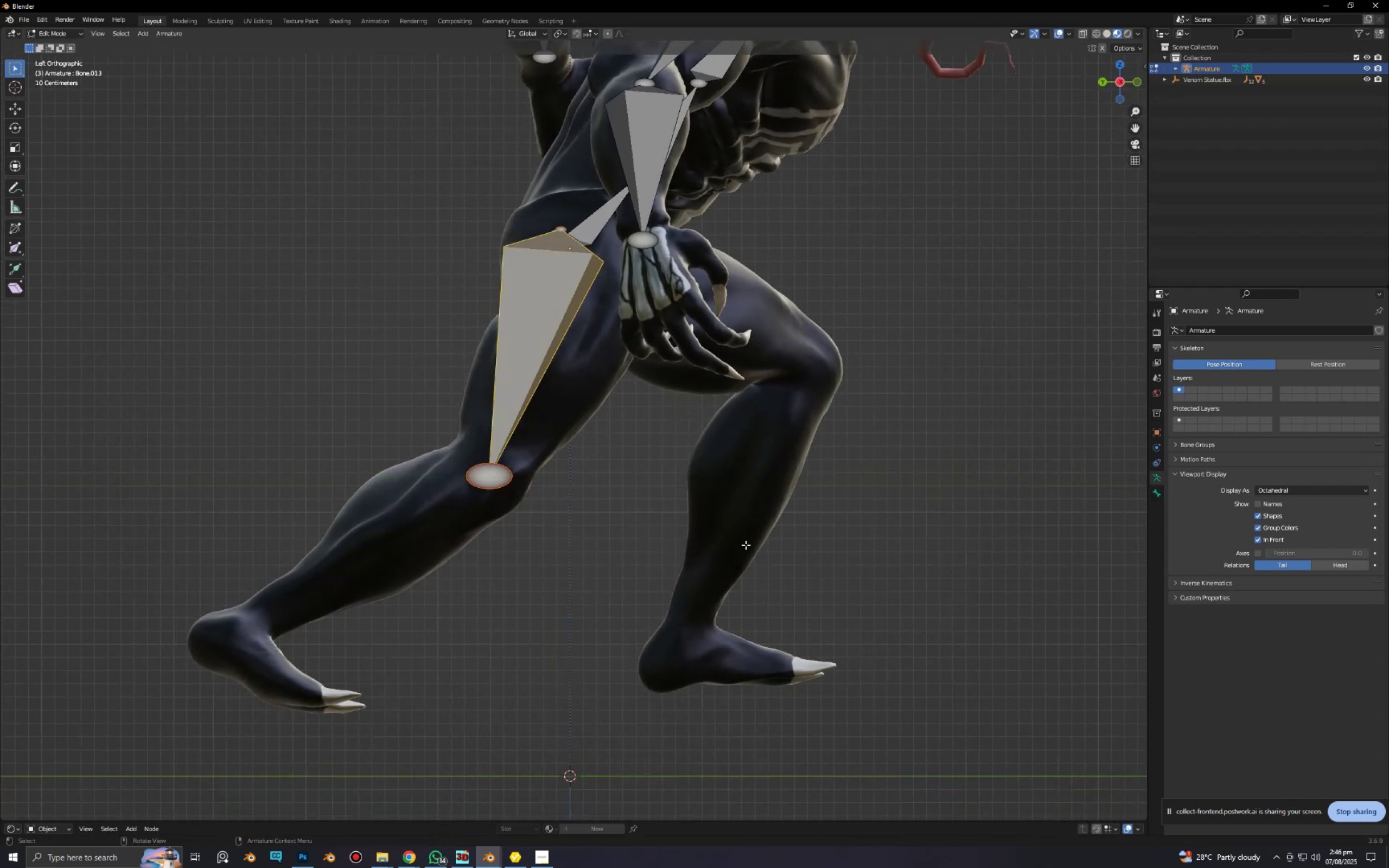 
key(S)
 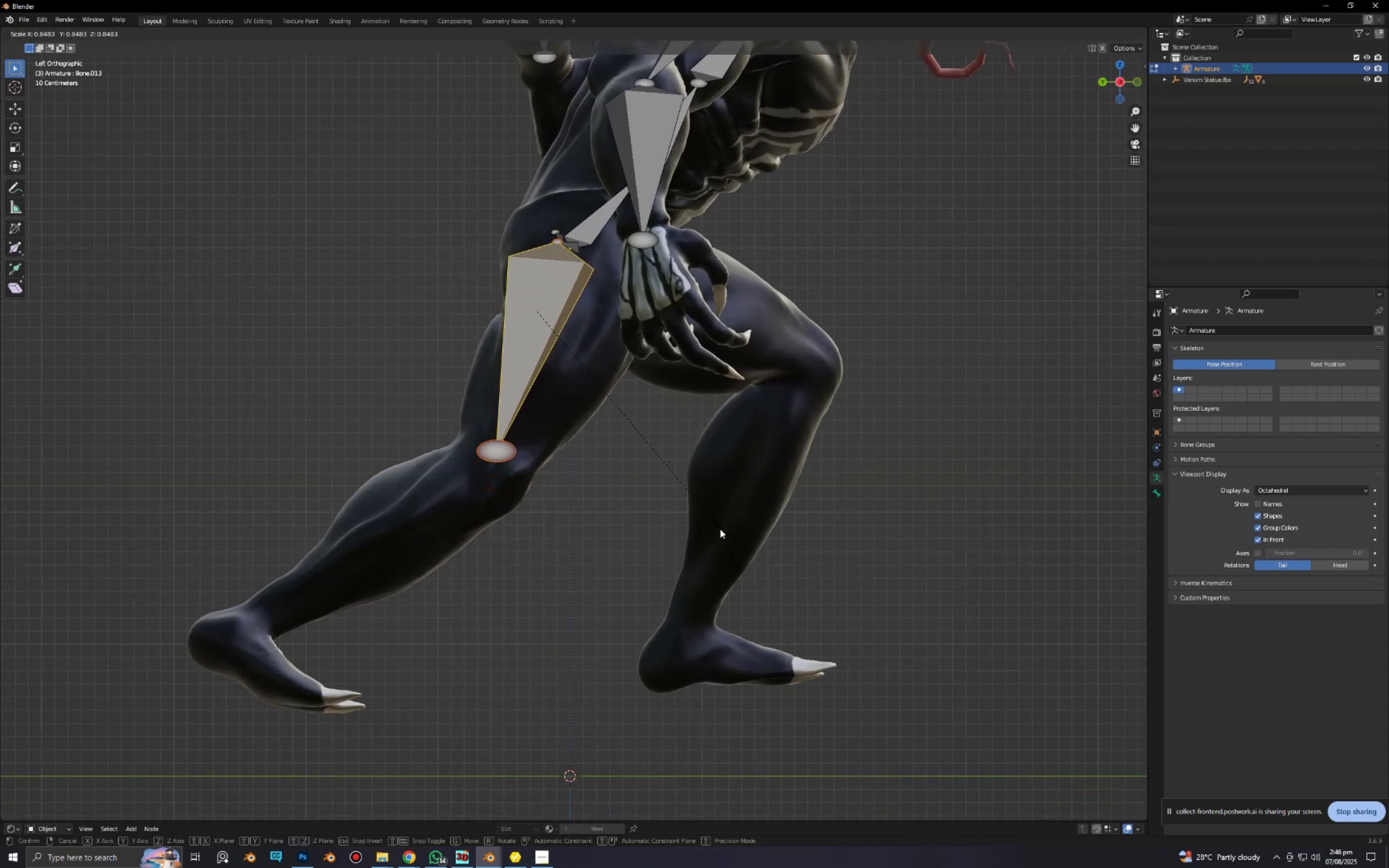 
left_click([720, 529])
 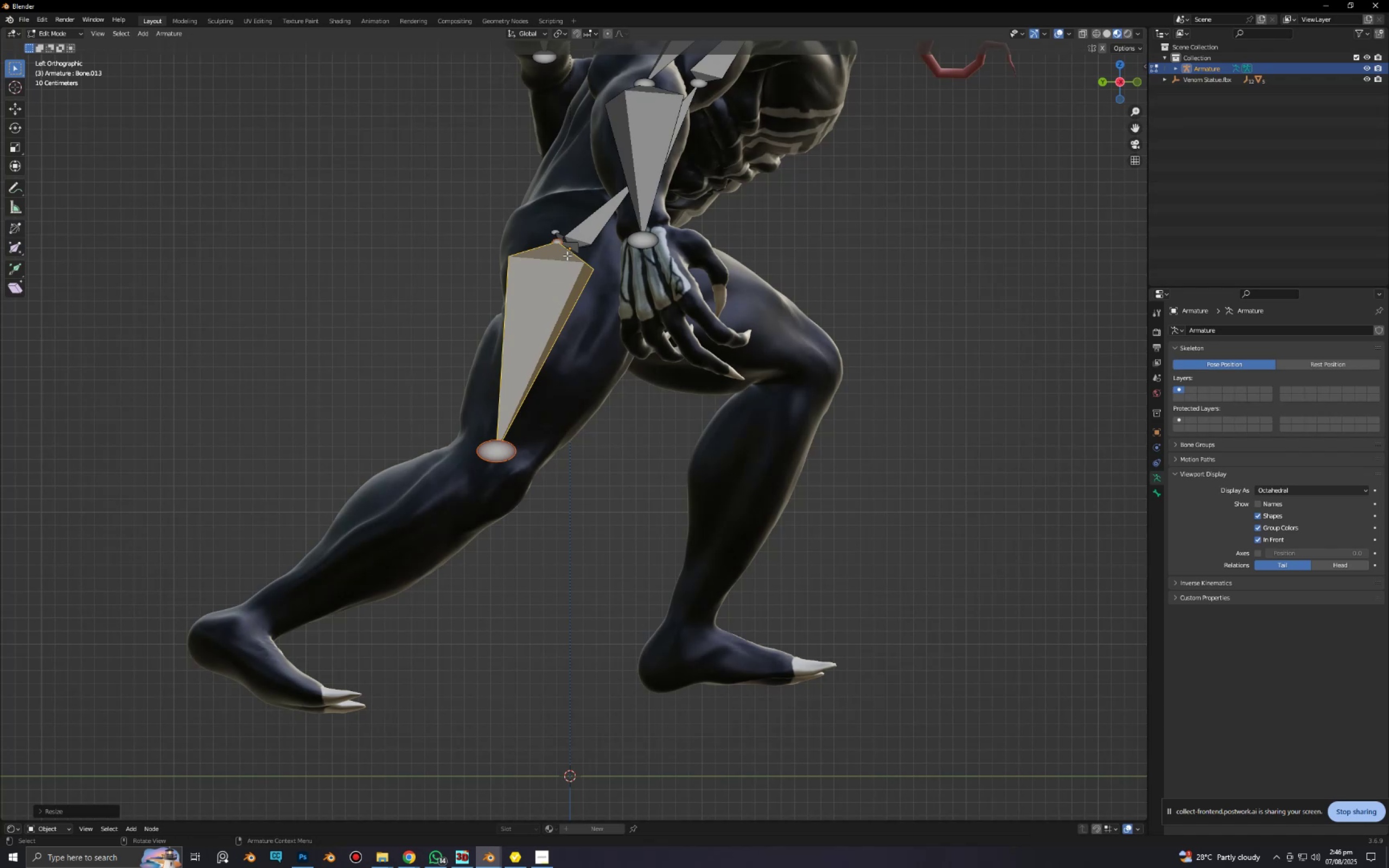 
left_click([556, 241])
 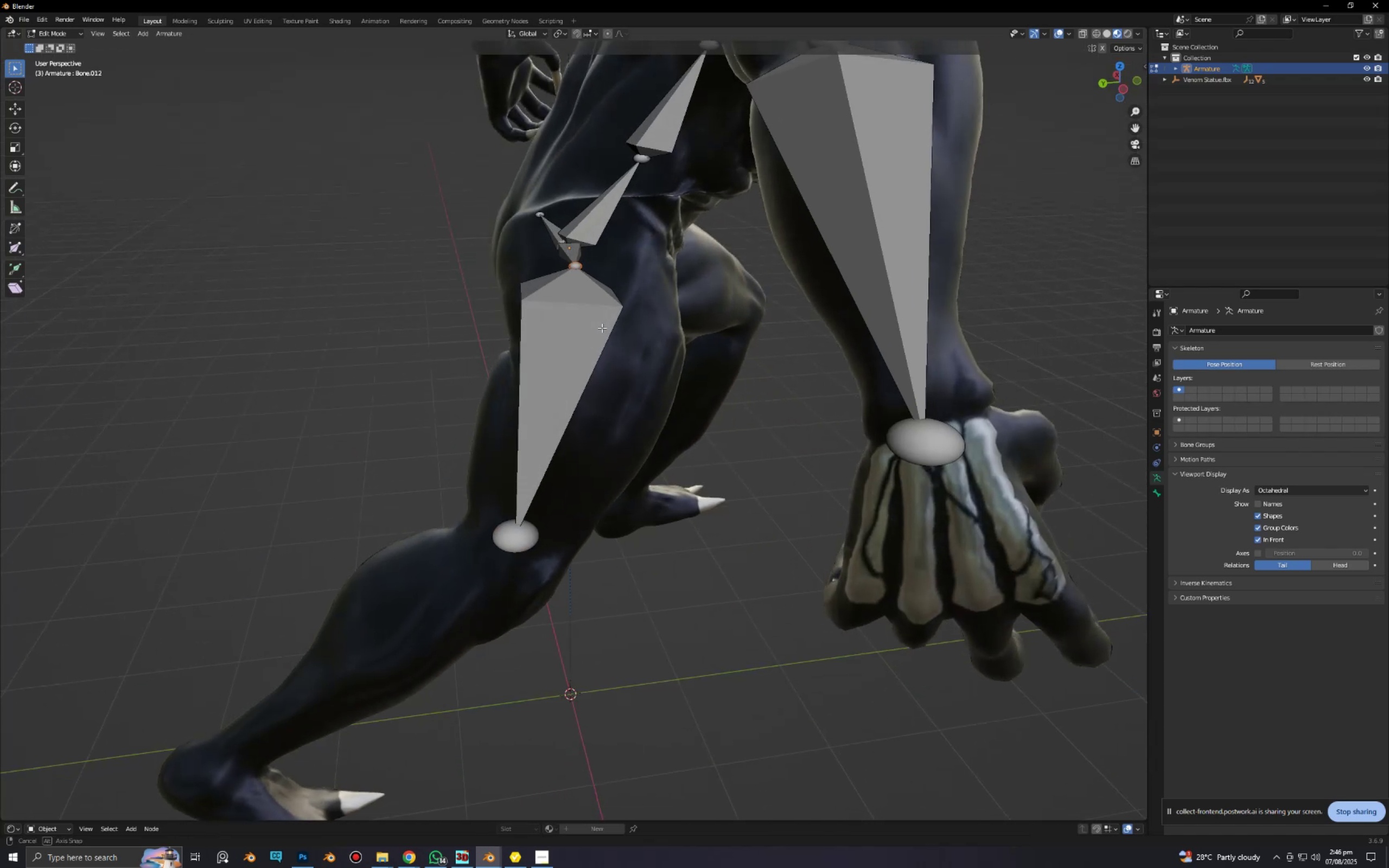 
type(gy)
 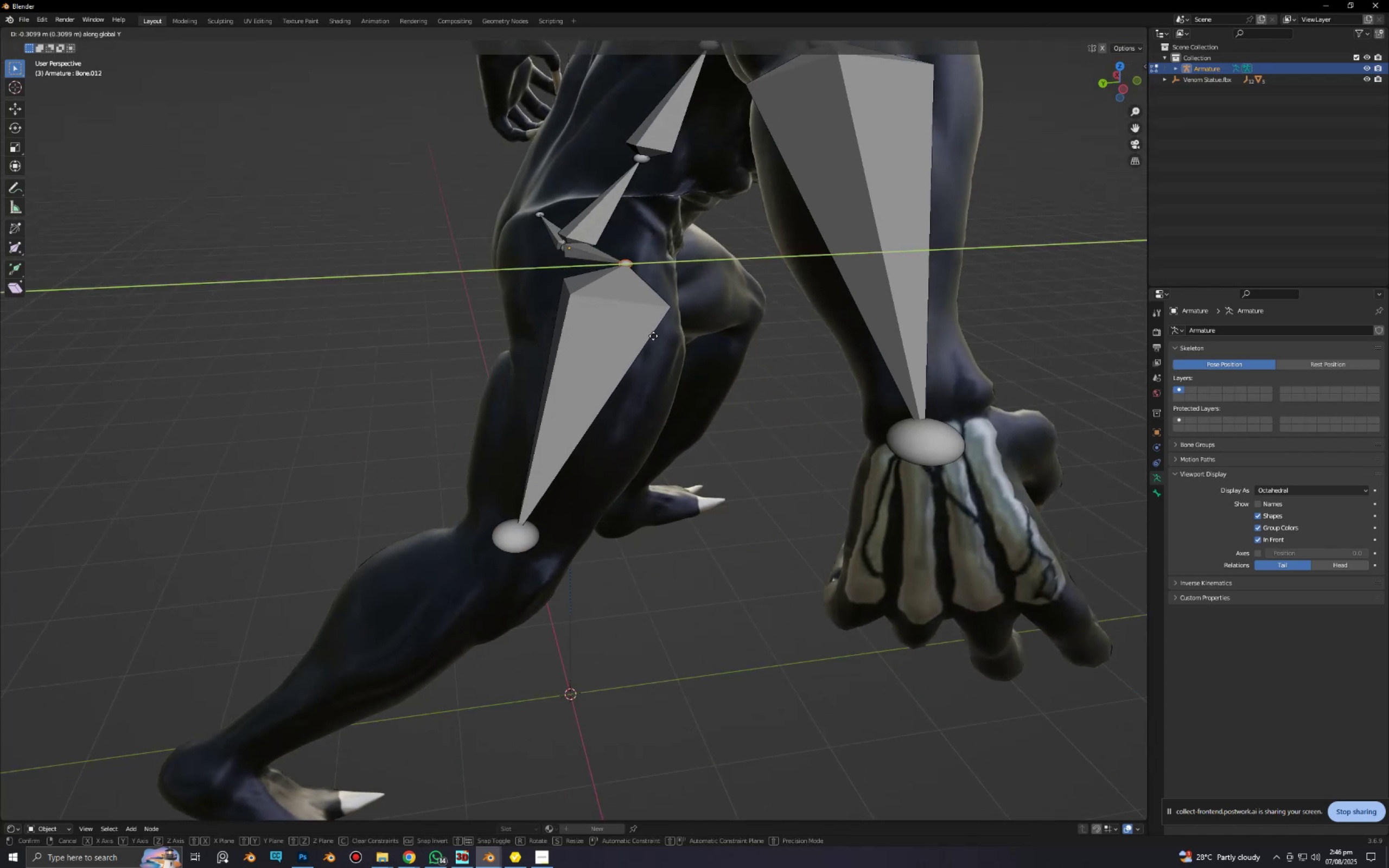 
left_click([656, 339])
 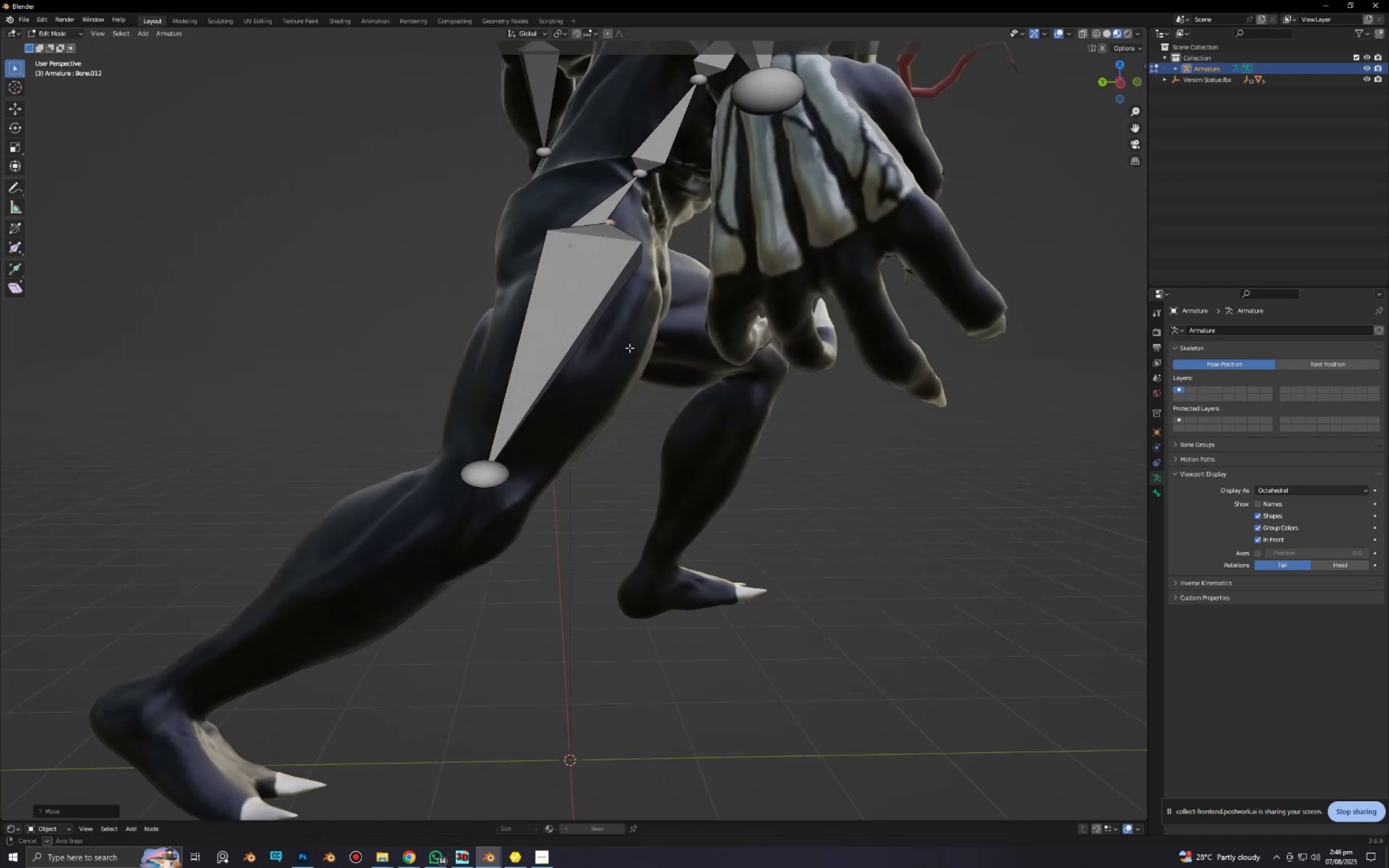 
key(Alt+AltLeft)
 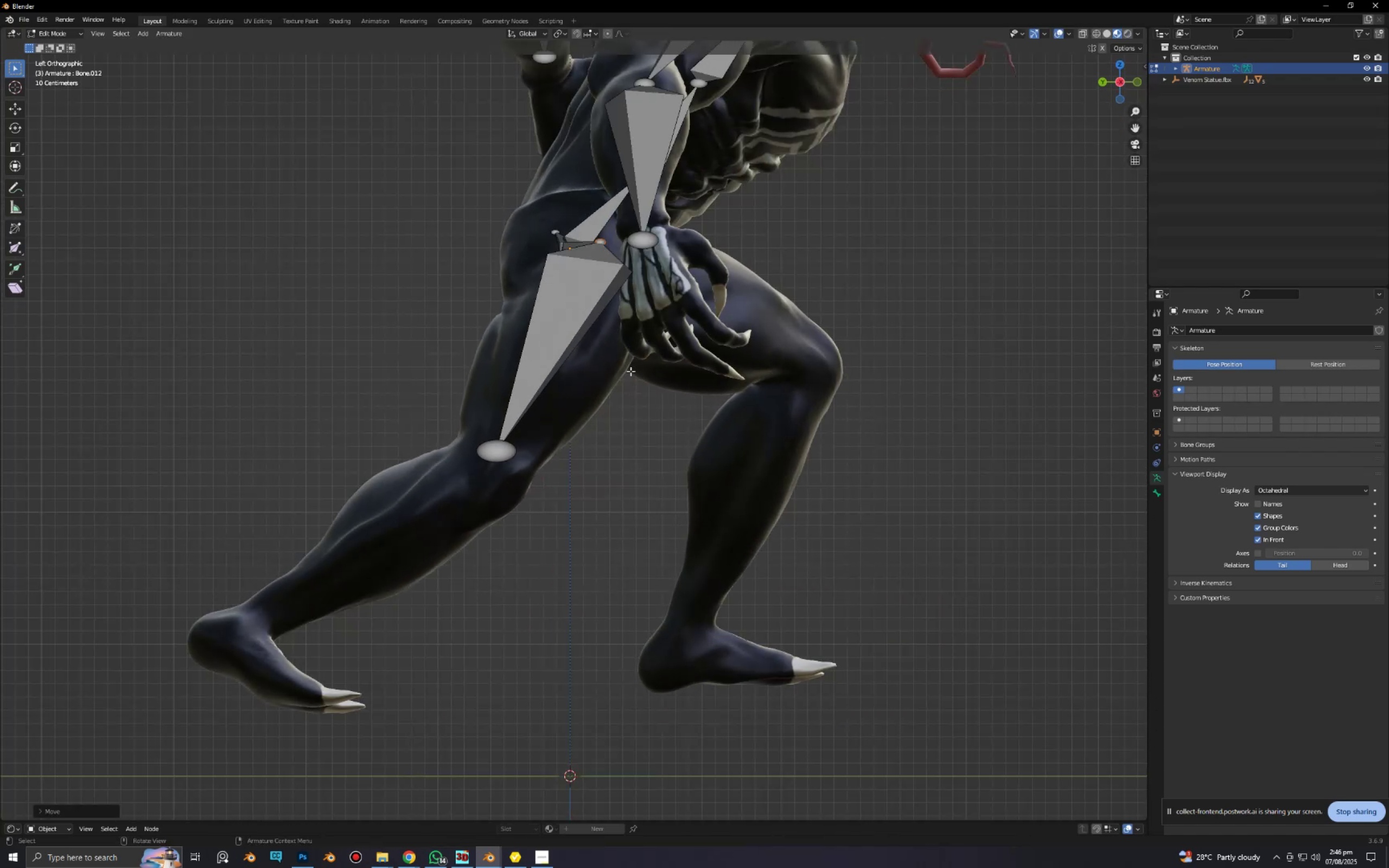 
hold_key(key=ShiftLeft, duration=0.55)
 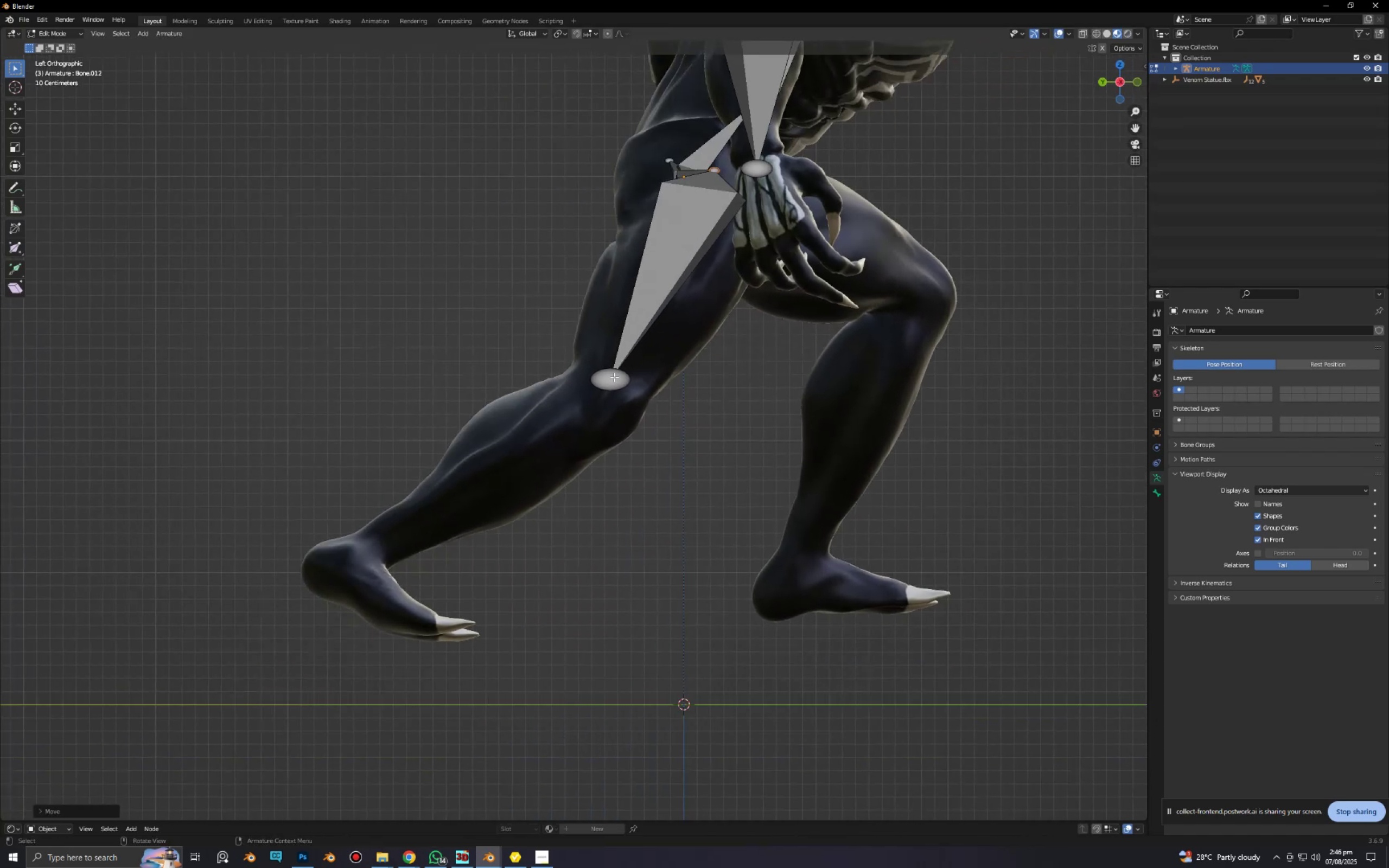 
left_click([611, 383])
 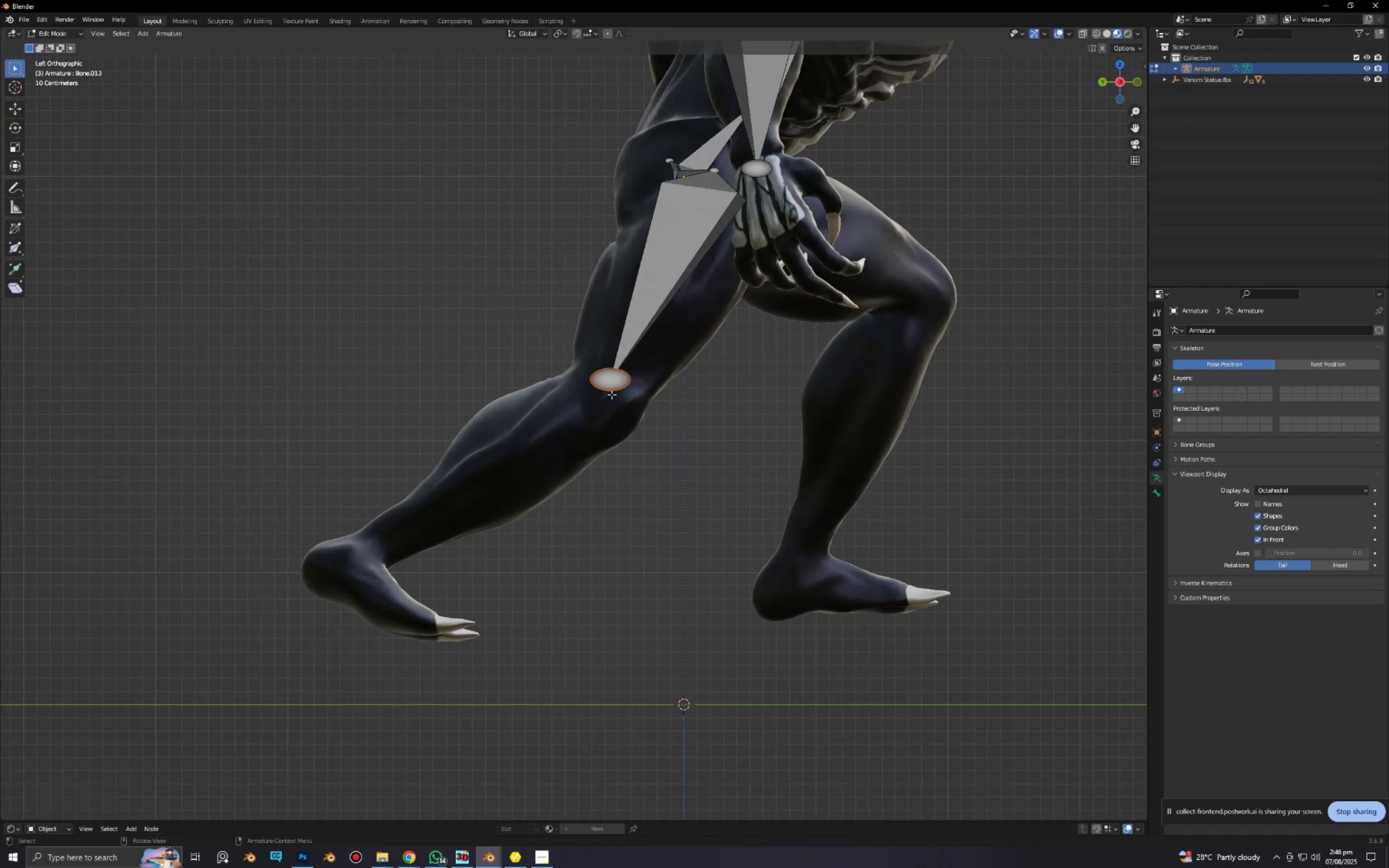 
hold_key(key=ShiftLeft, duration=0.46)
 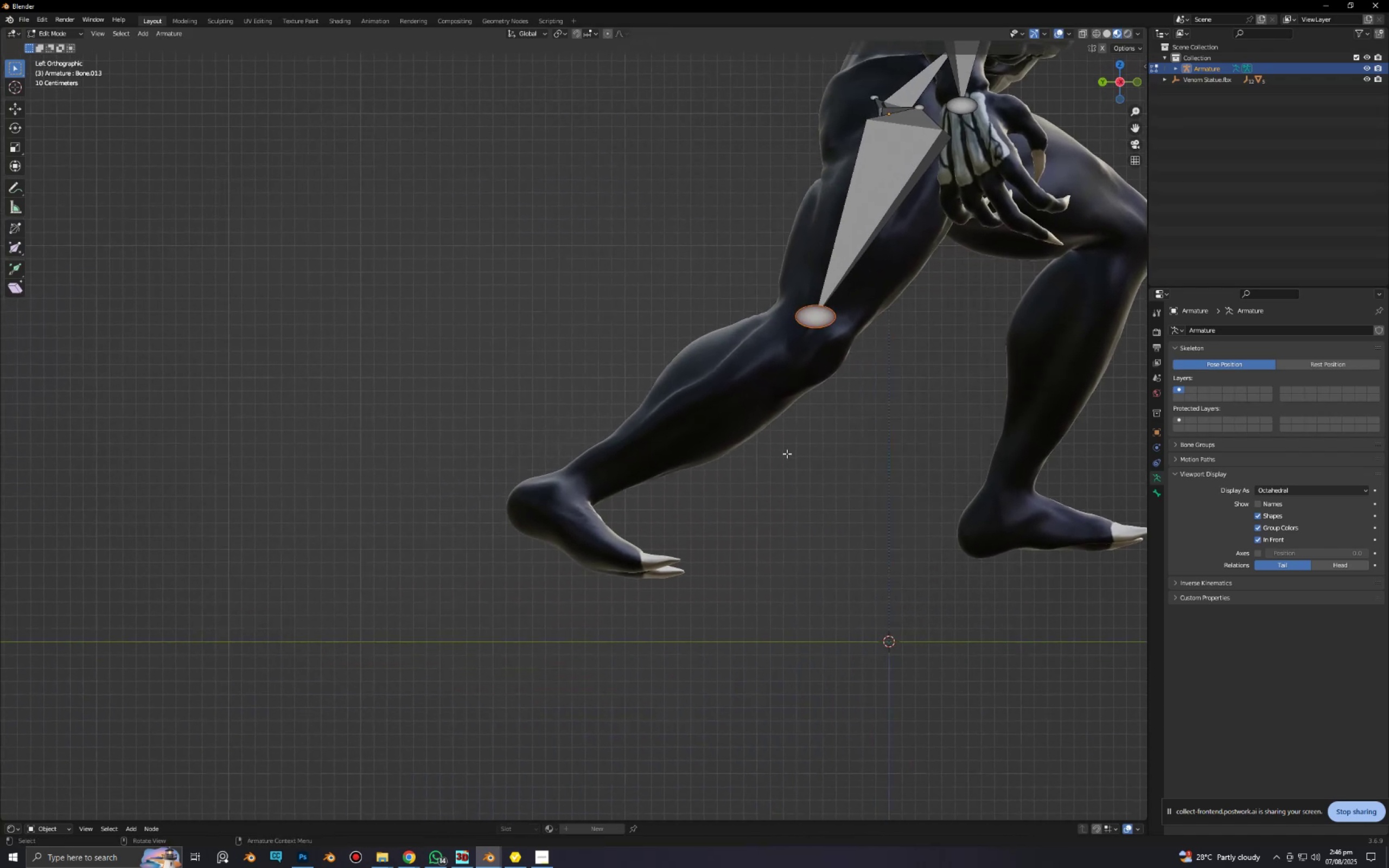 
key(E)
 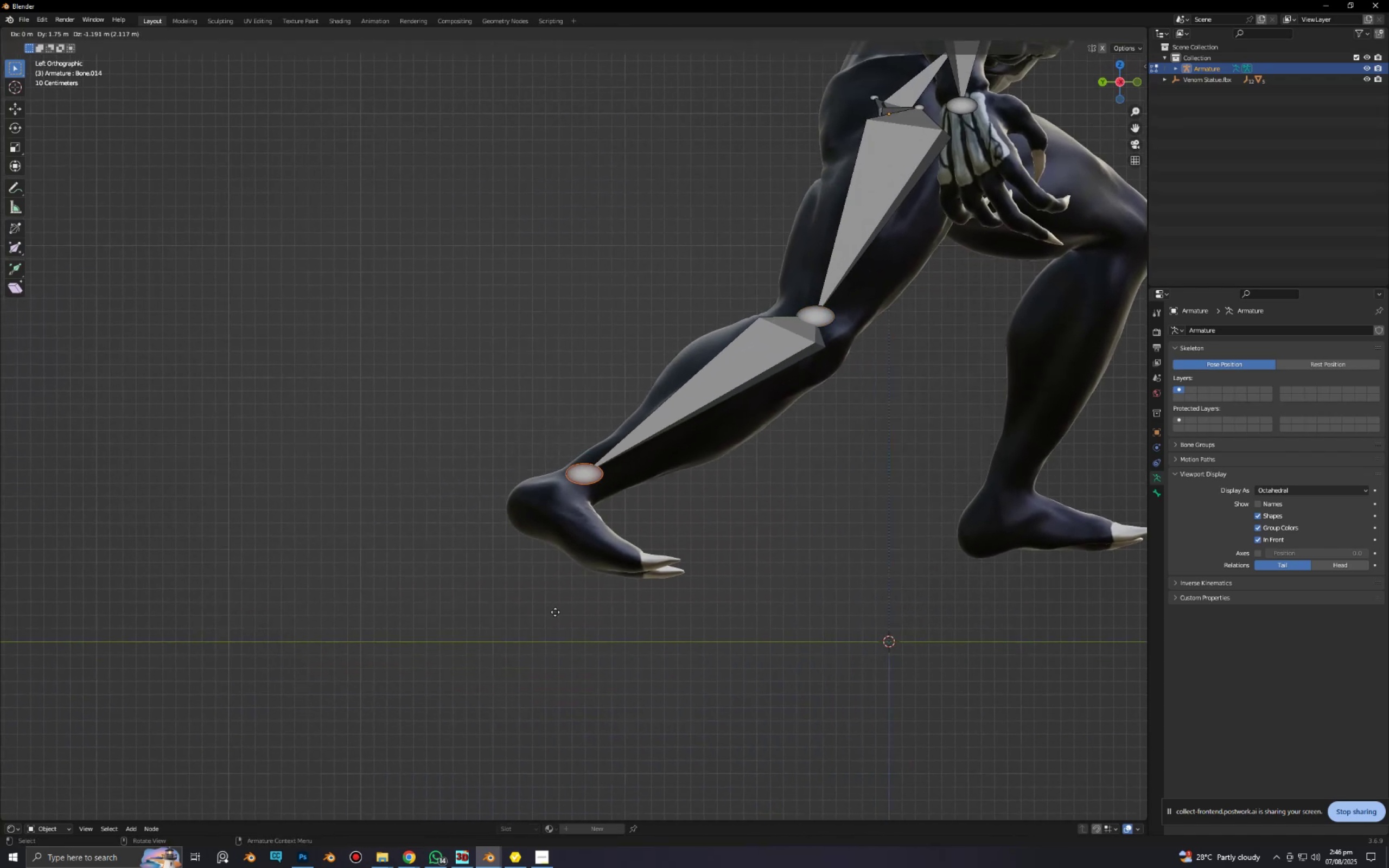 
left_click([549, 616])
 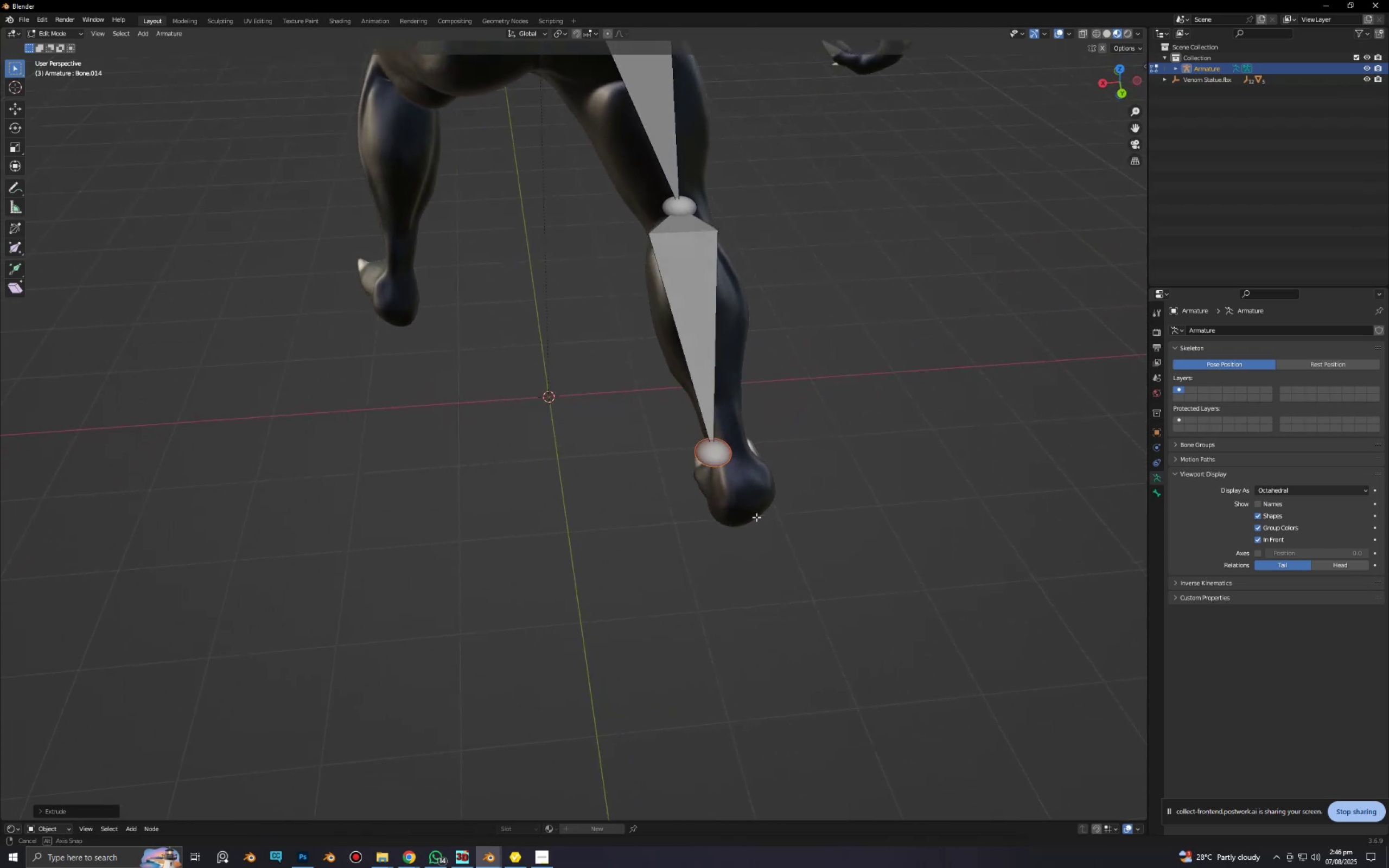 
type(gx)
 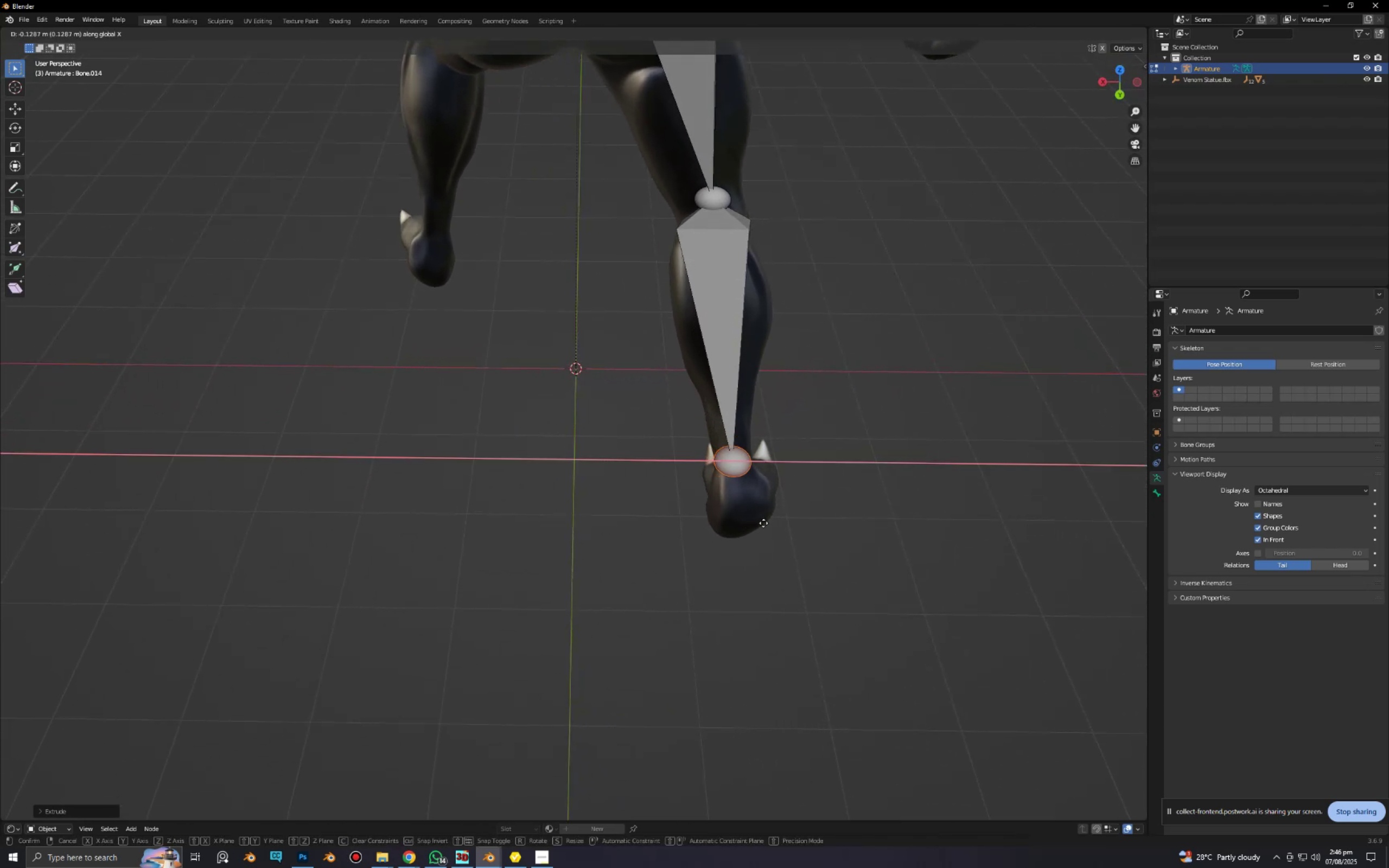 
left_click([764, 523])
 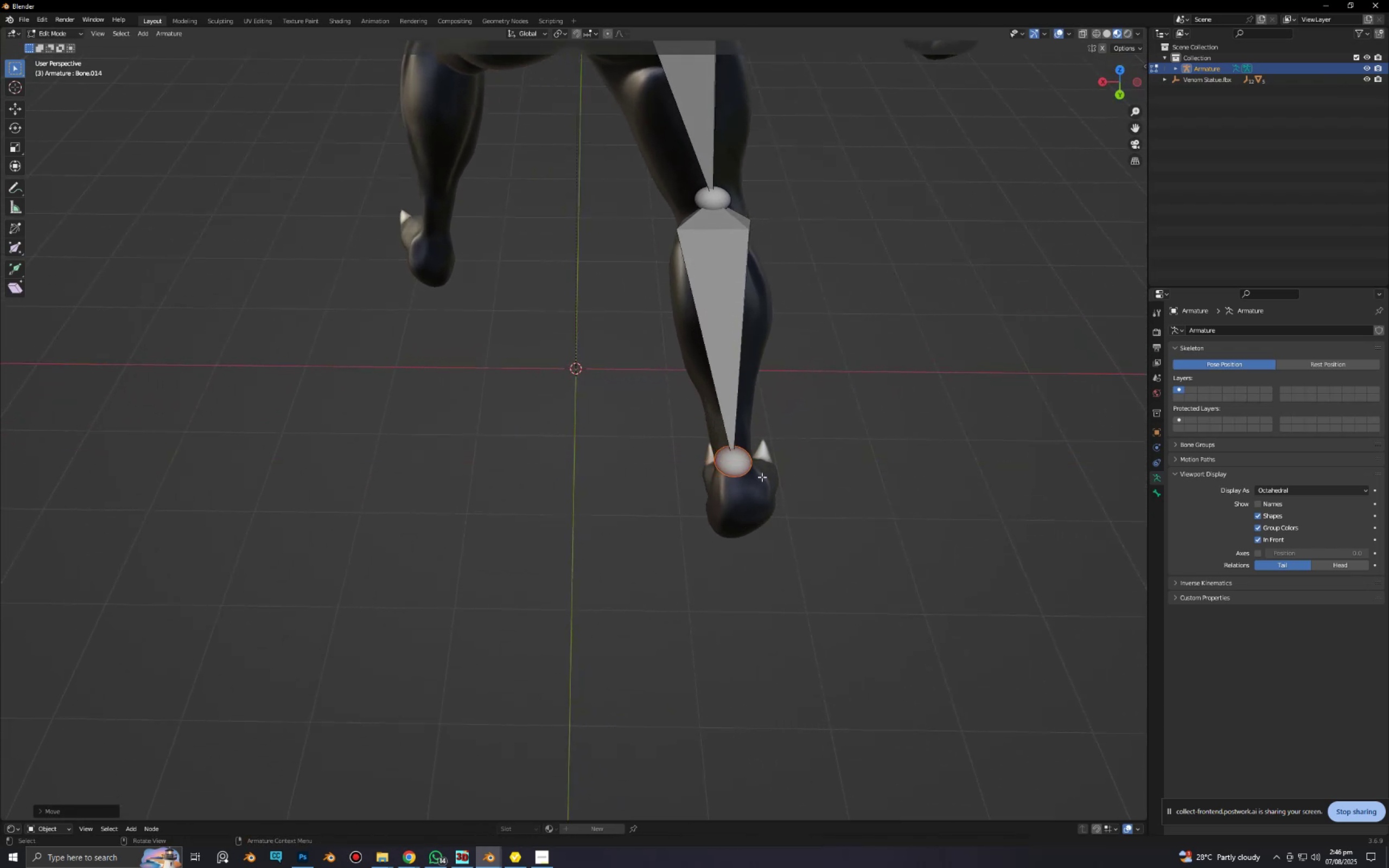 
hold_key(key=ShiftLeft, duration=0.63)
 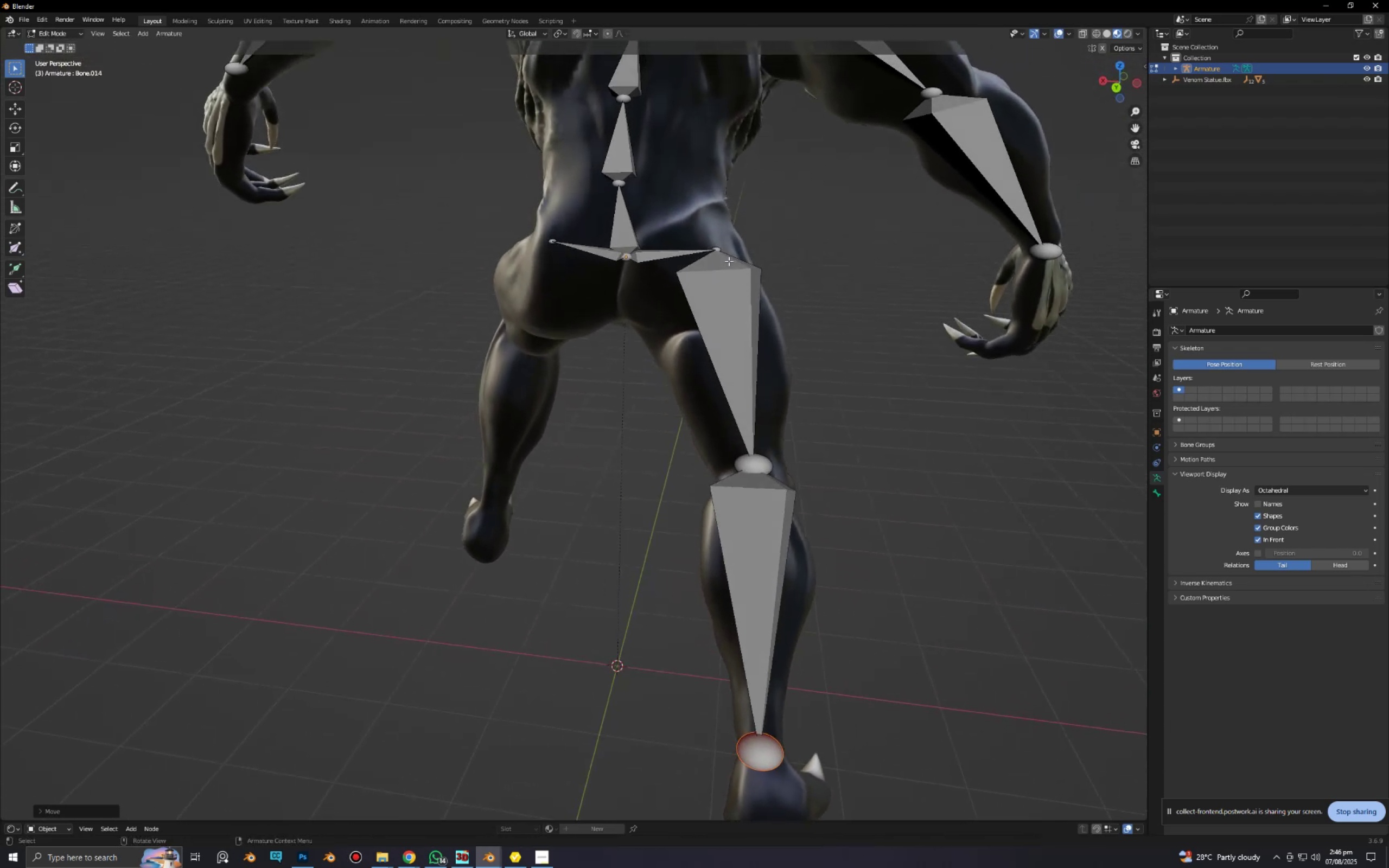 
left_click([718, 252])
 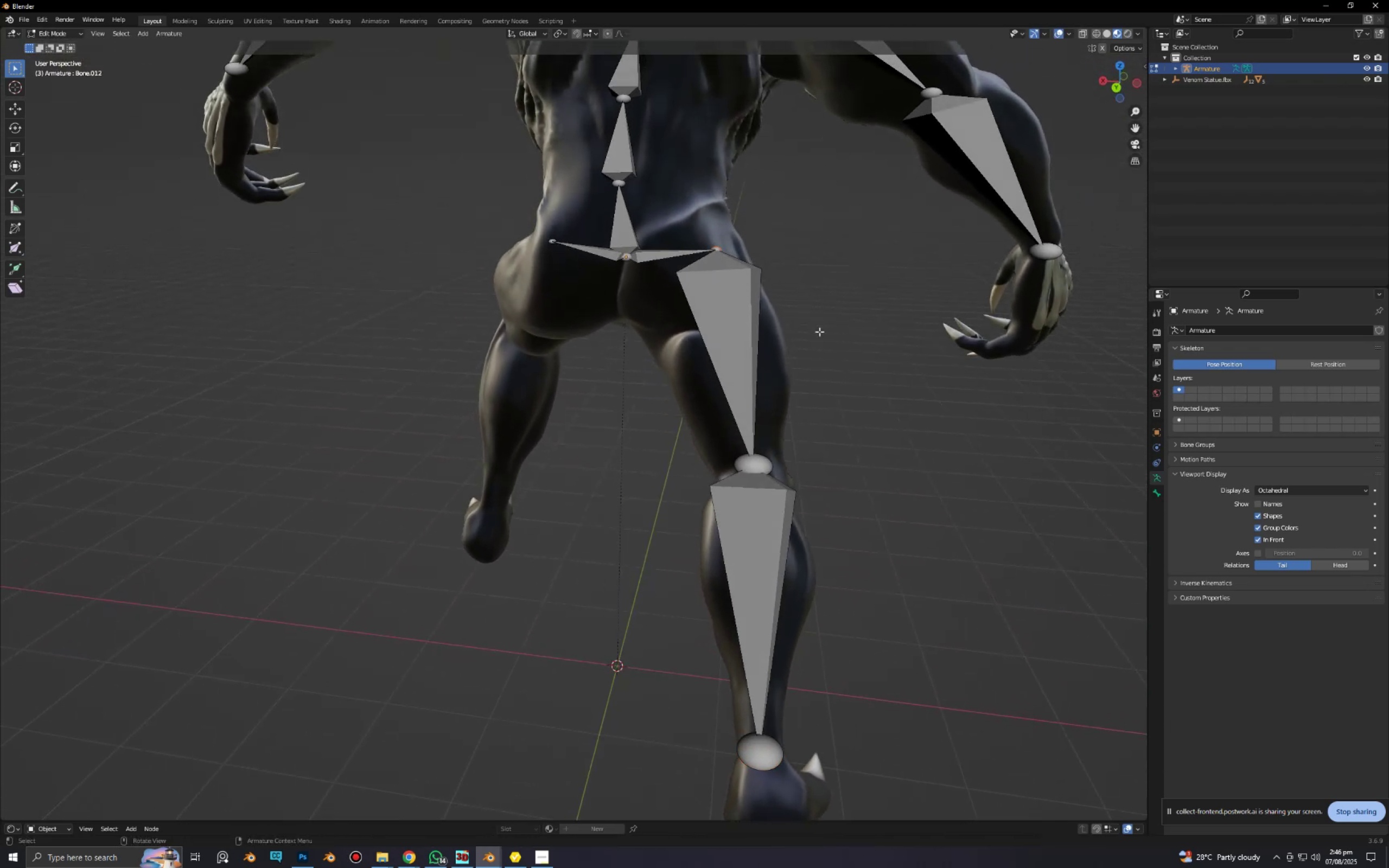 
type(gx)
 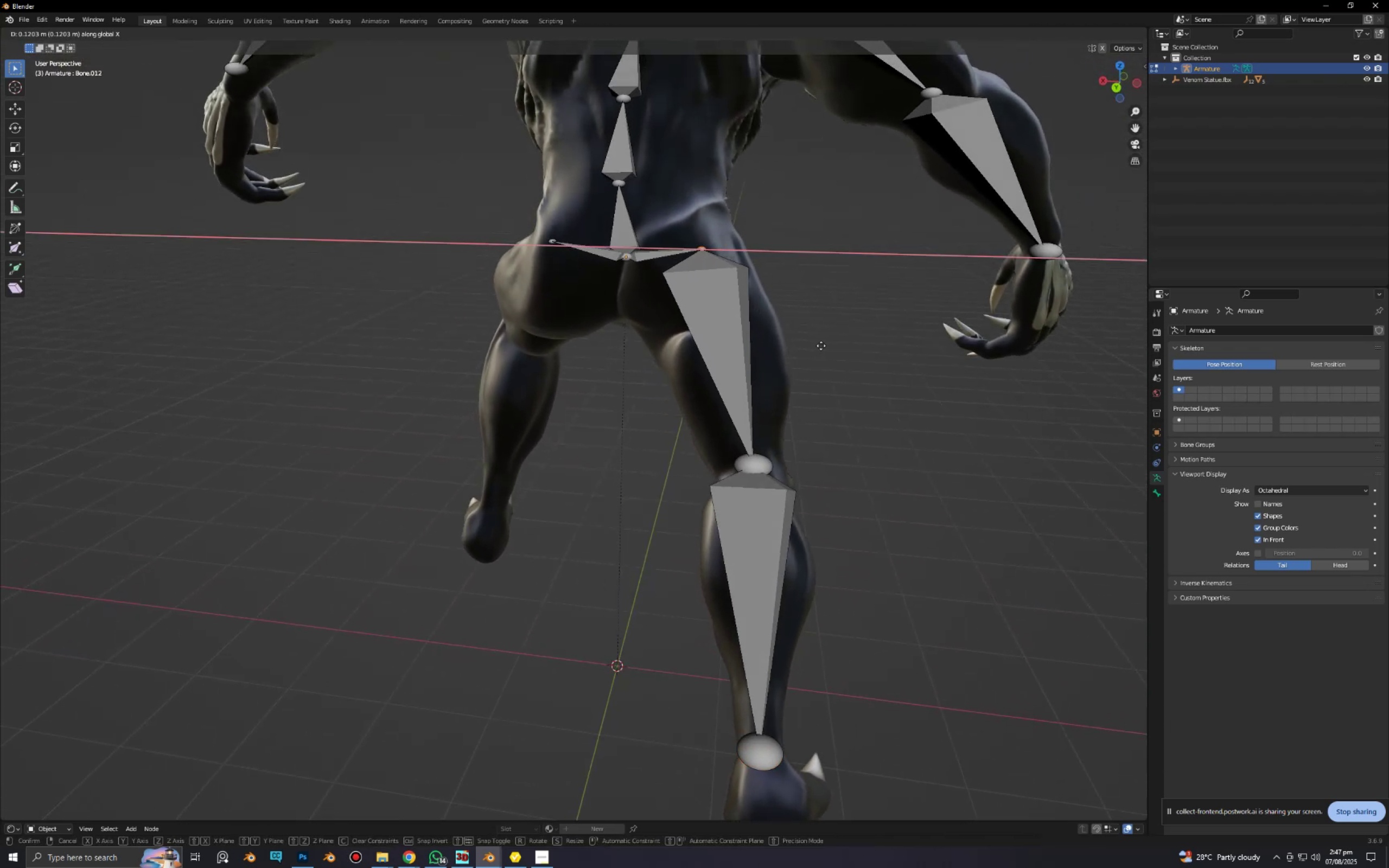 
left_click([820, 346])
 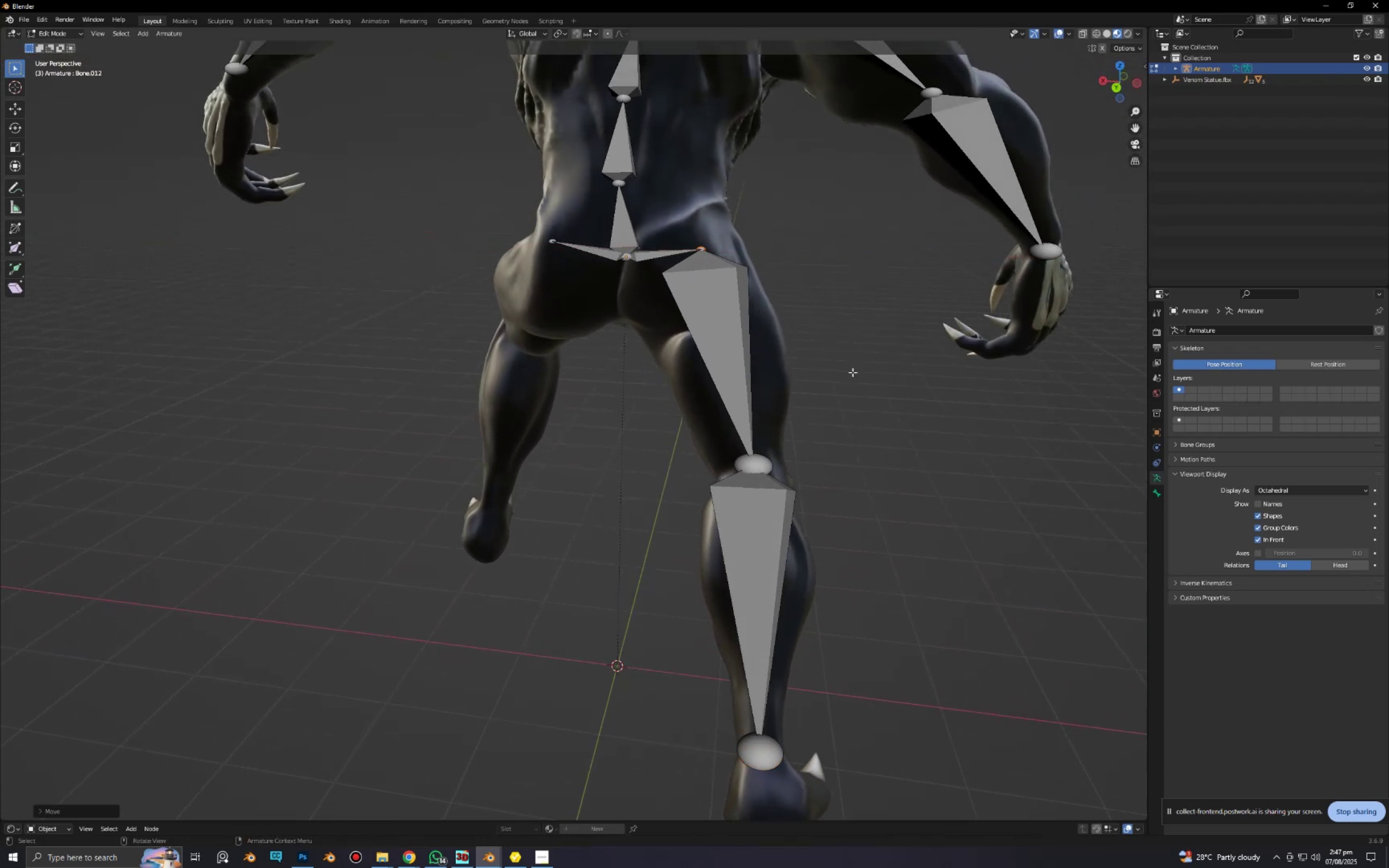 
scroll: coordinate [843, 382], scroll_direction: down, amount: 3.0
 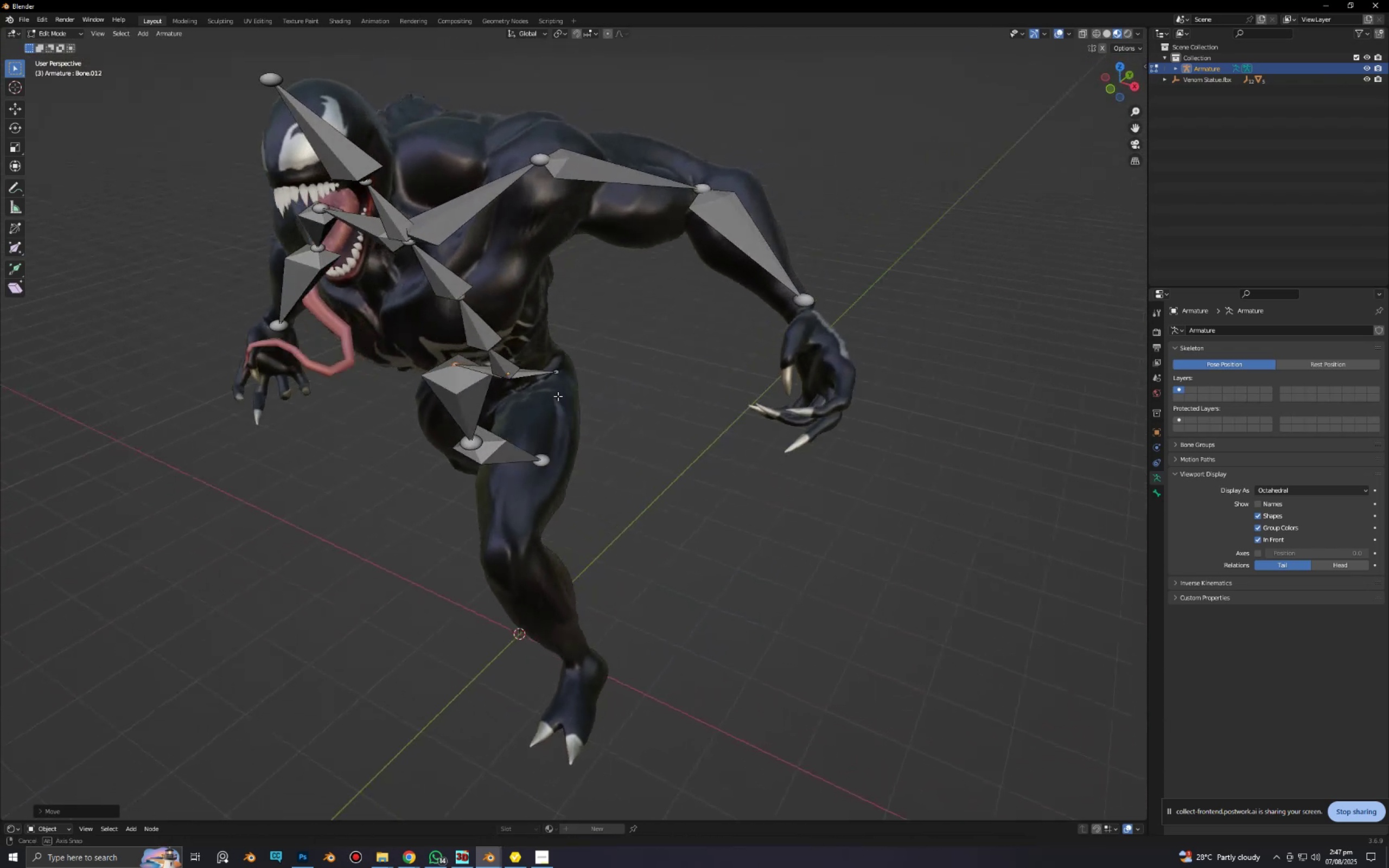 
key(Alt+AltLeft)
 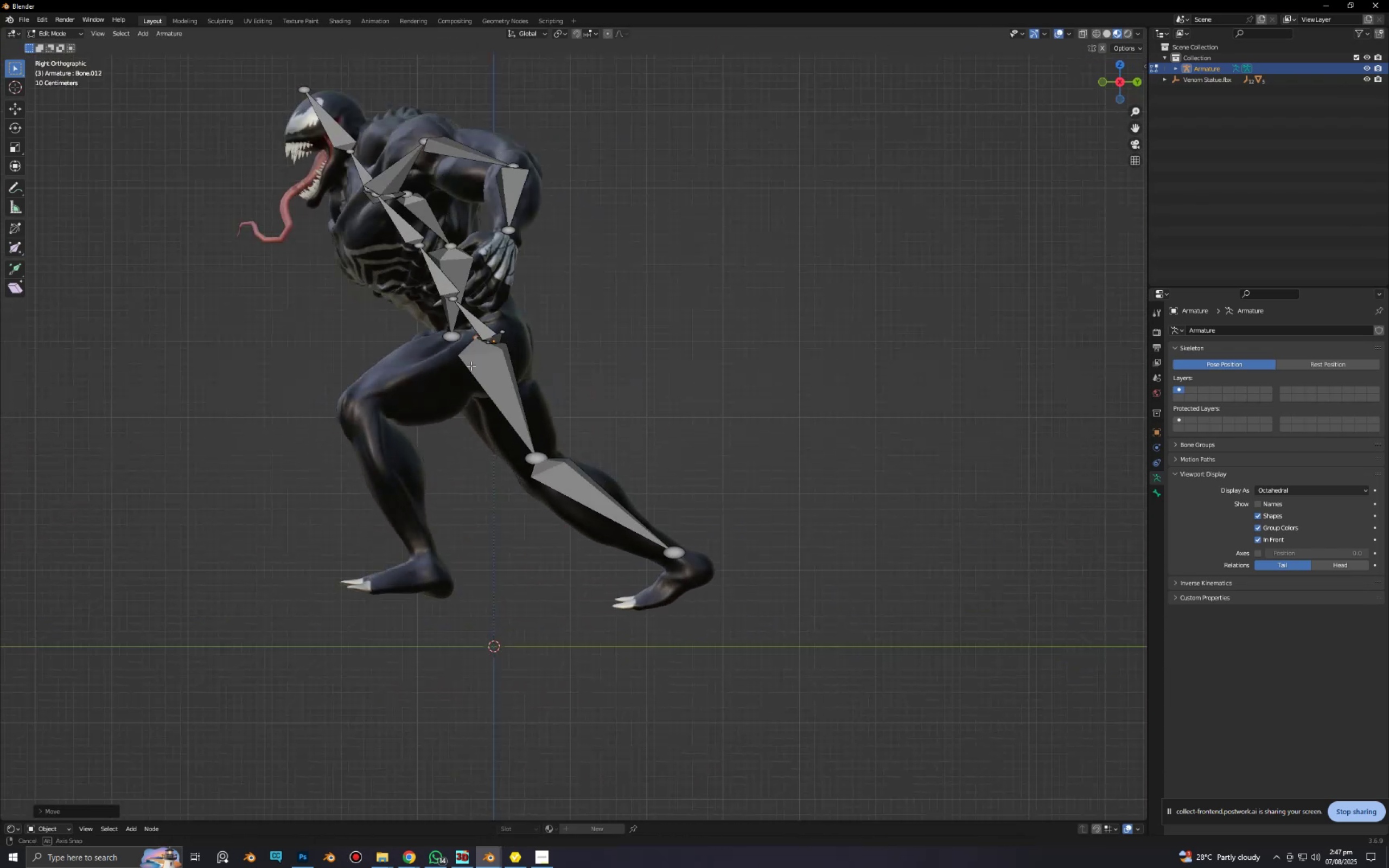 
scroll: coordinate [560, 411], scroll_direction: up, amount: 7.0
 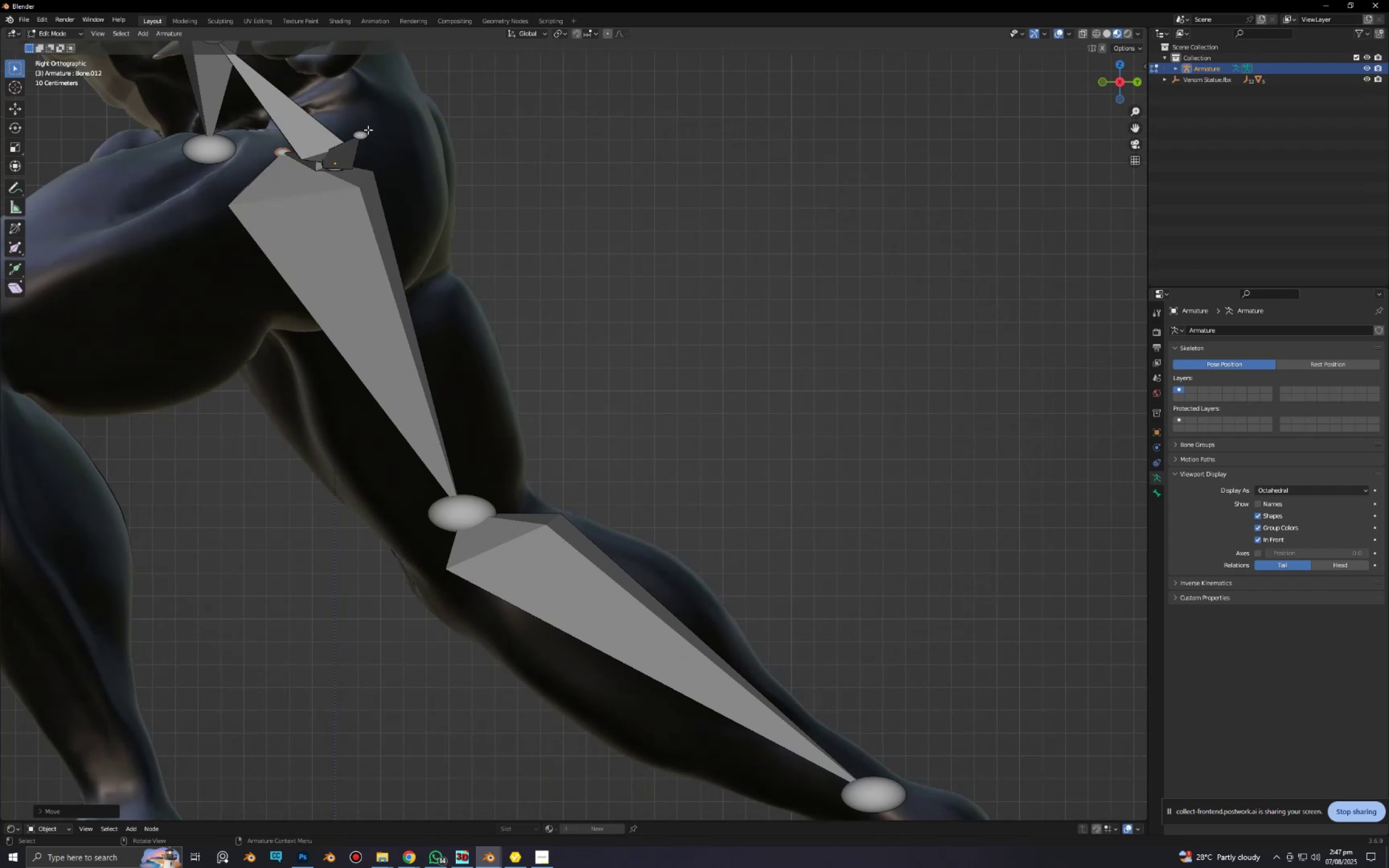 
scroll: coordinate [364, 178], scroll_direction: down, amount: 4.0
 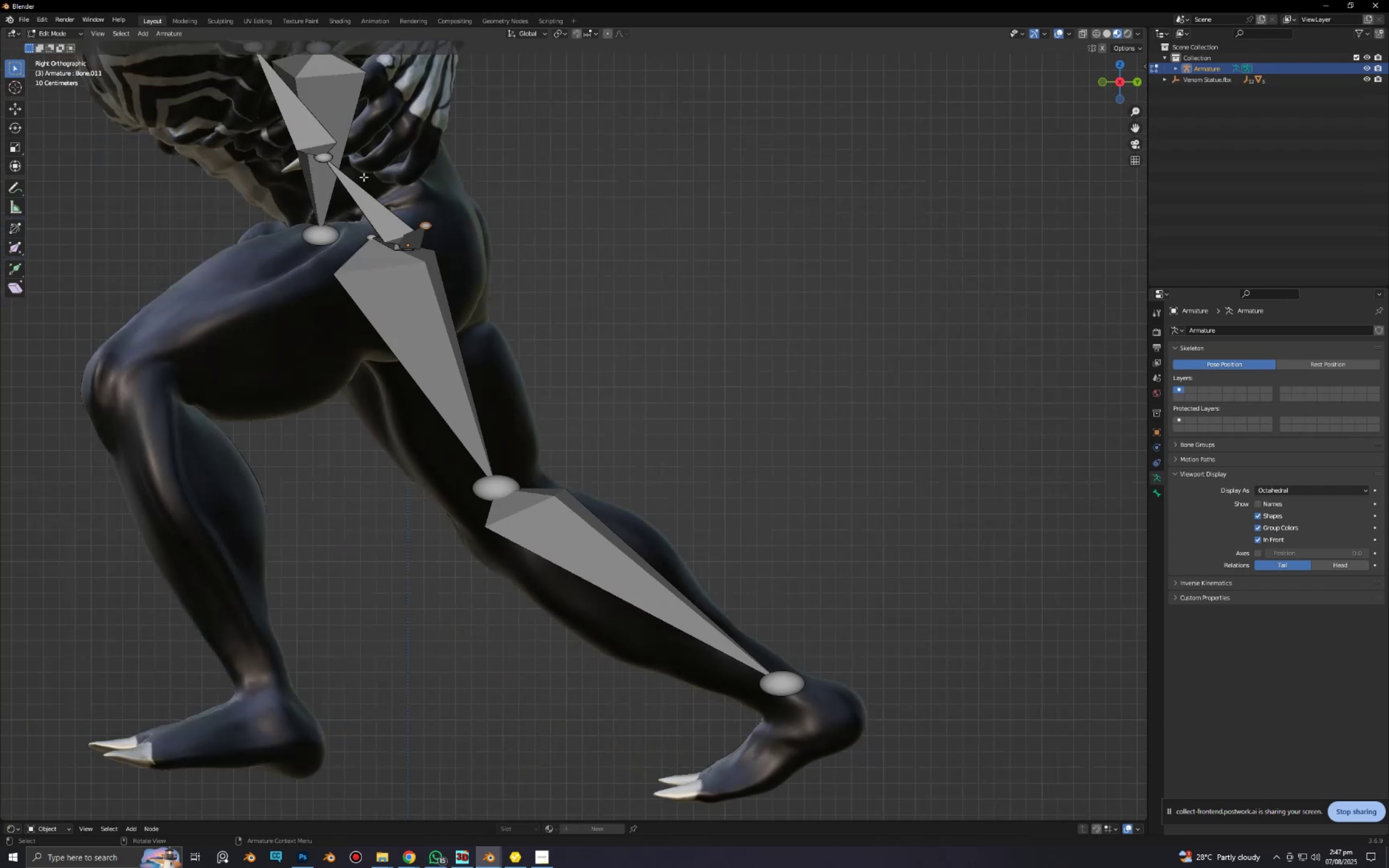 
hold_key(key=ShiftLeft, duration=0.48)
 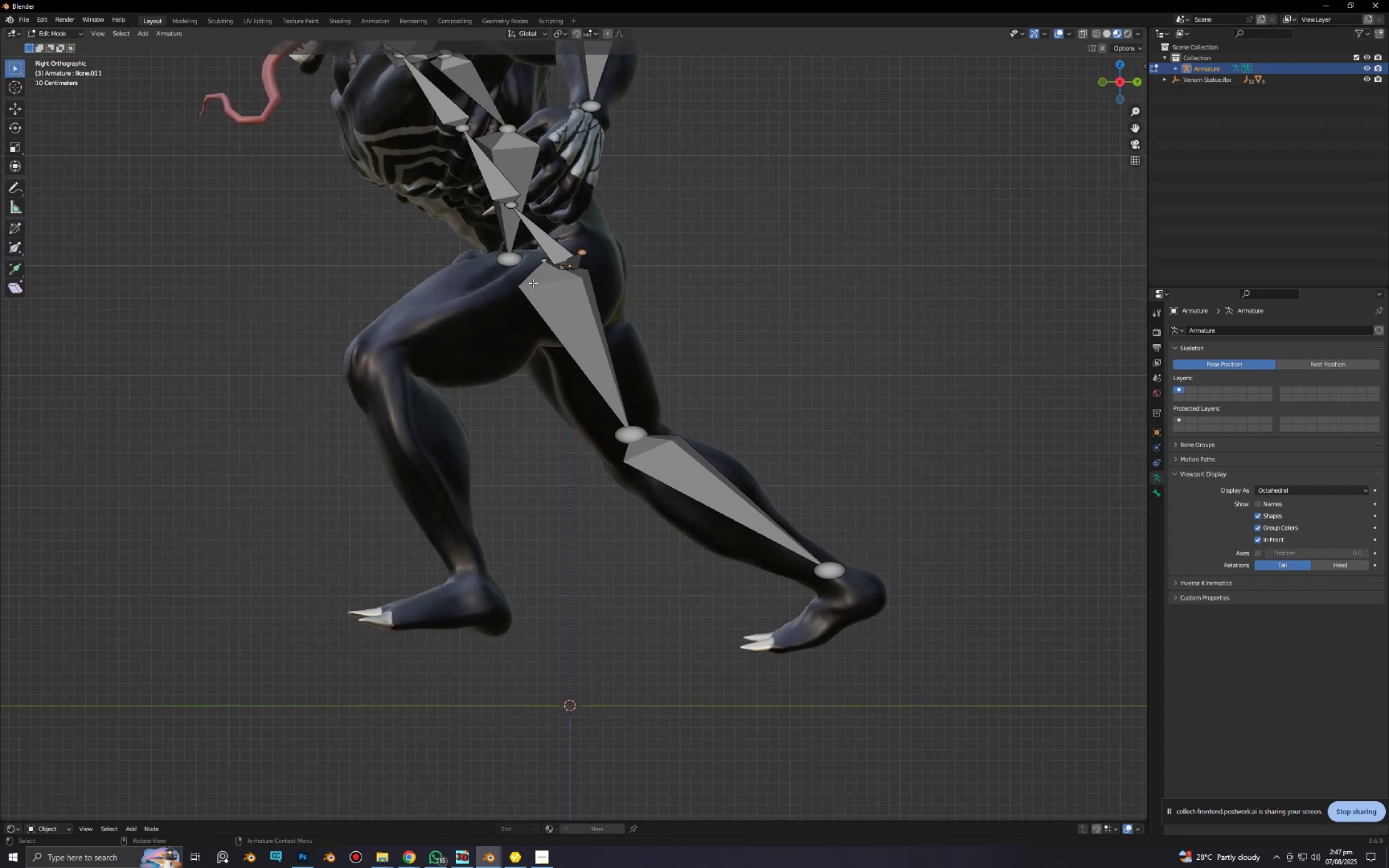 
key(E)
 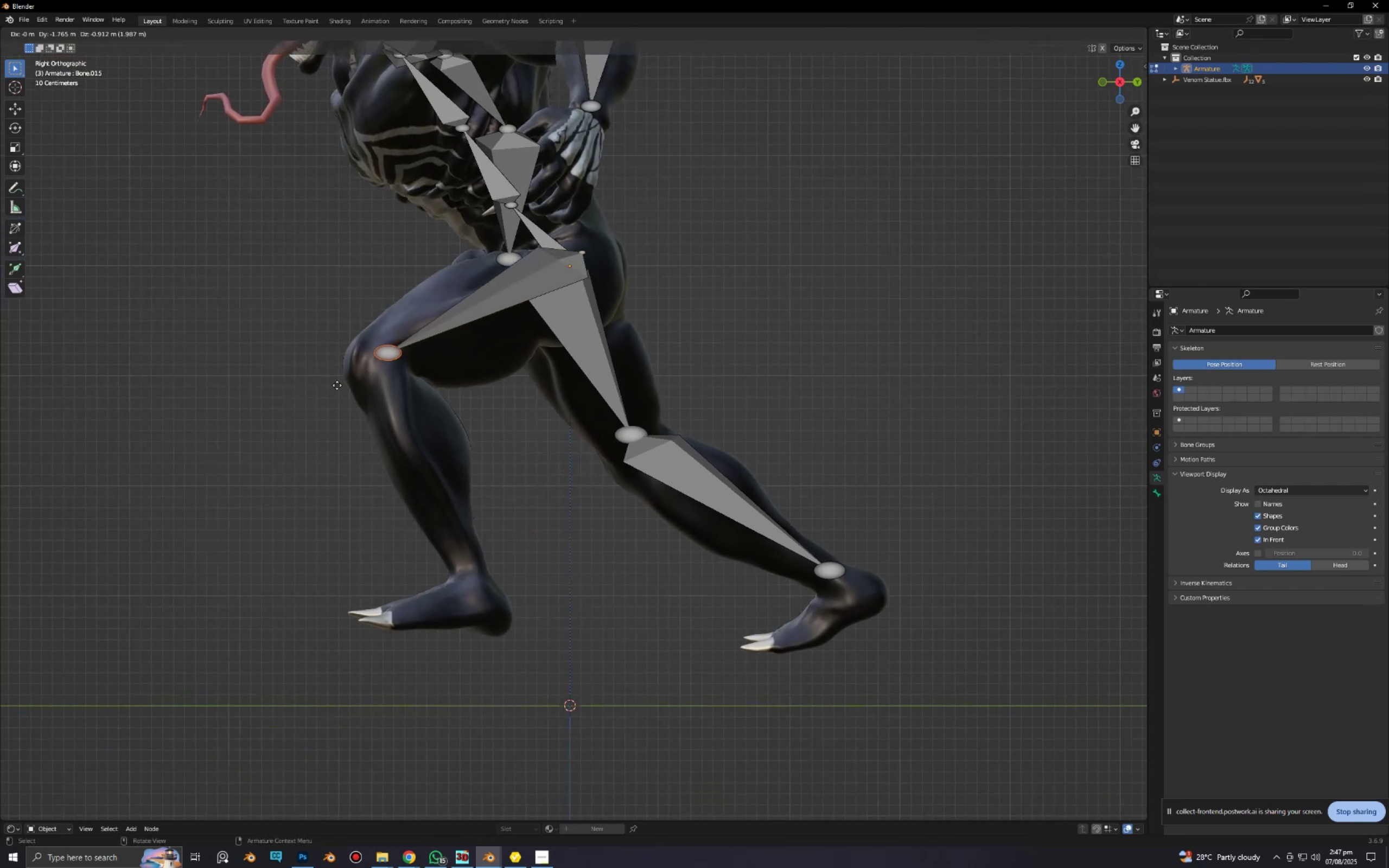 
left_click([336, 385])
 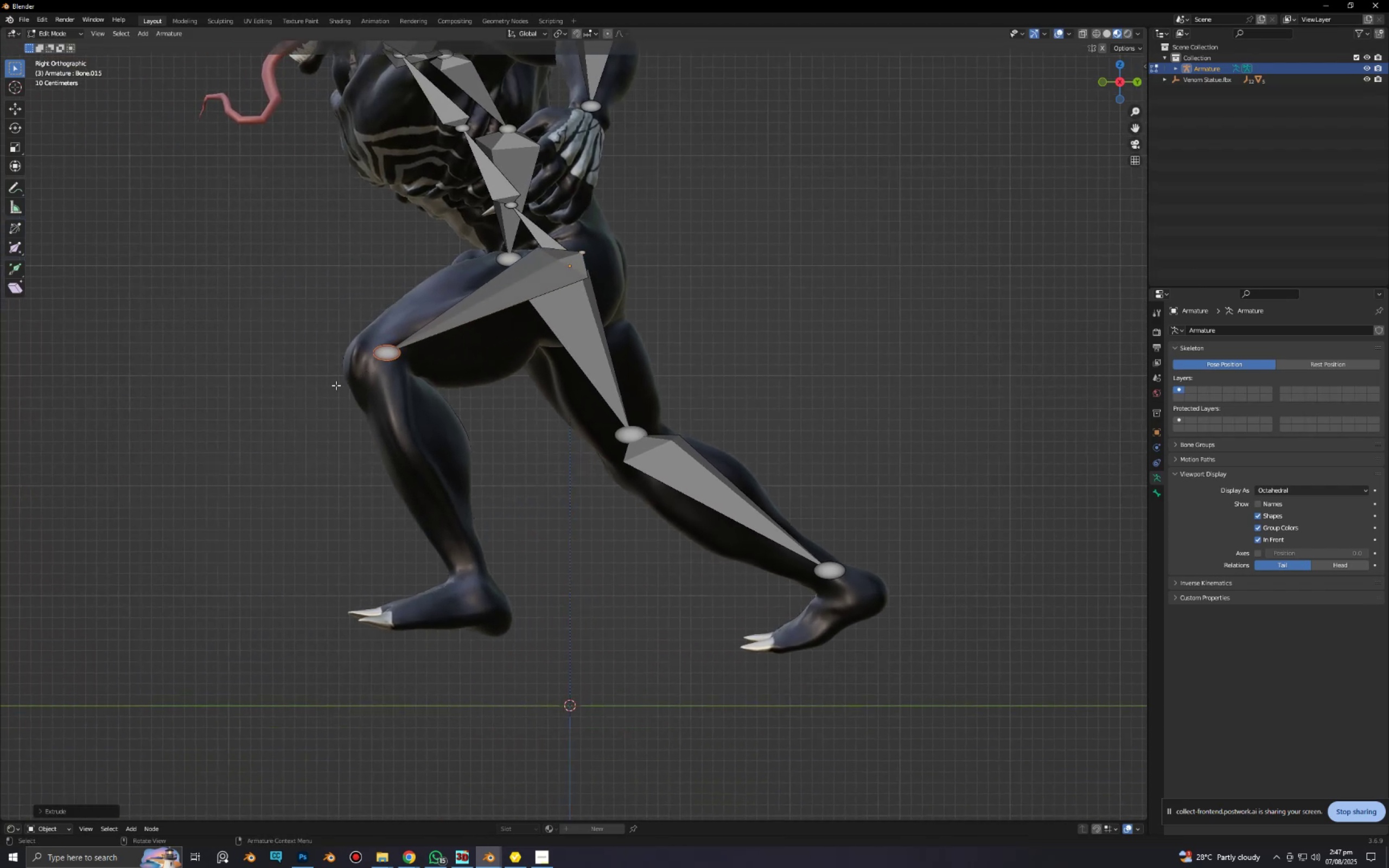 
key(E)
 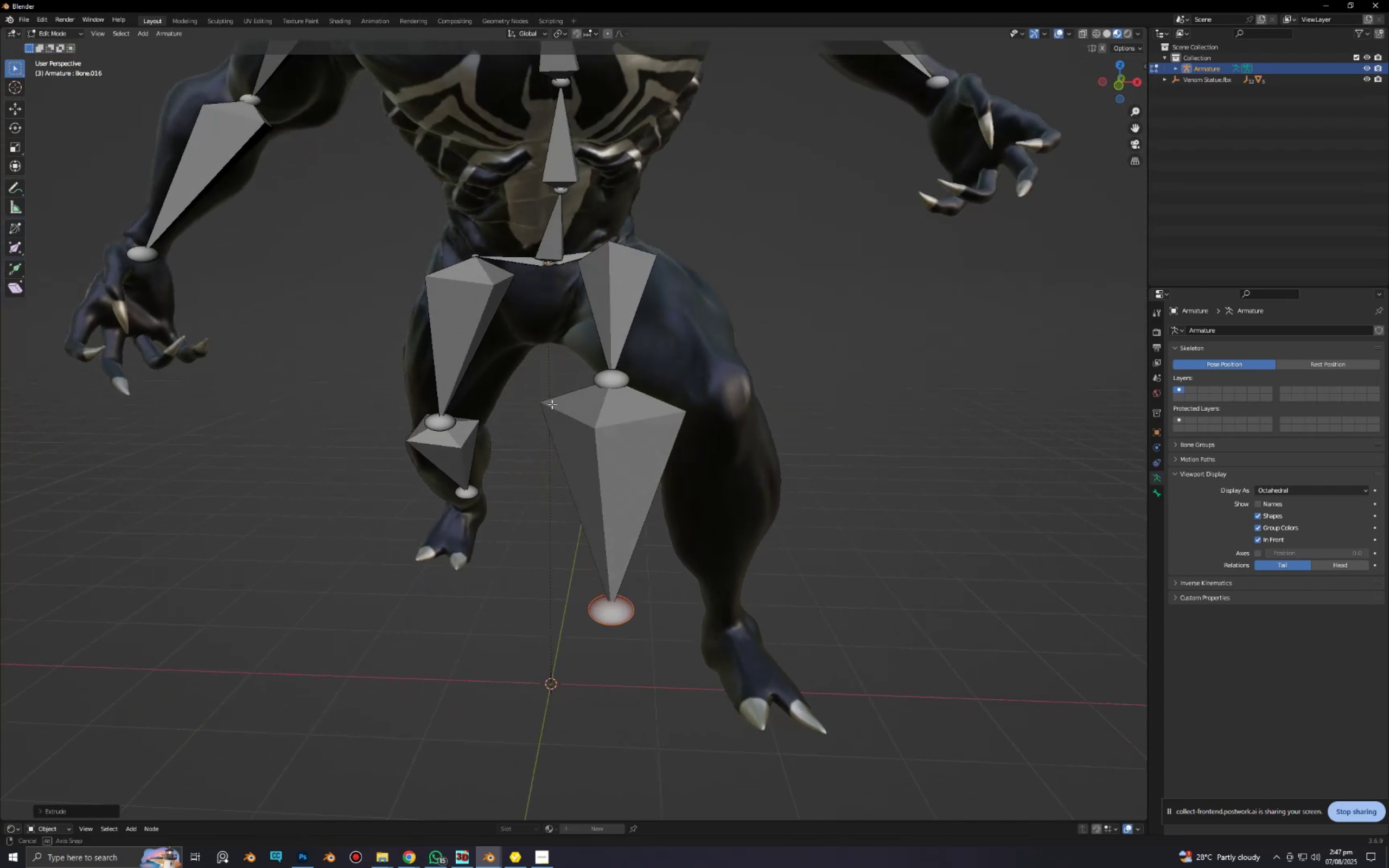 
left_click([657, 504])
 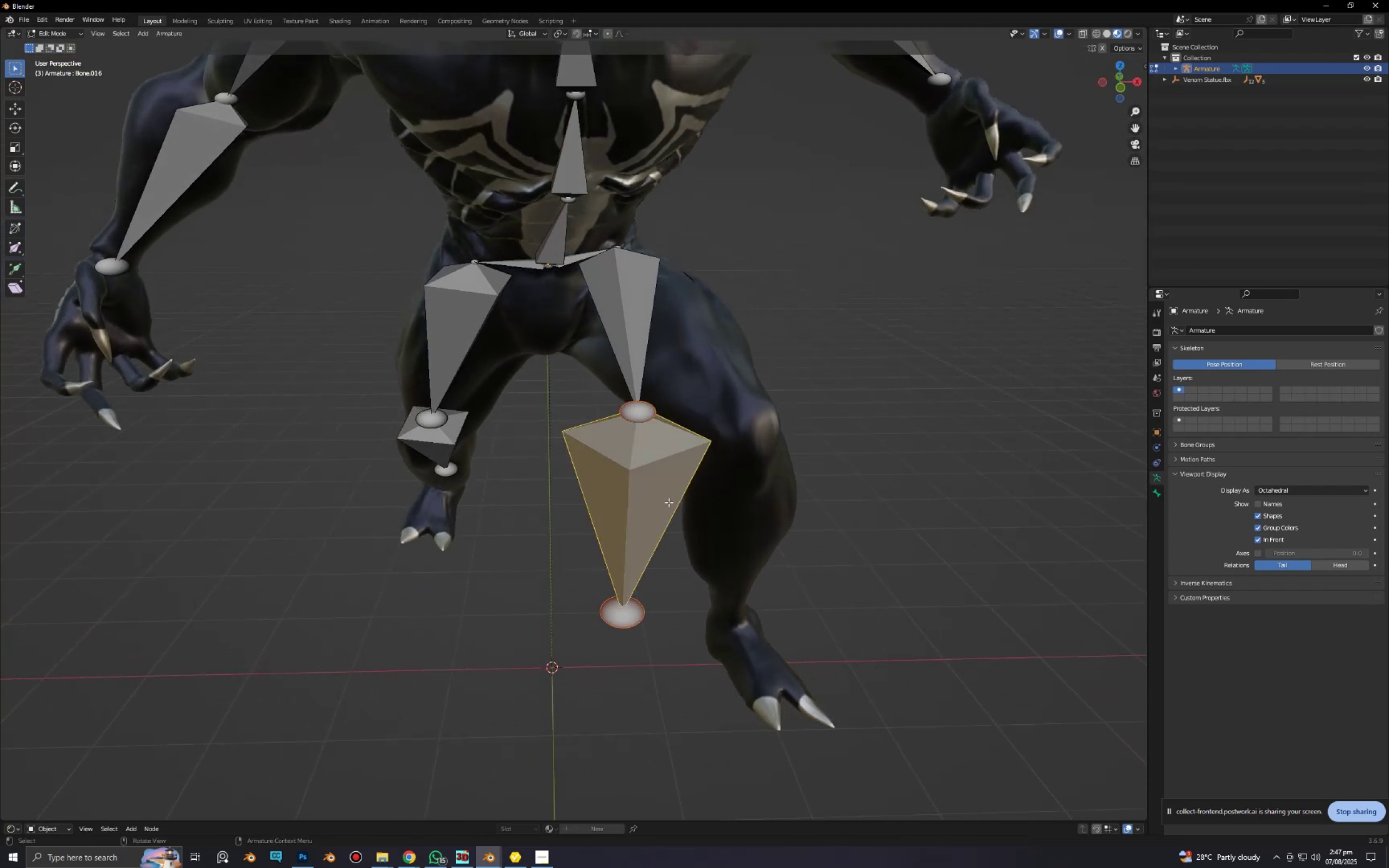 
type(gx)
 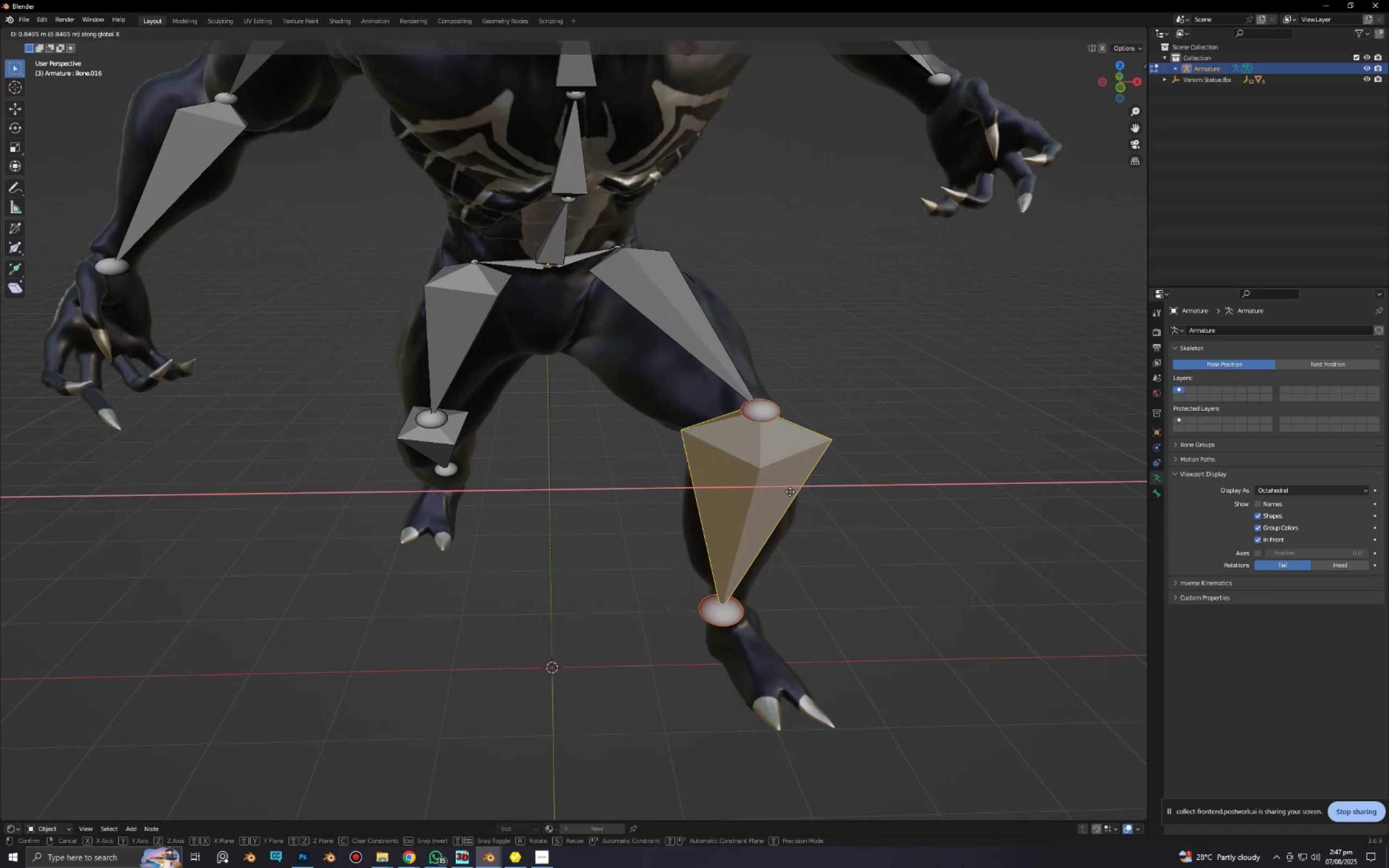 
left_click([797, 492])
 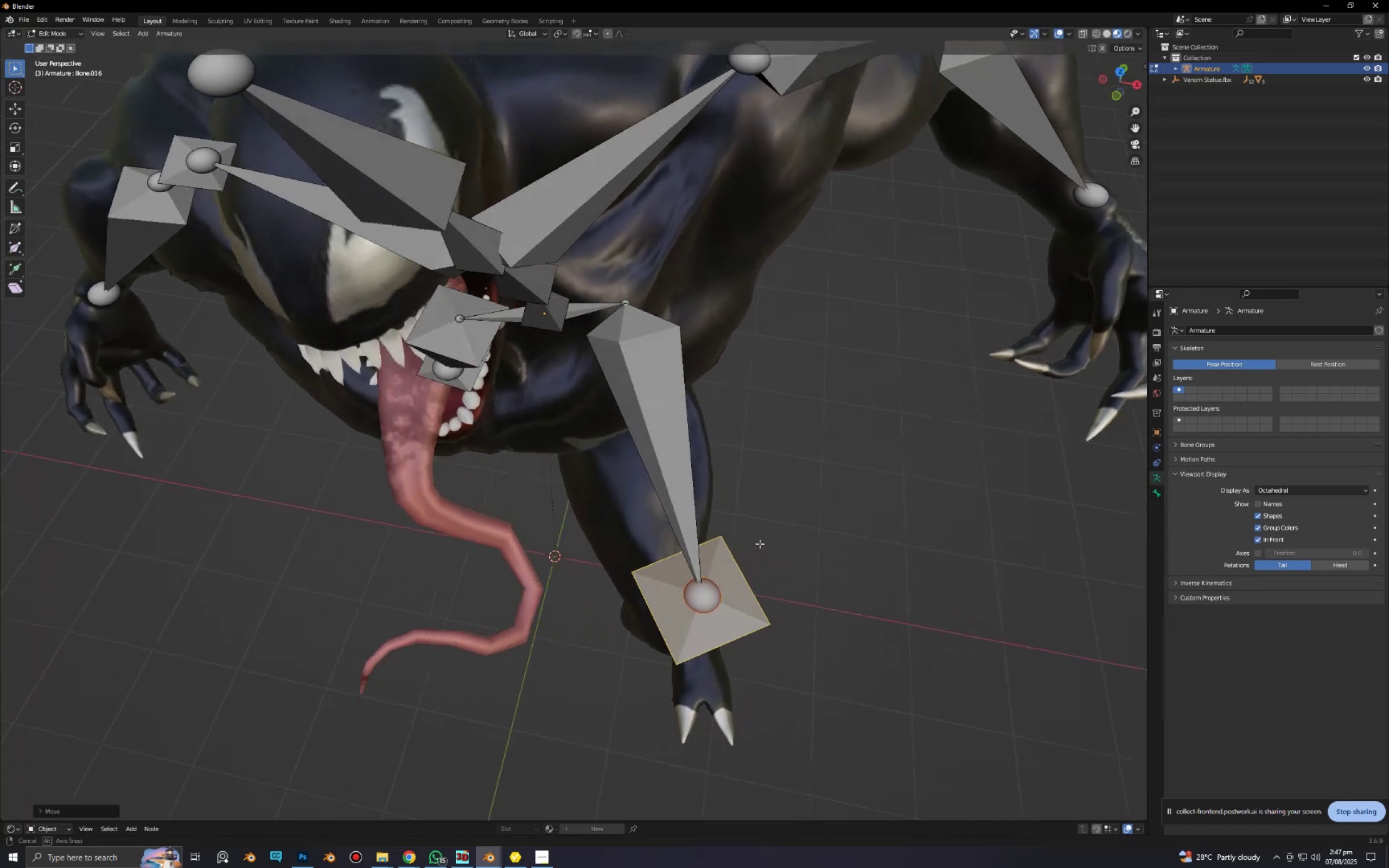 
type(gx)
 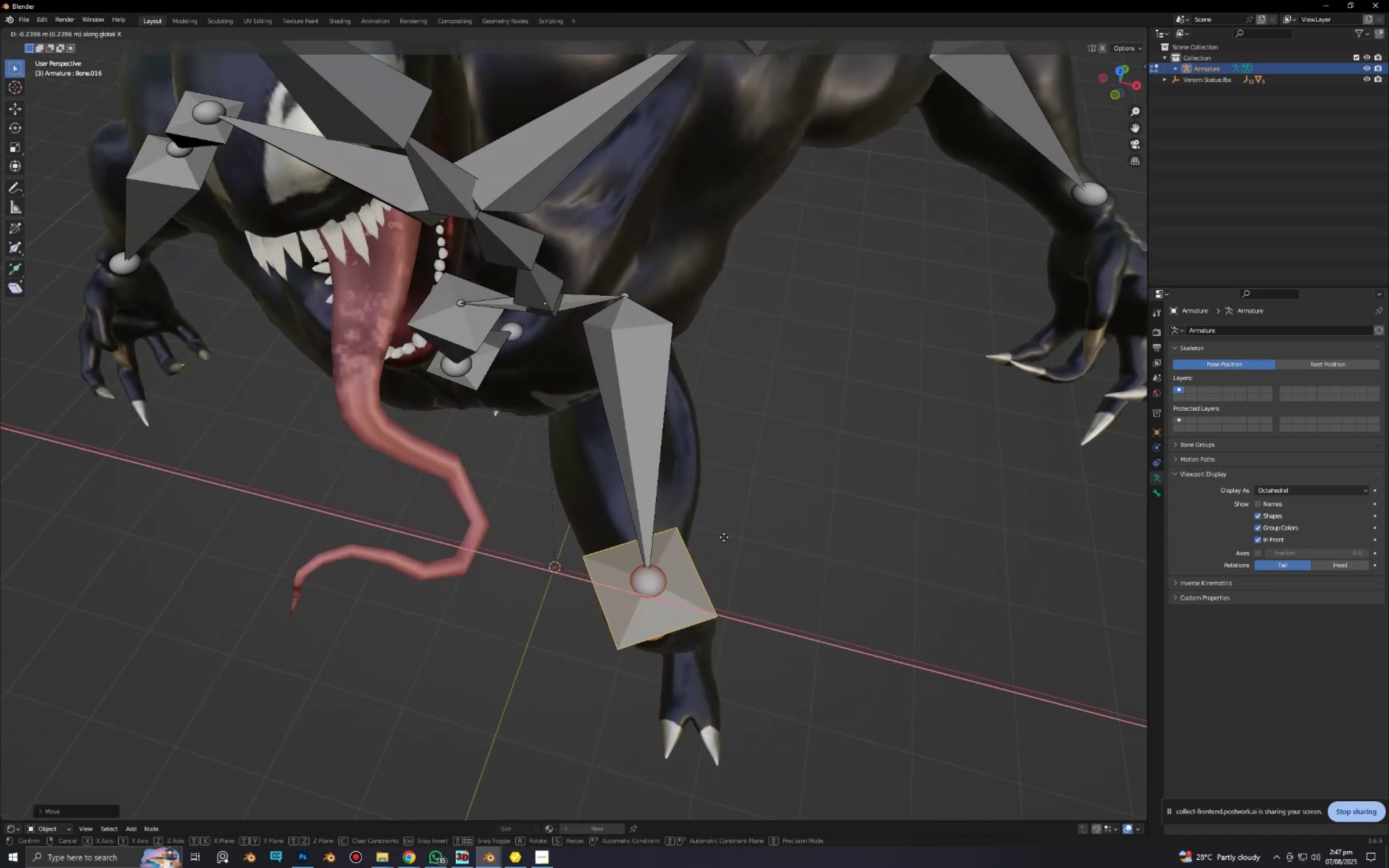 
left_click([724, 537])
 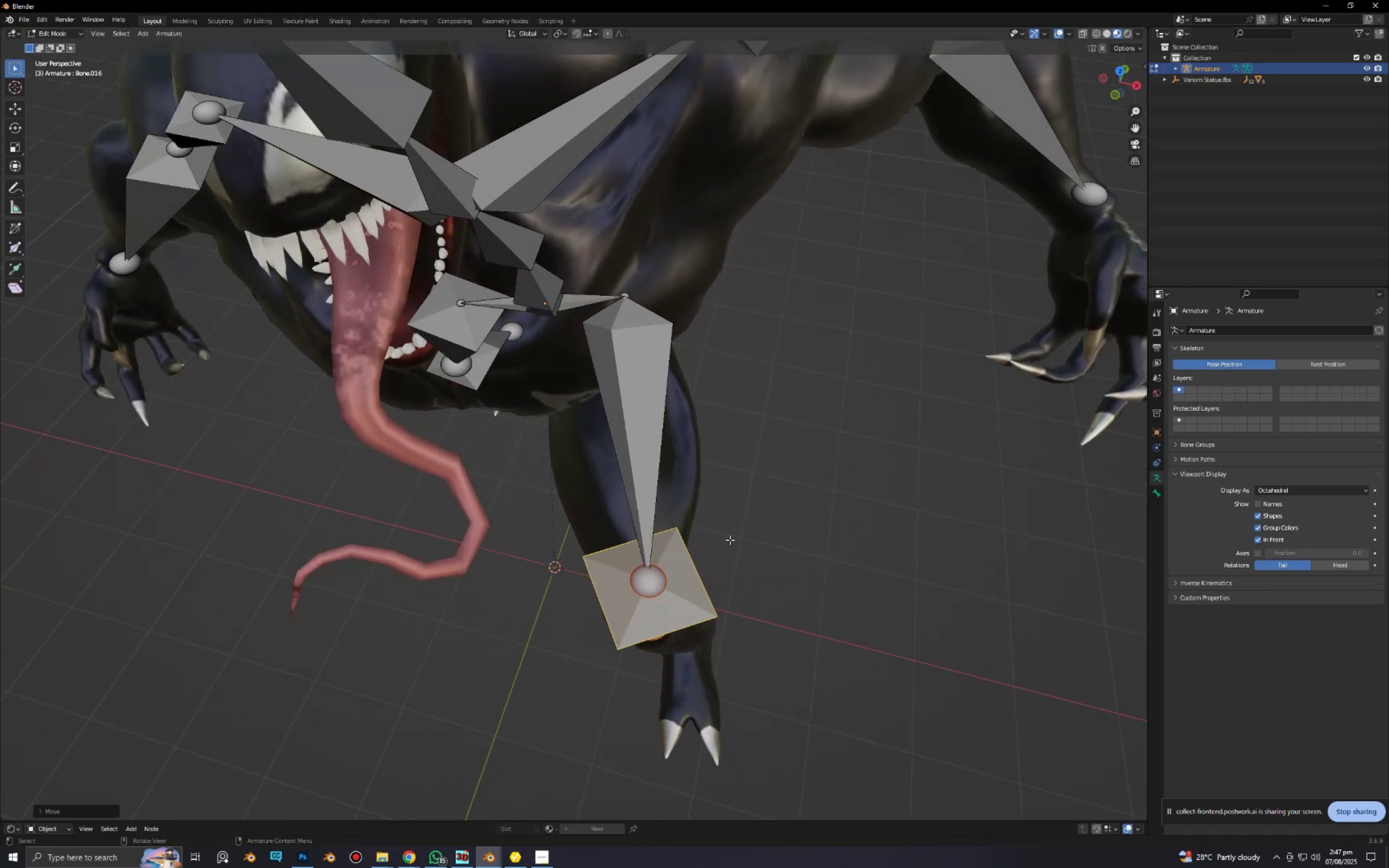 
scroll: coordinate [730, 540], scroll_direction: down, amount: 1.0
 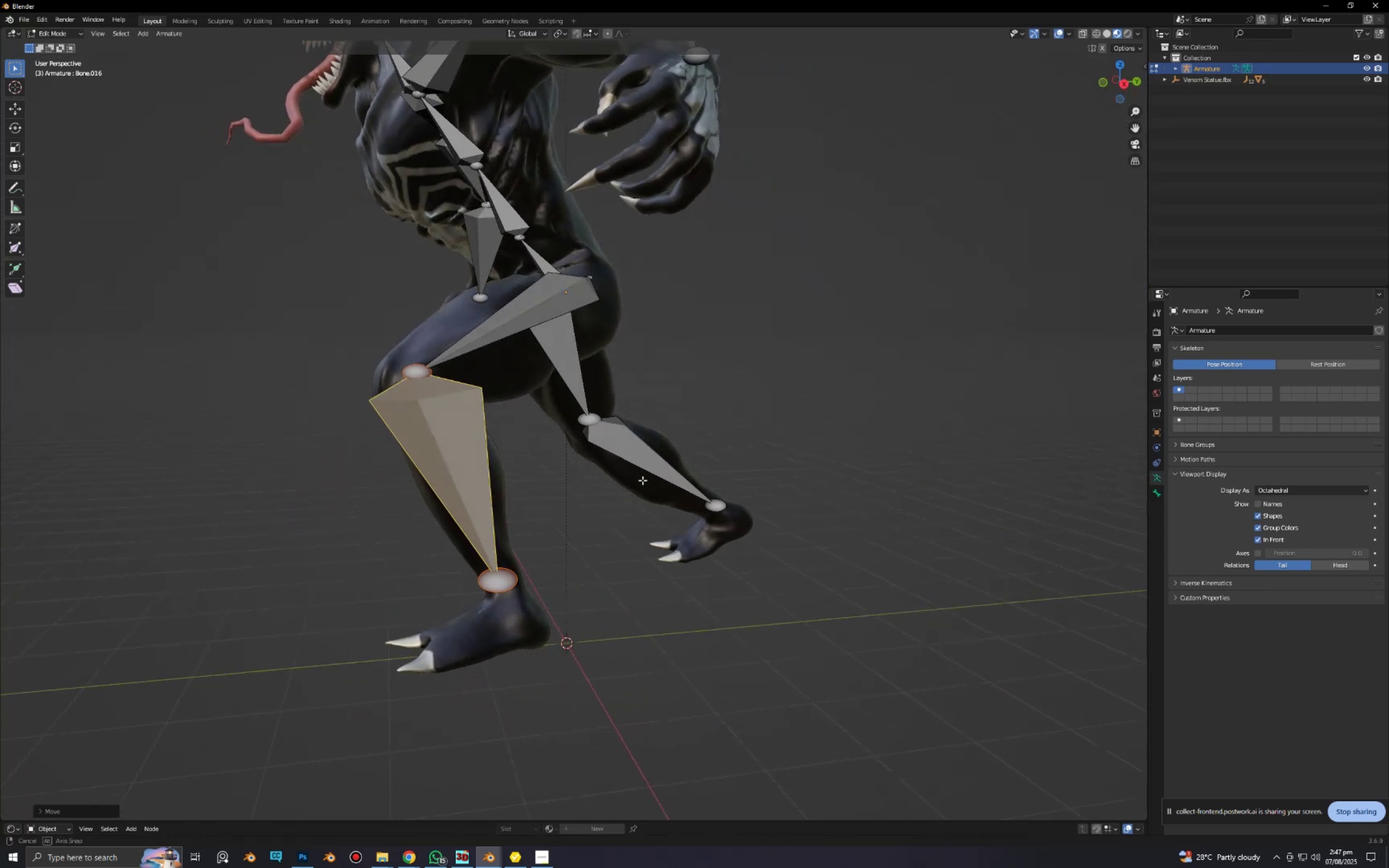 
type(gy)
 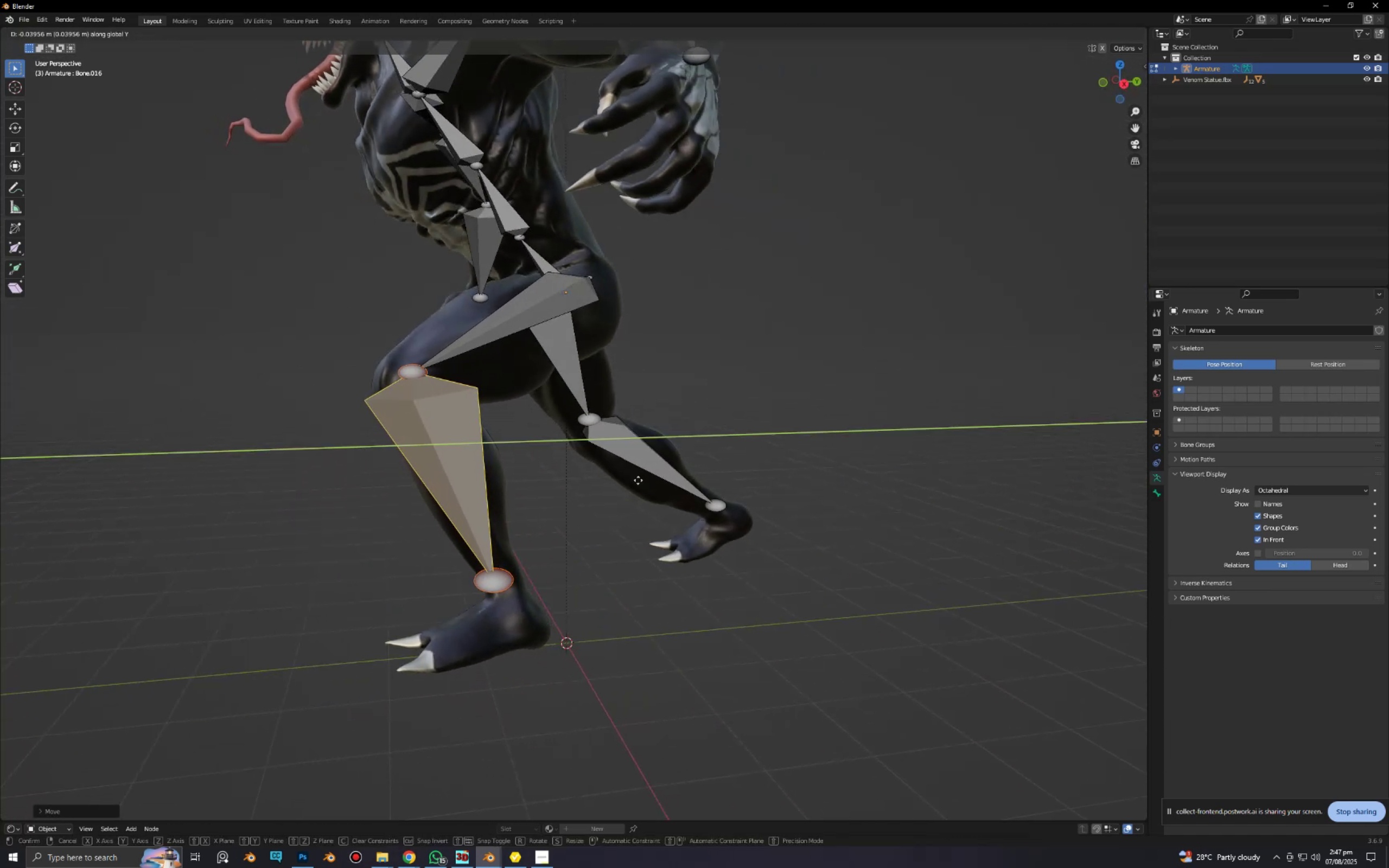 
left_click([638, 480])
 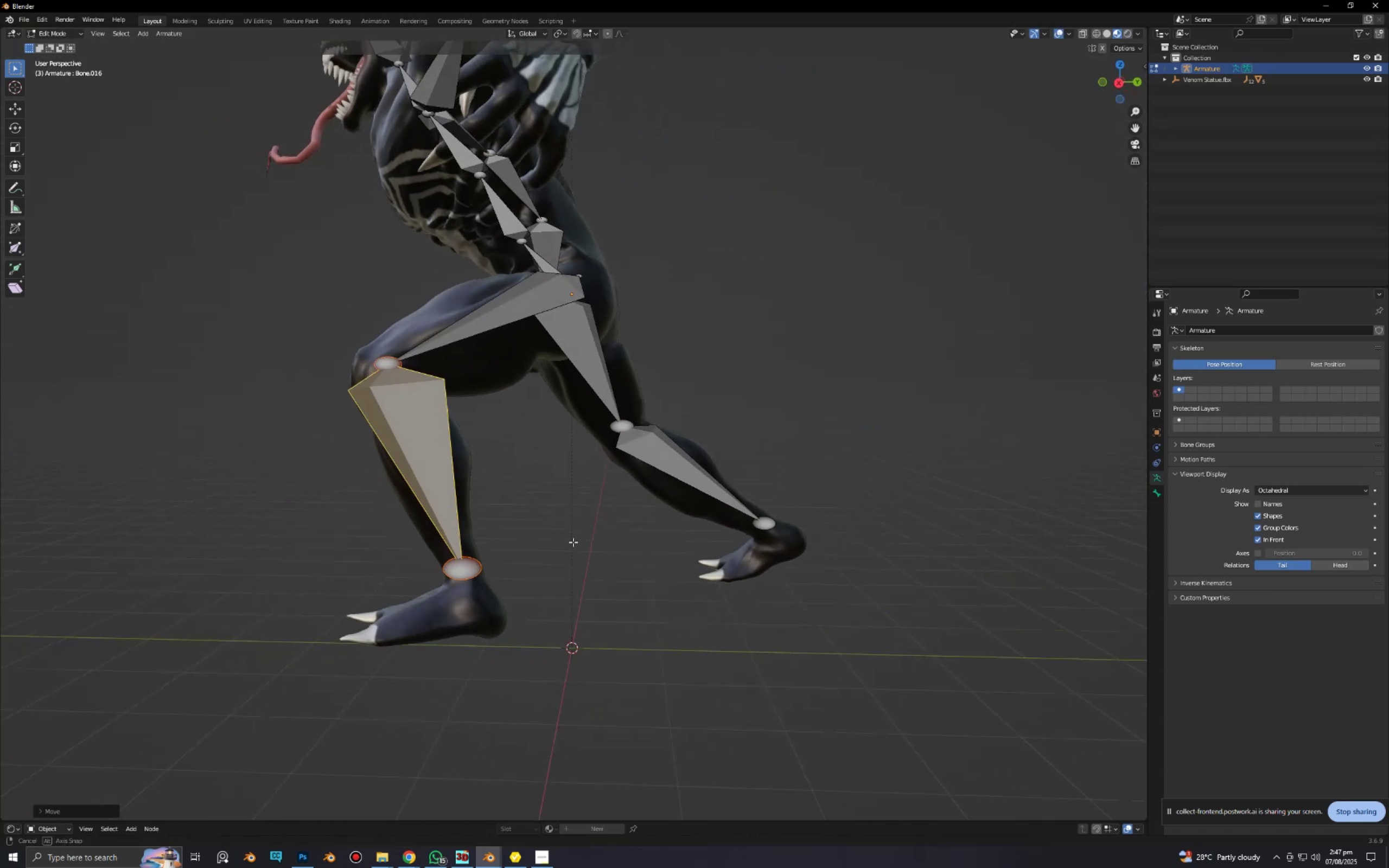 
key(Alt+AltLeft)
 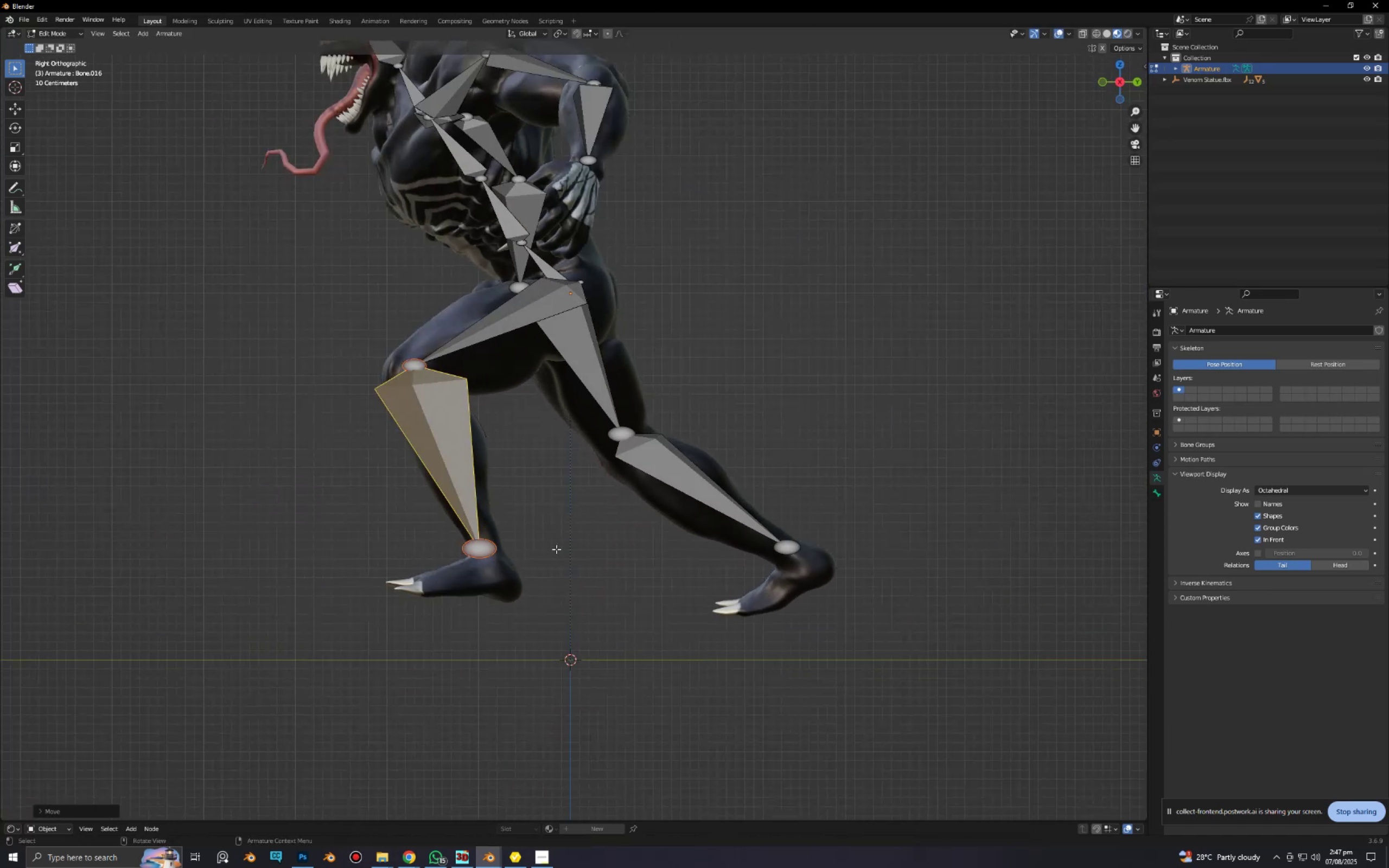 
scroll: coordinate [507, 578], scroll_direction: up, amount: 4.0
 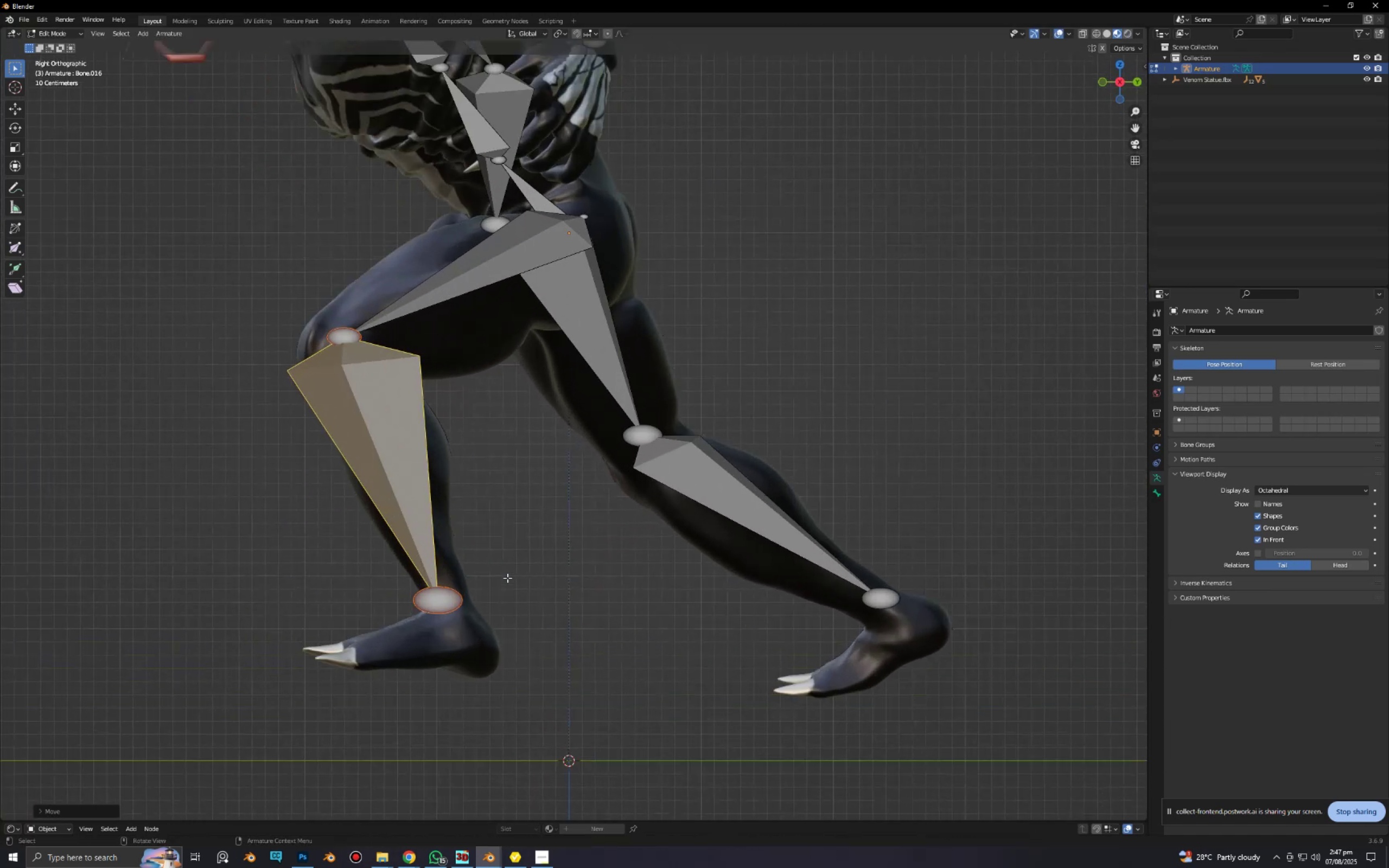 
hold_key(key=ShiftLeft, duration=0.48)
 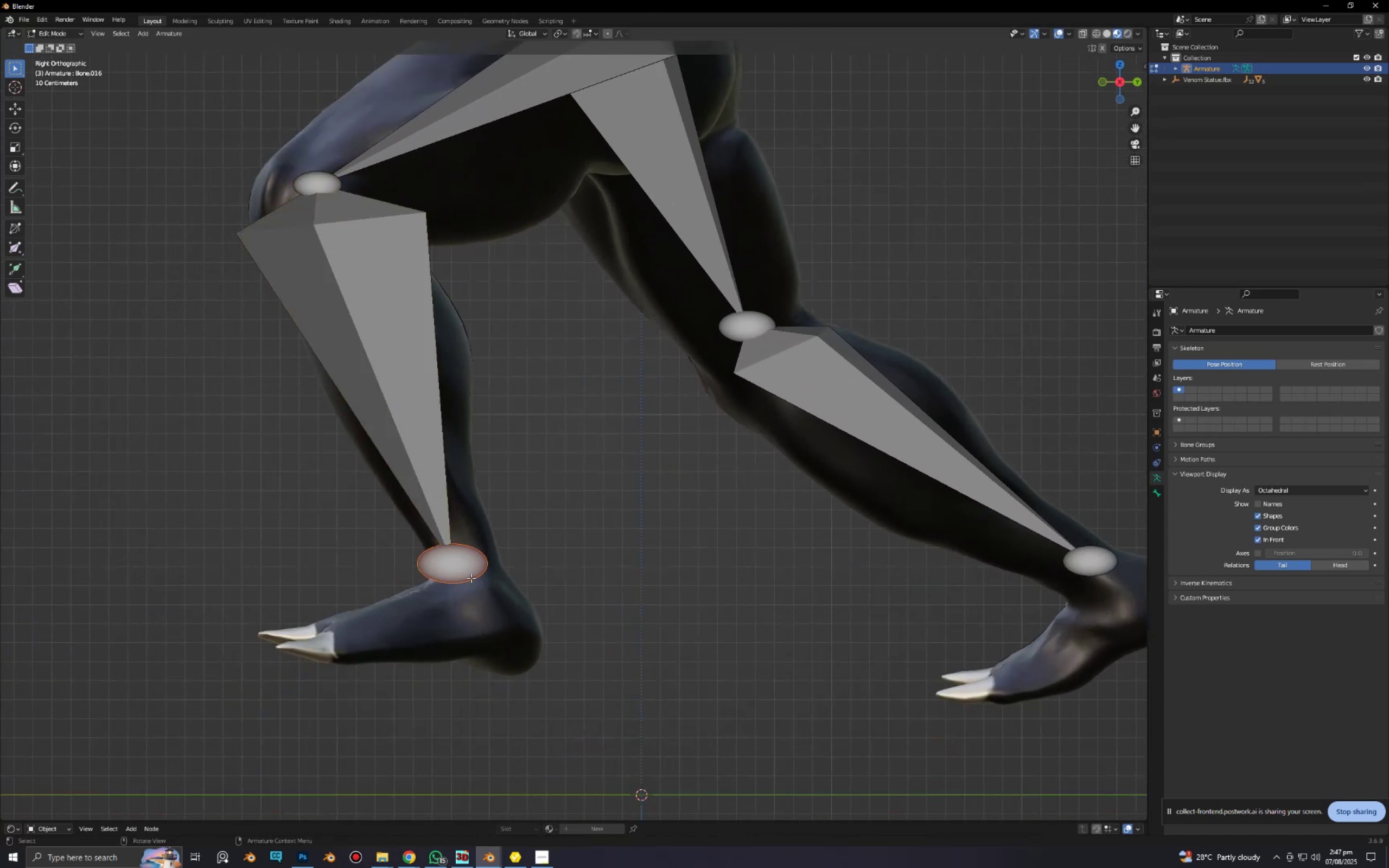 
key(G)
 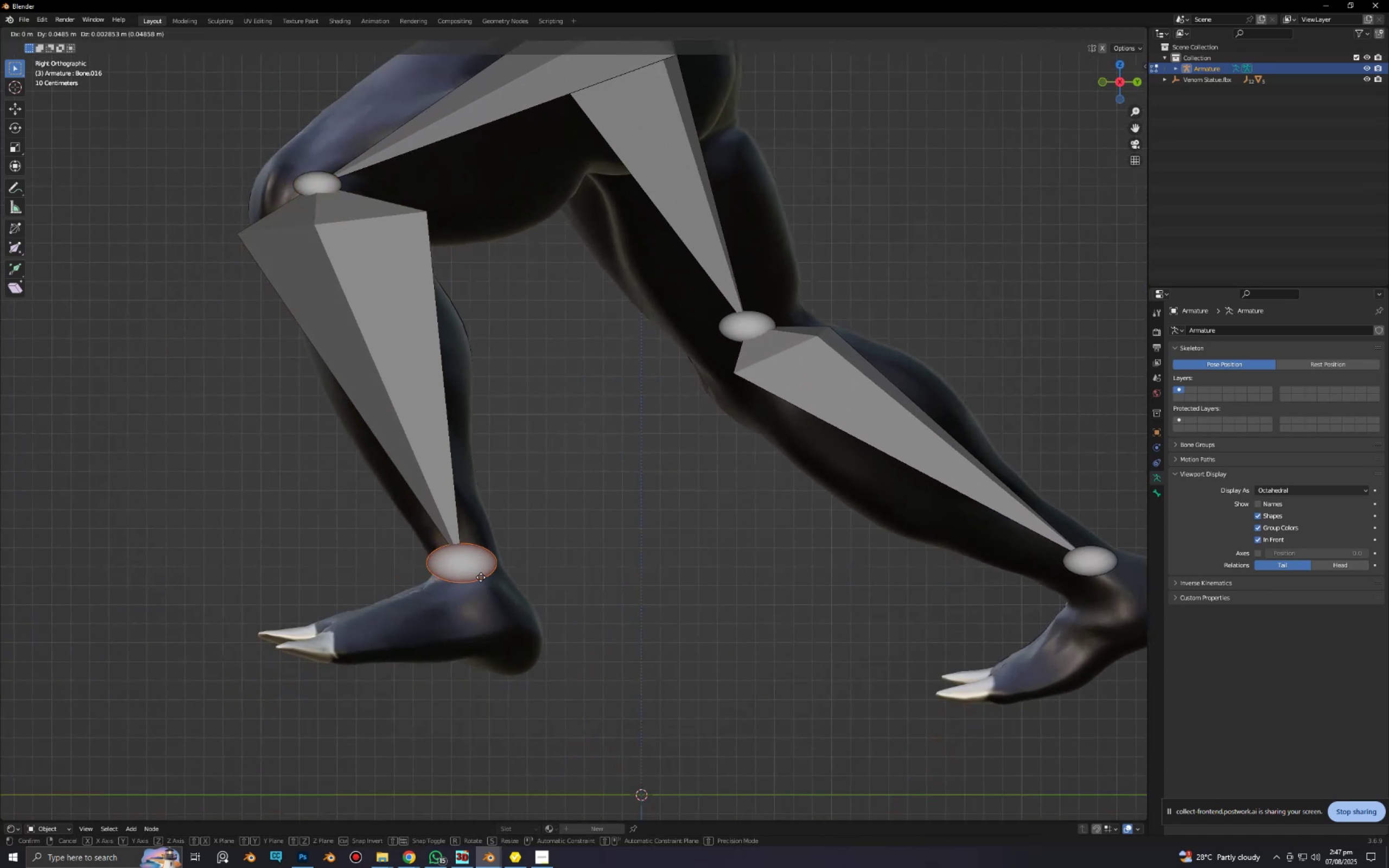 
left_click([481, 577])
 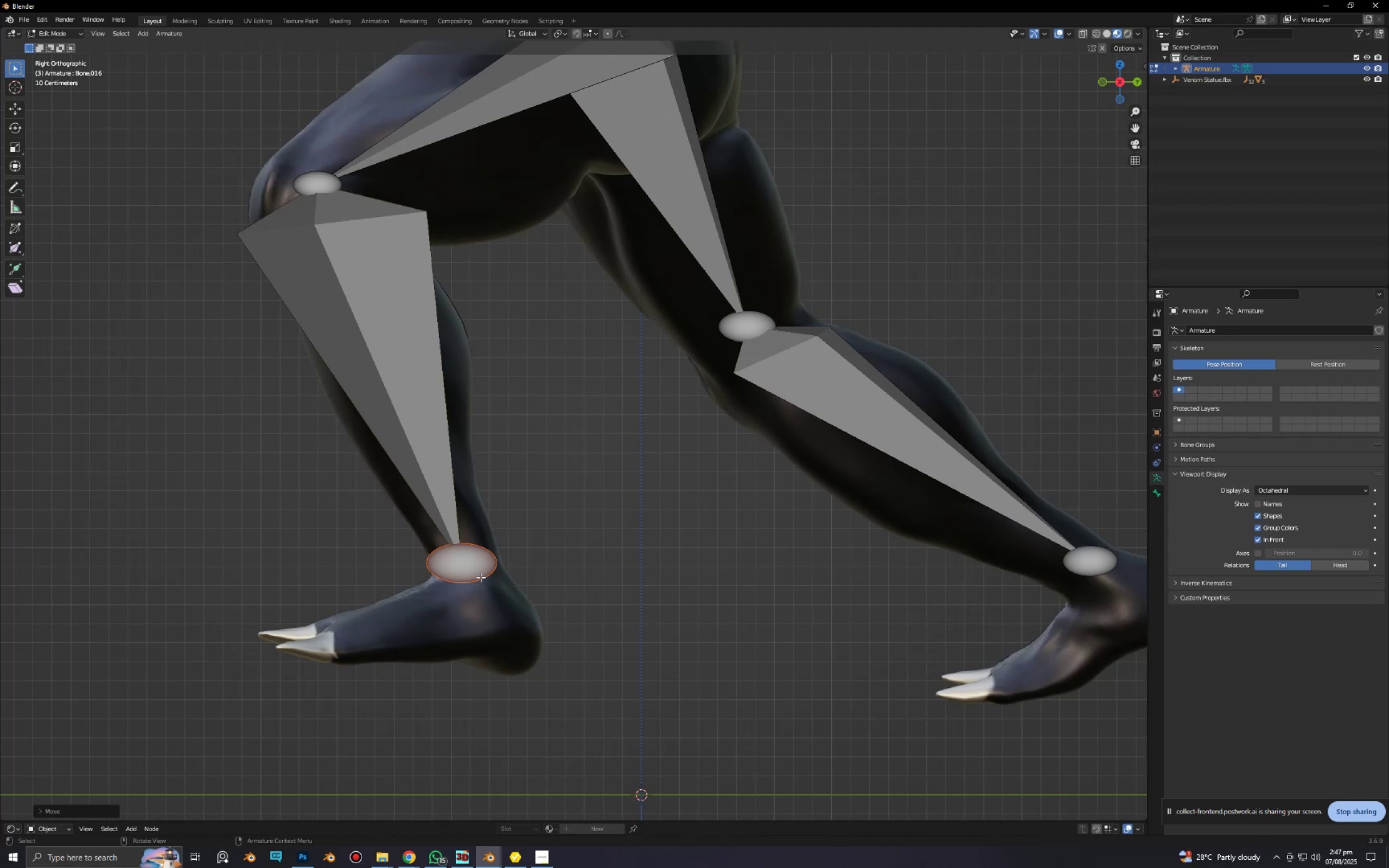 
wait(7.34)
 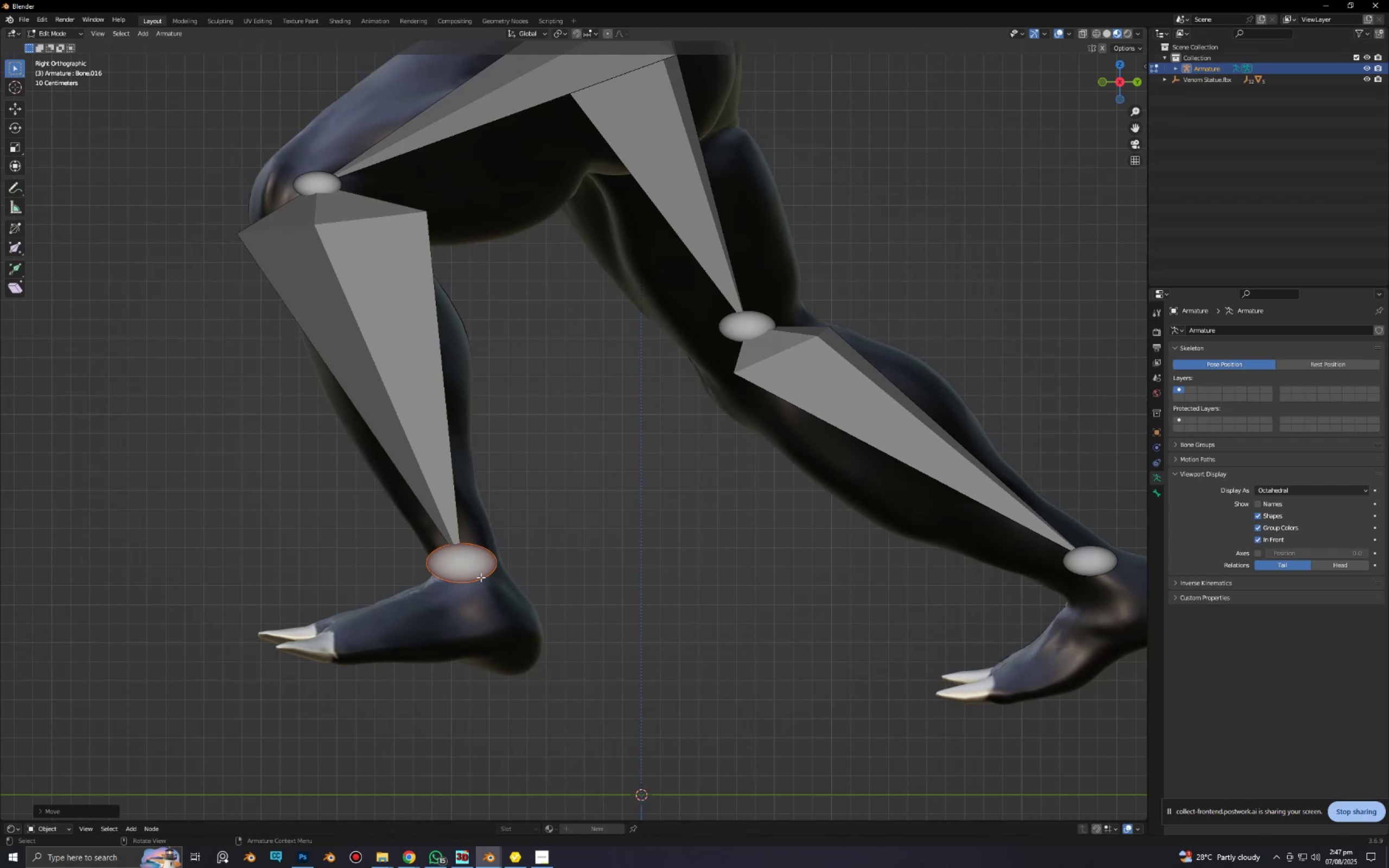 
scroll: coordinate [532, 498], scroll_direction: down, amount: 3.0
 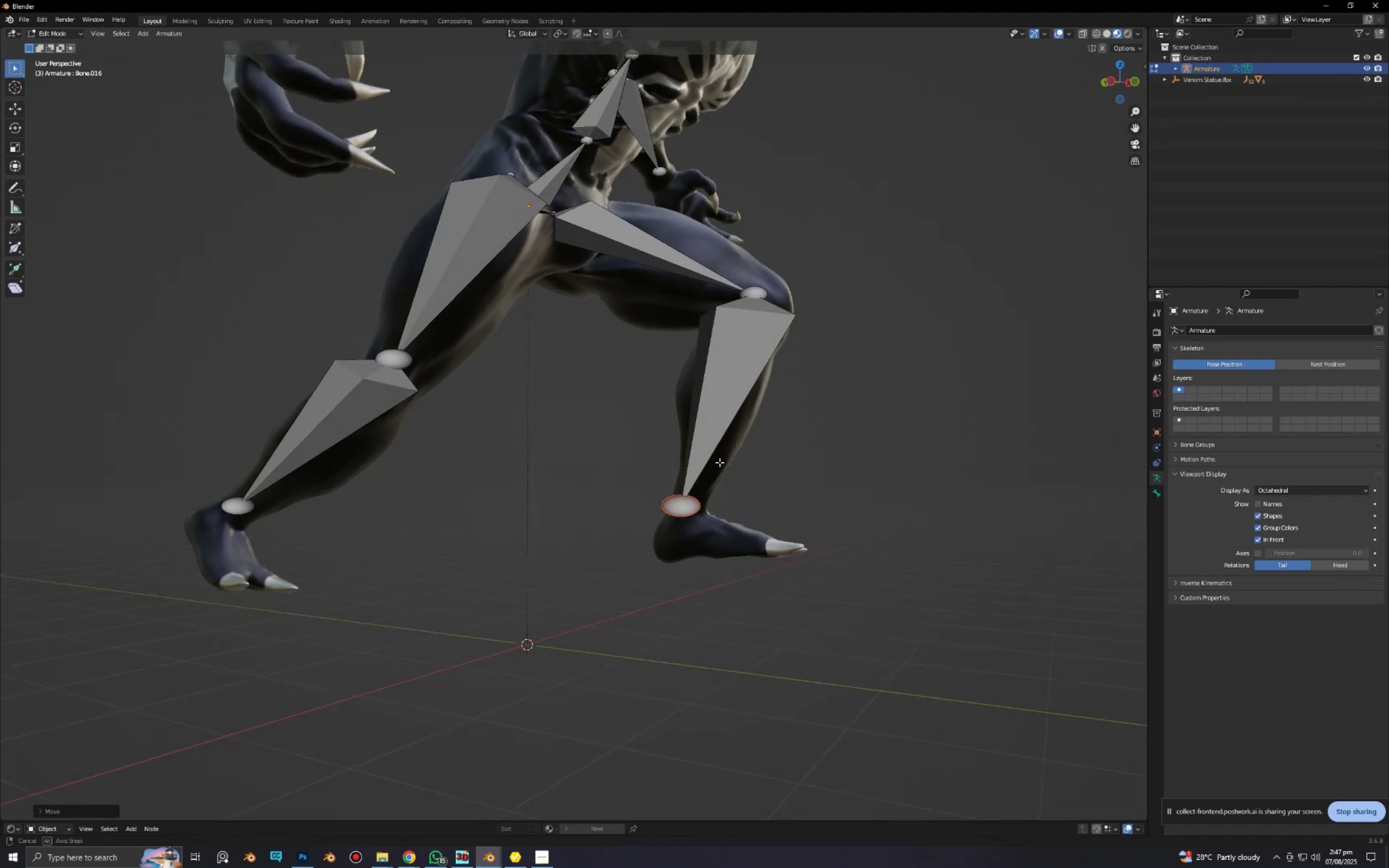 
type(gx)
 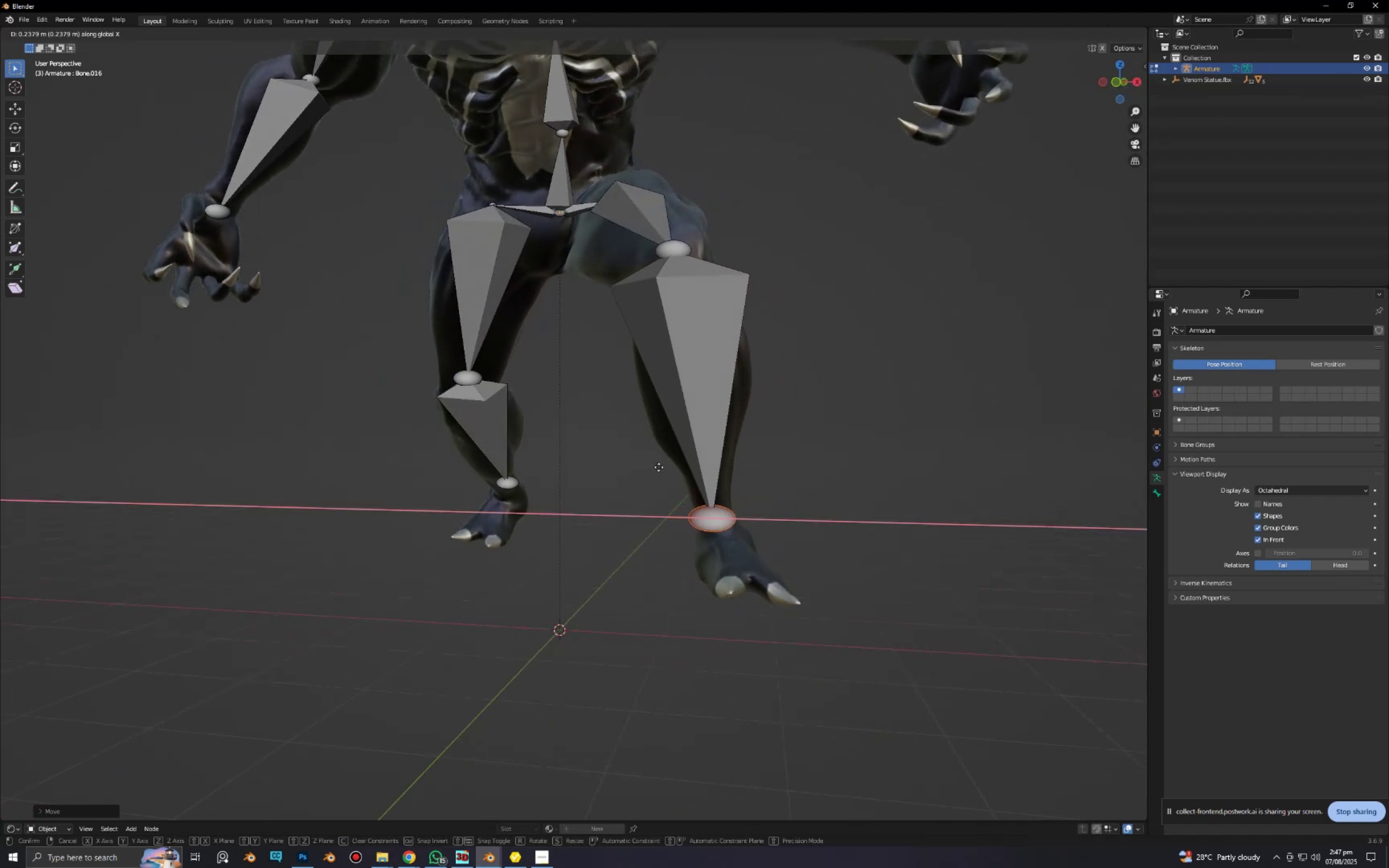 
left_click([660, 467])
 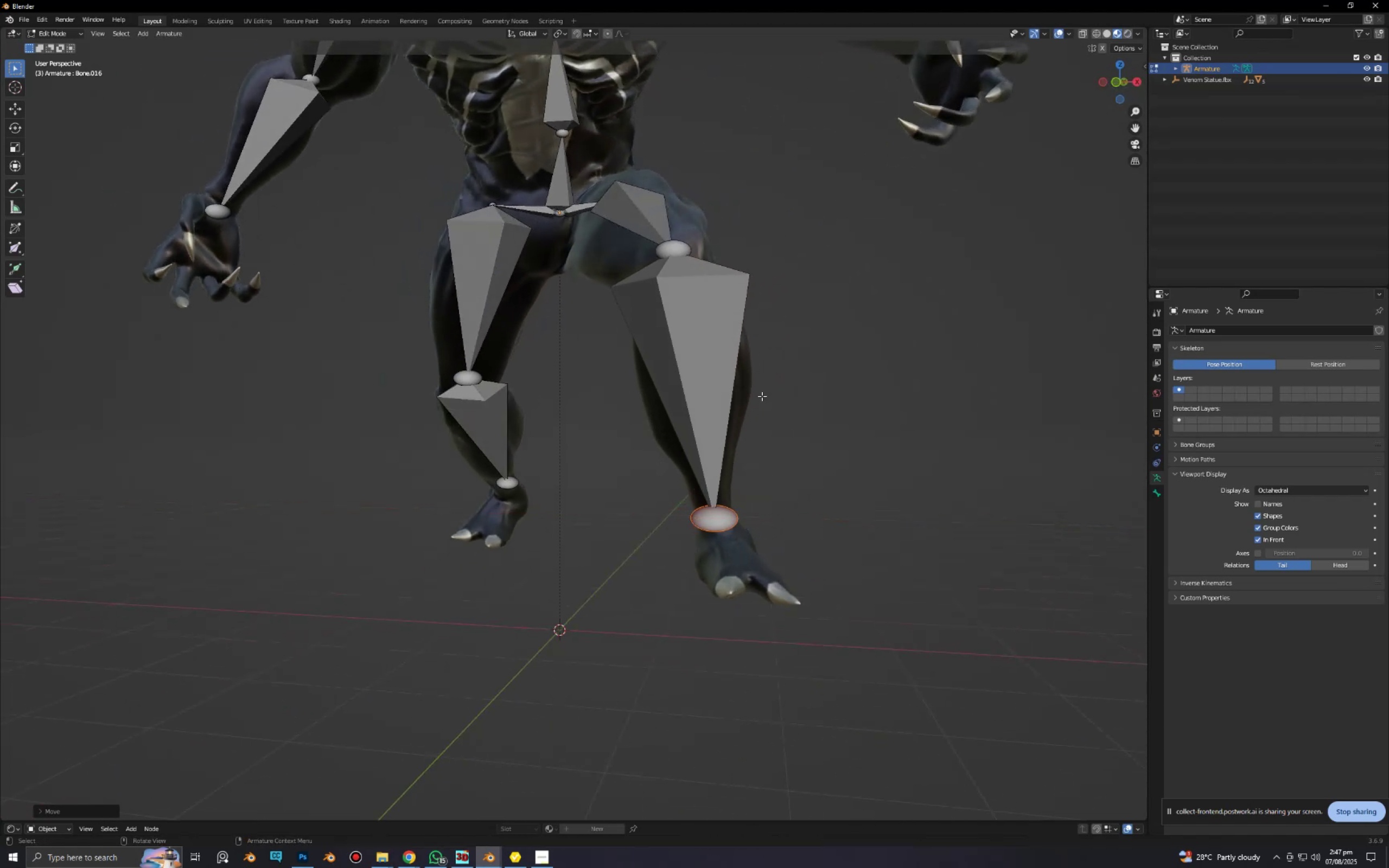 
scroll: coordinate [764, 385], scroll_direction: down, amount: 4.0
 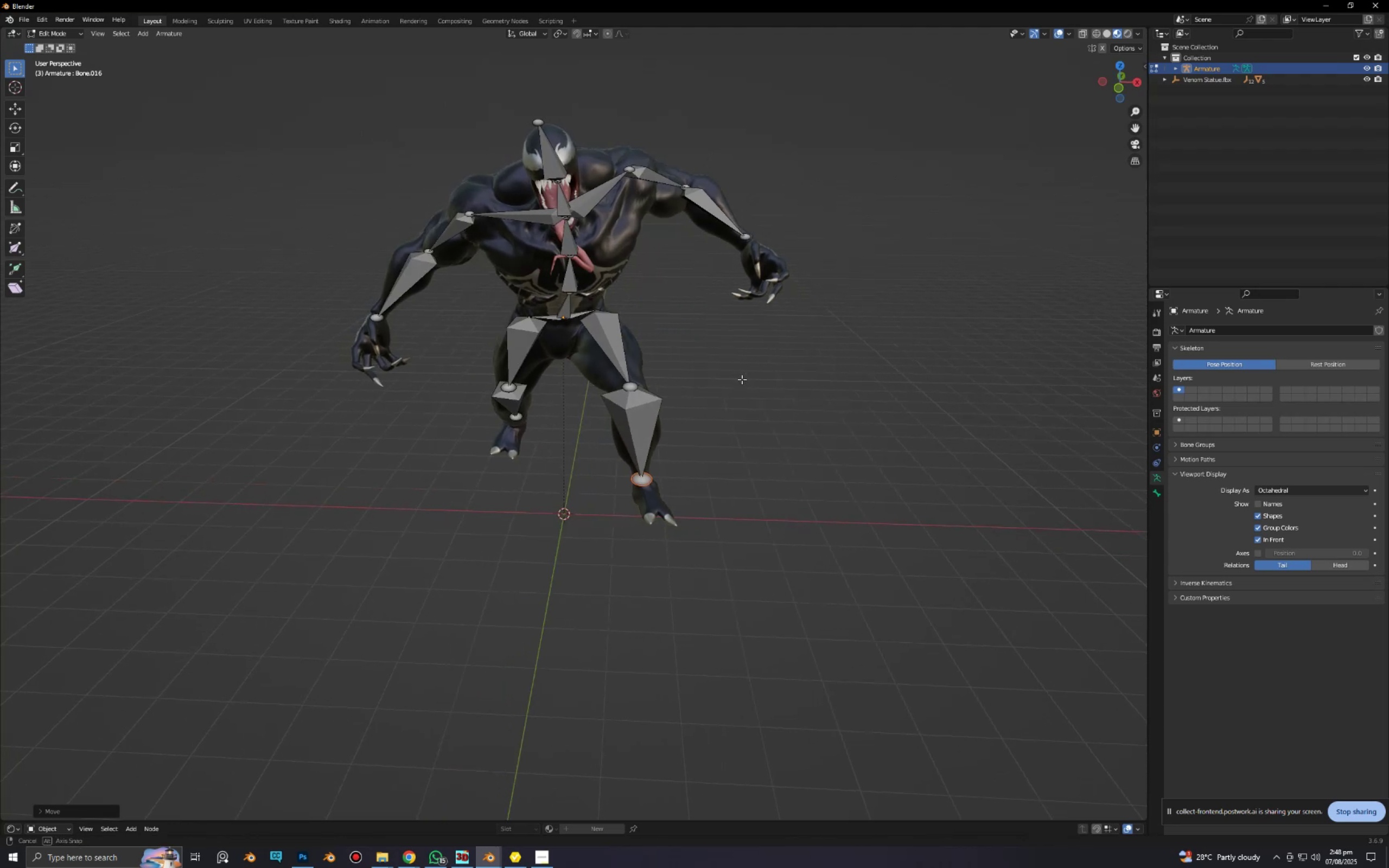 
wait(47.55)
 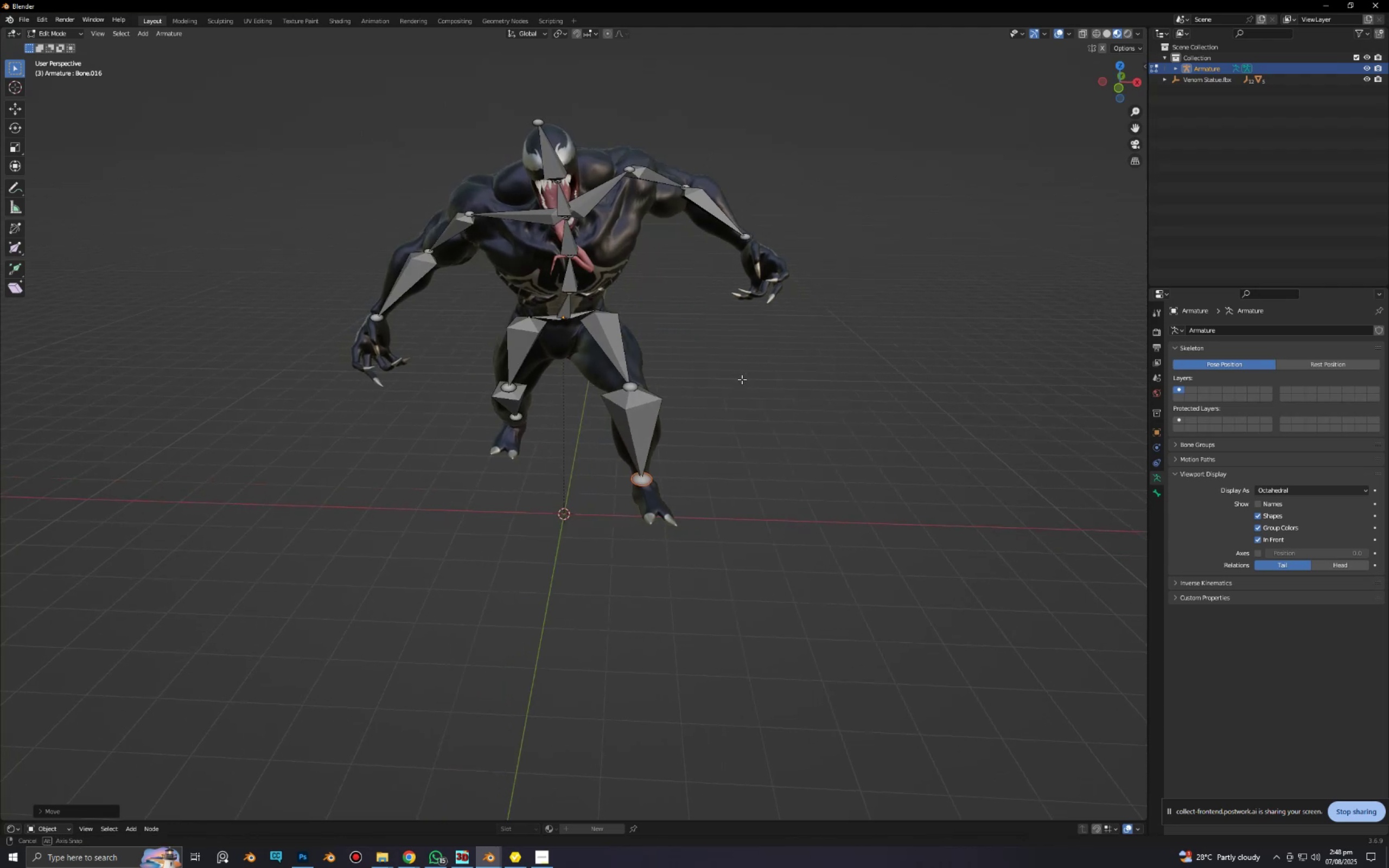 
scroll: coordinate [678, 489], scroll_direction: up, amount: 4.0
 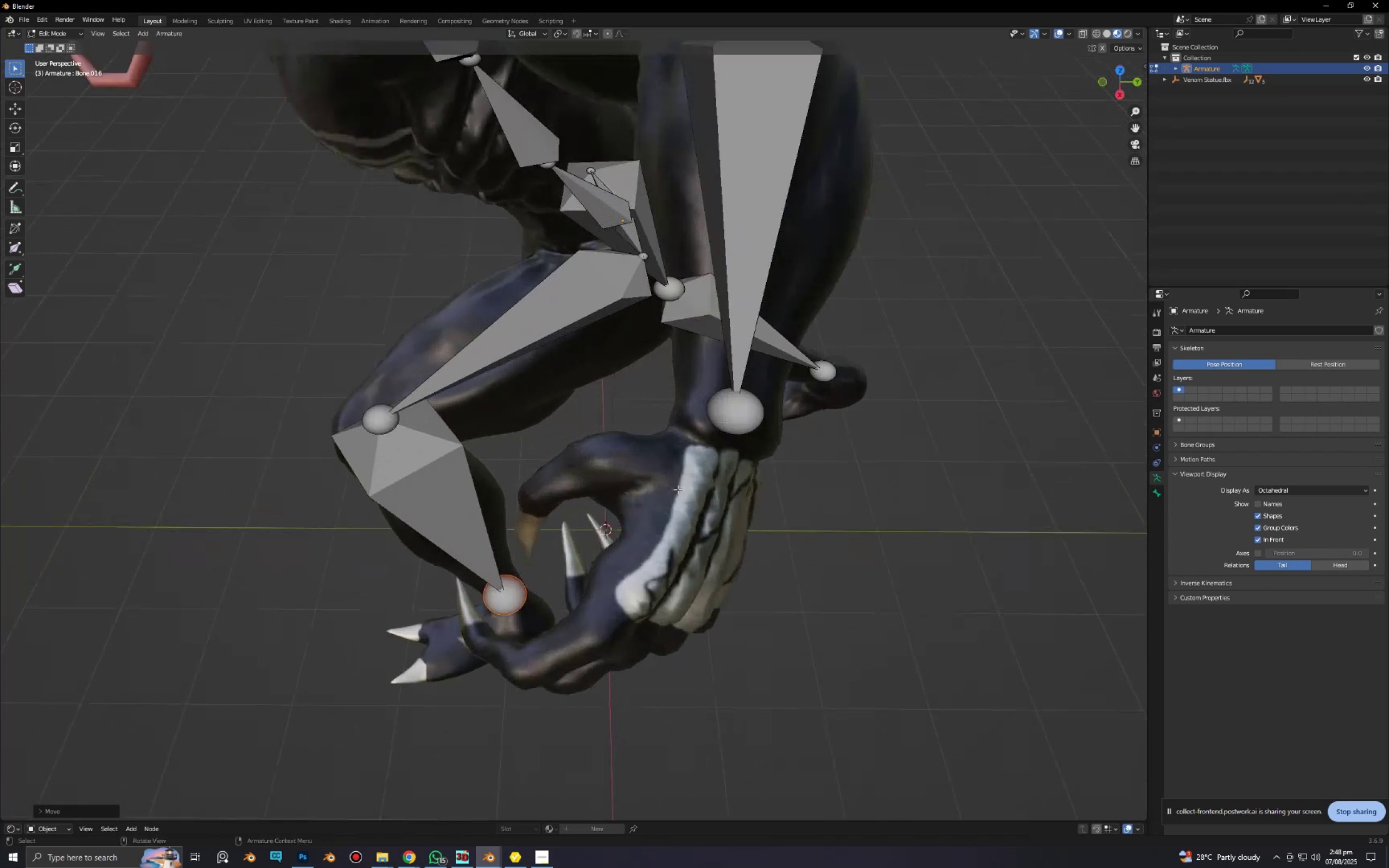 
hold_key(key=ShiftLeft, duration=0.5)
 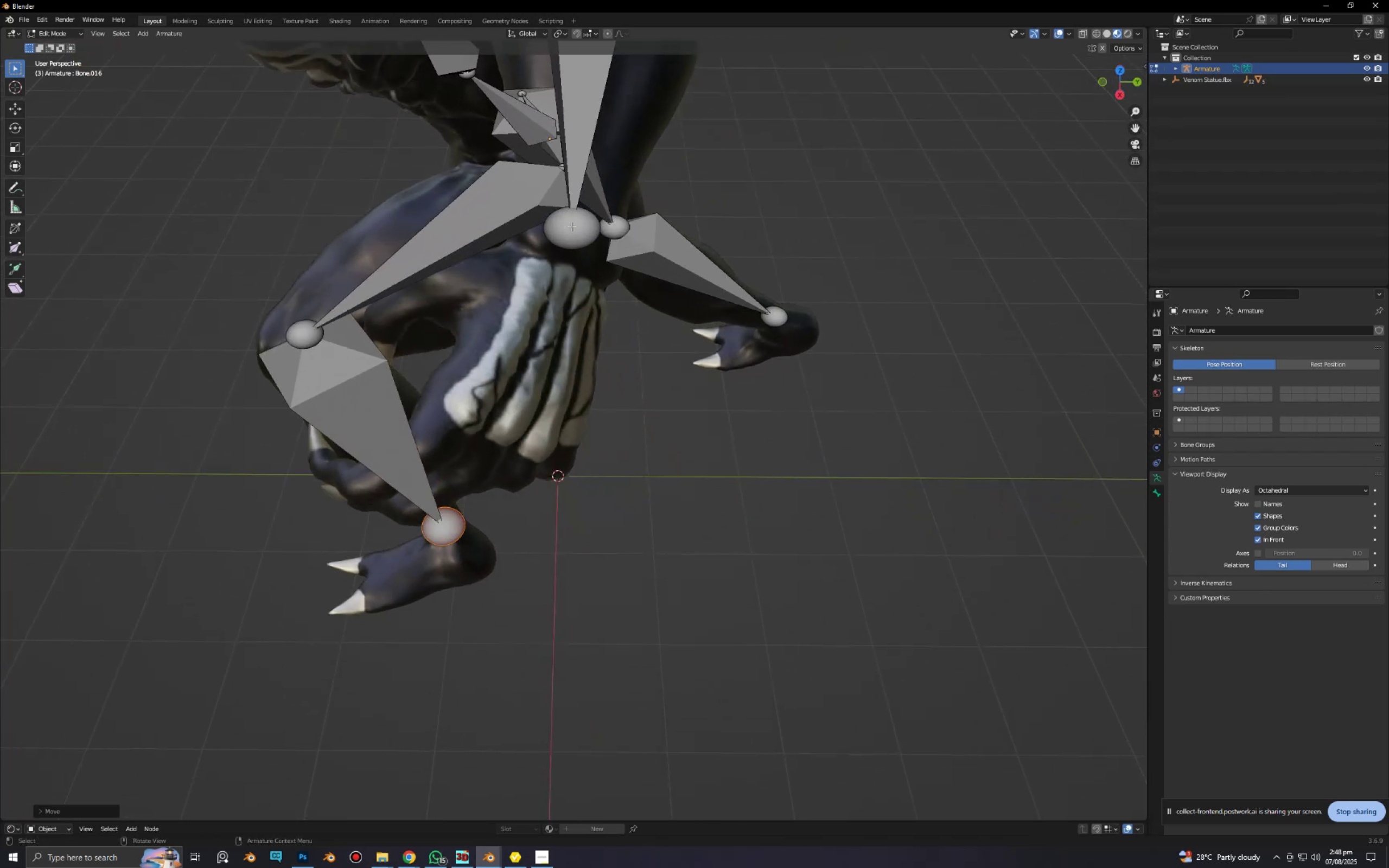 
left_click([572, 229])
 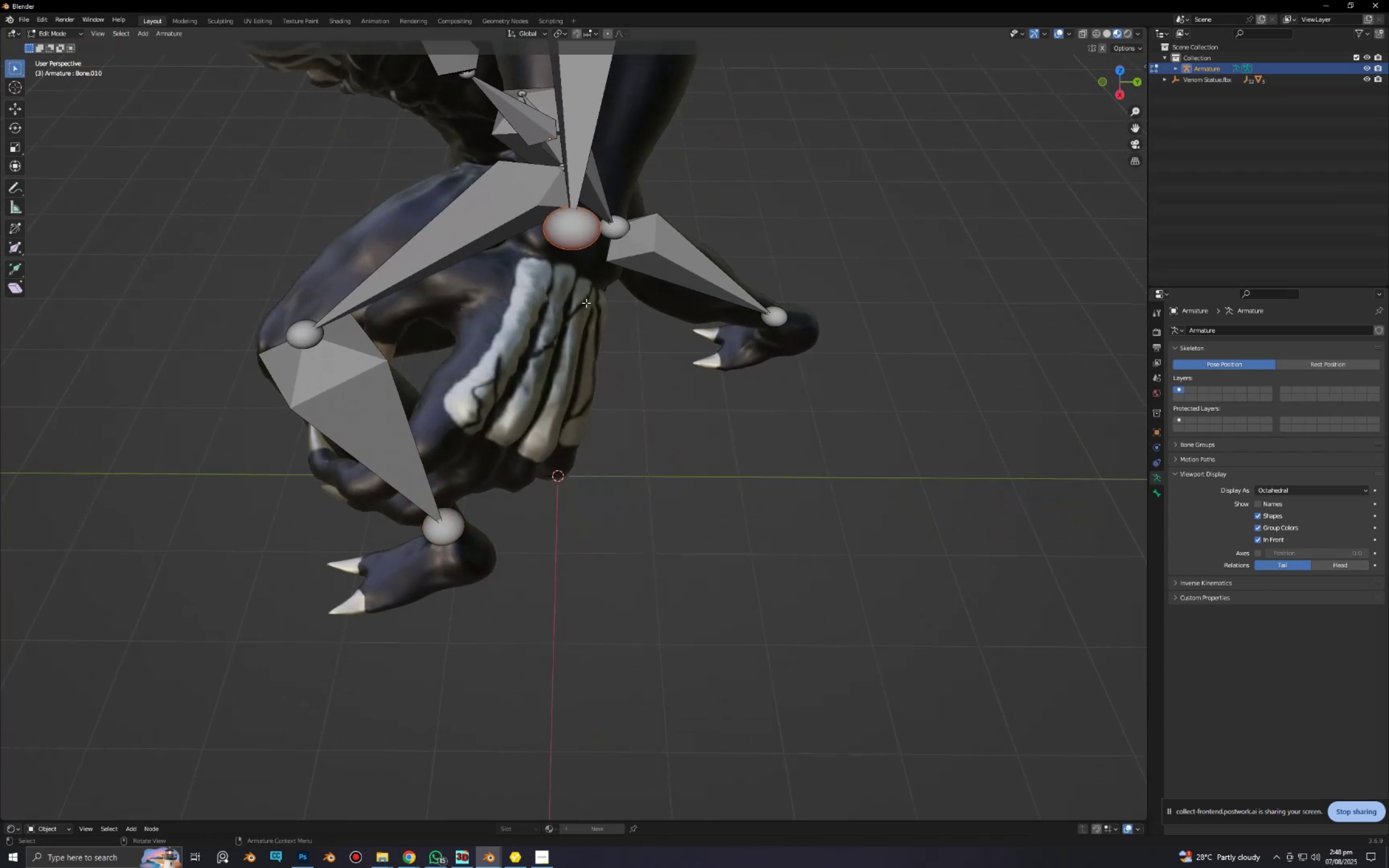 
key(E)
 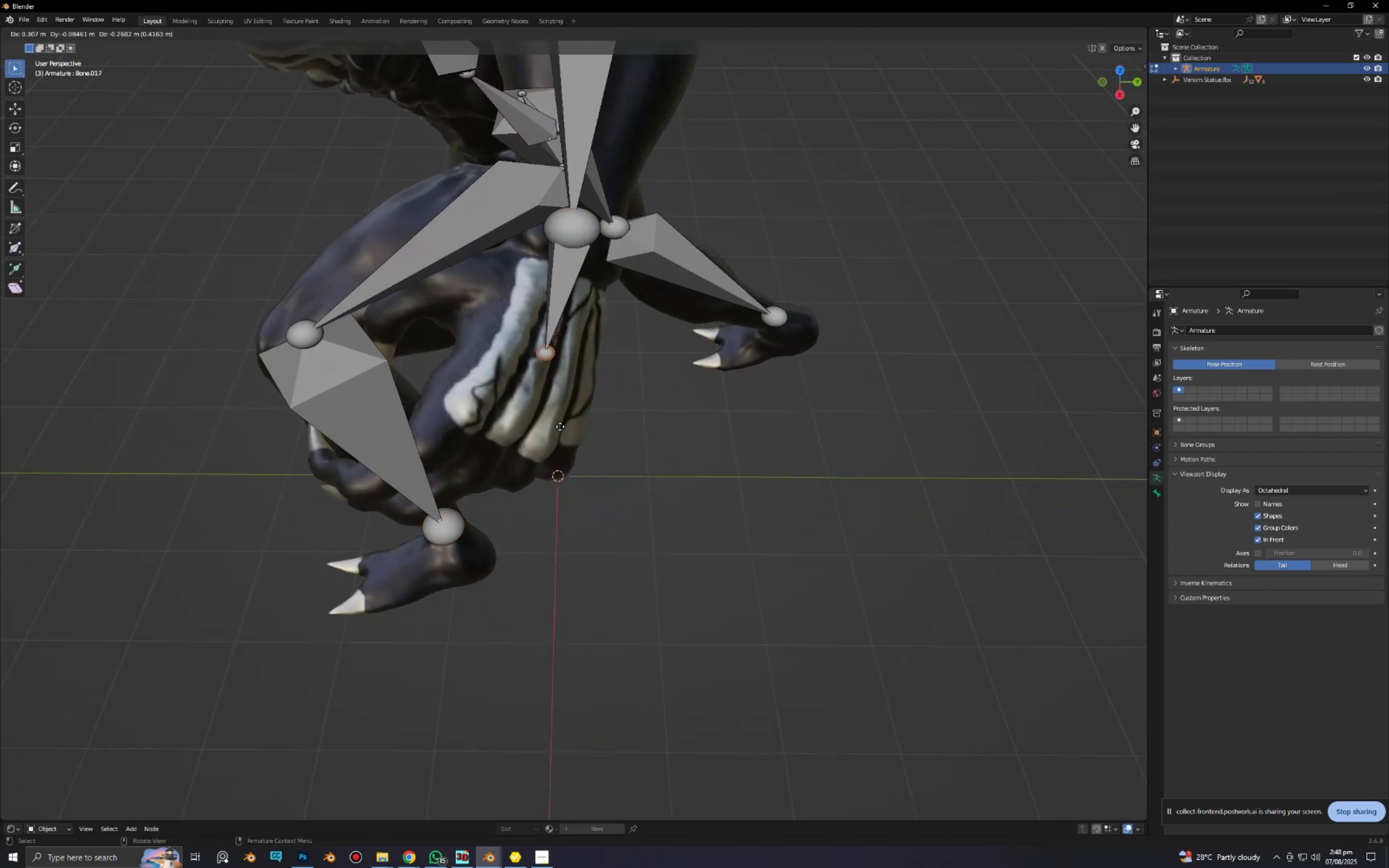 
left_click([564, 400])
 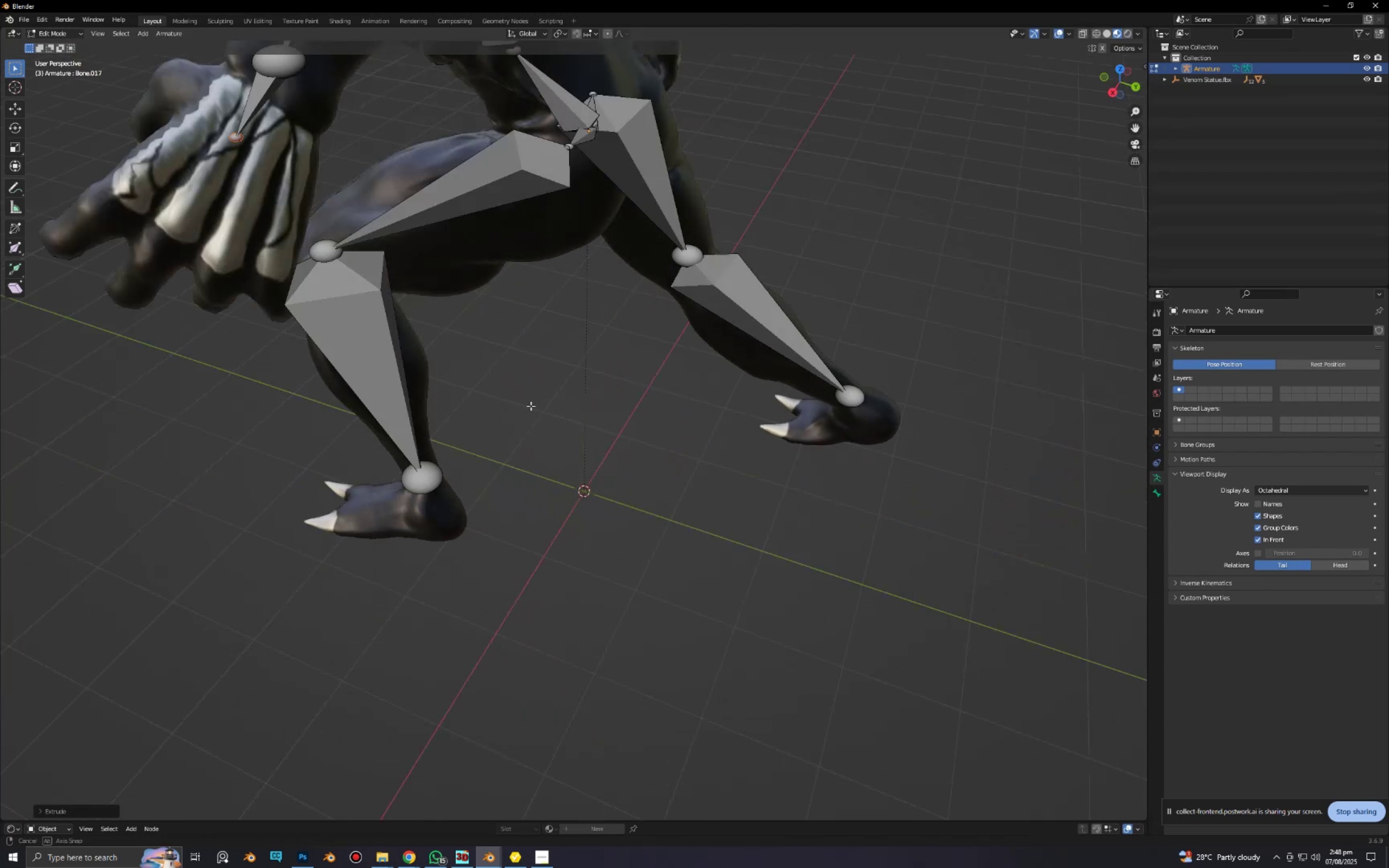 
hold_key(key=ShiftLeft, duration=0.67)
 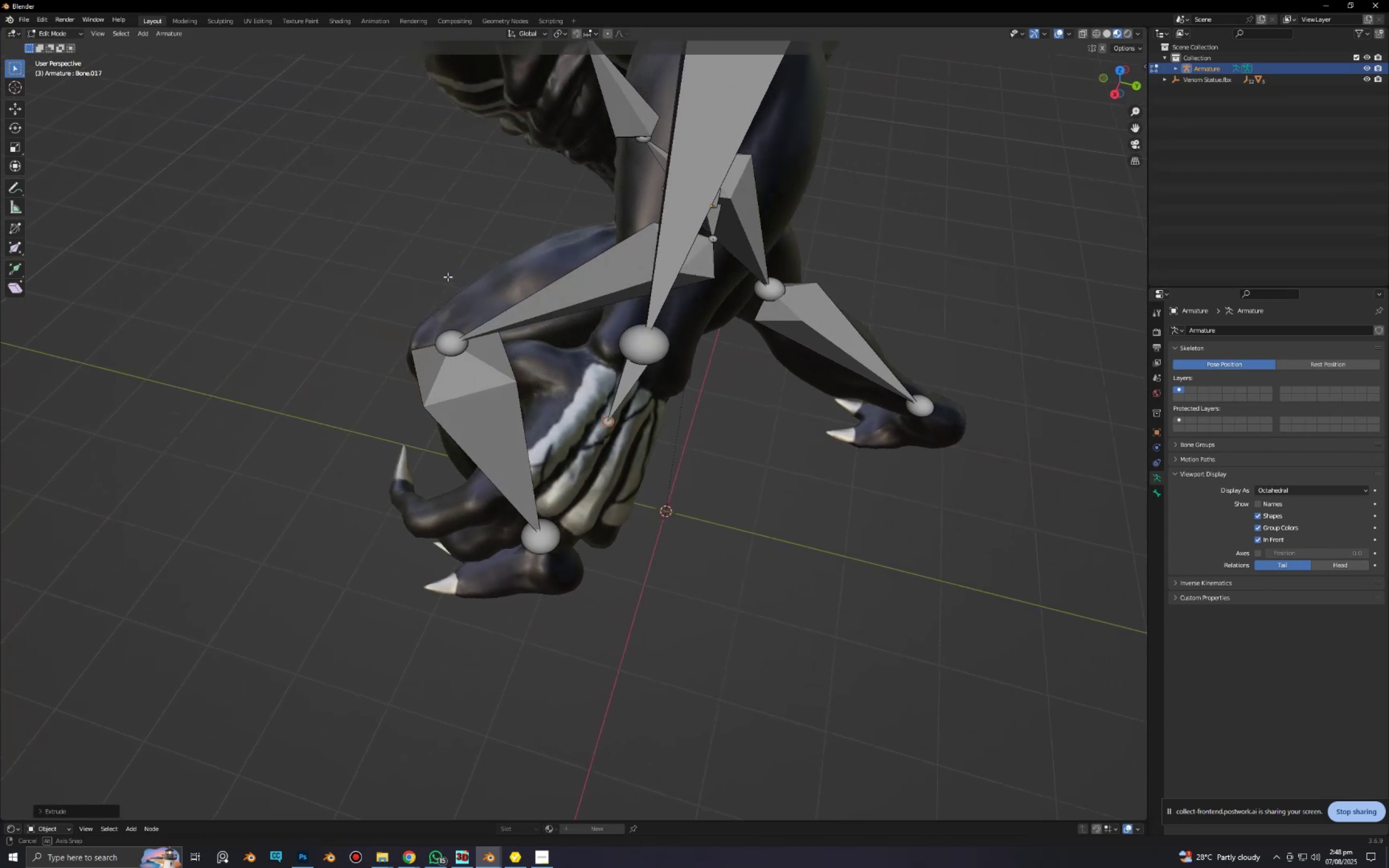 
key(E)
 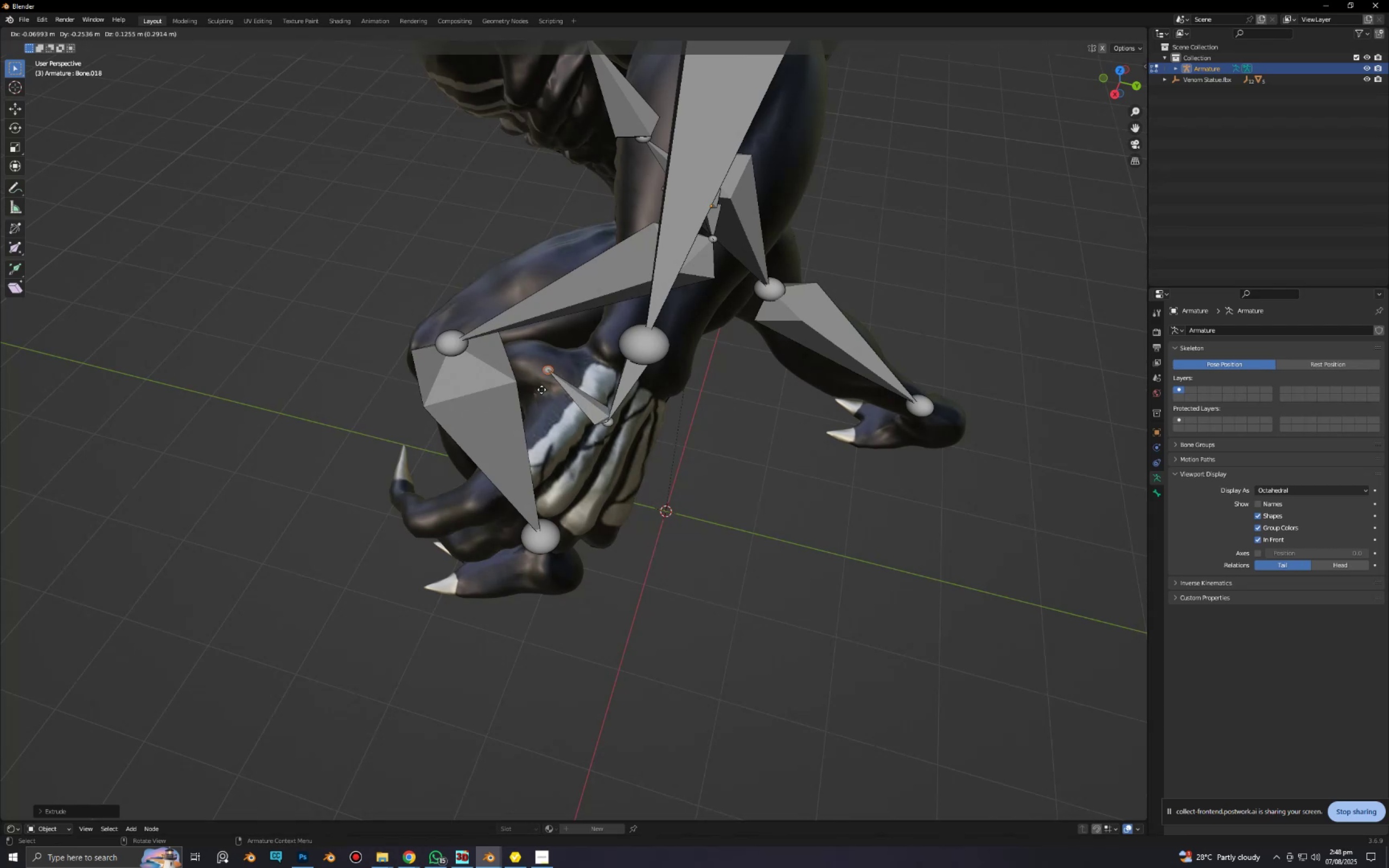 
left_click([535, 385])
 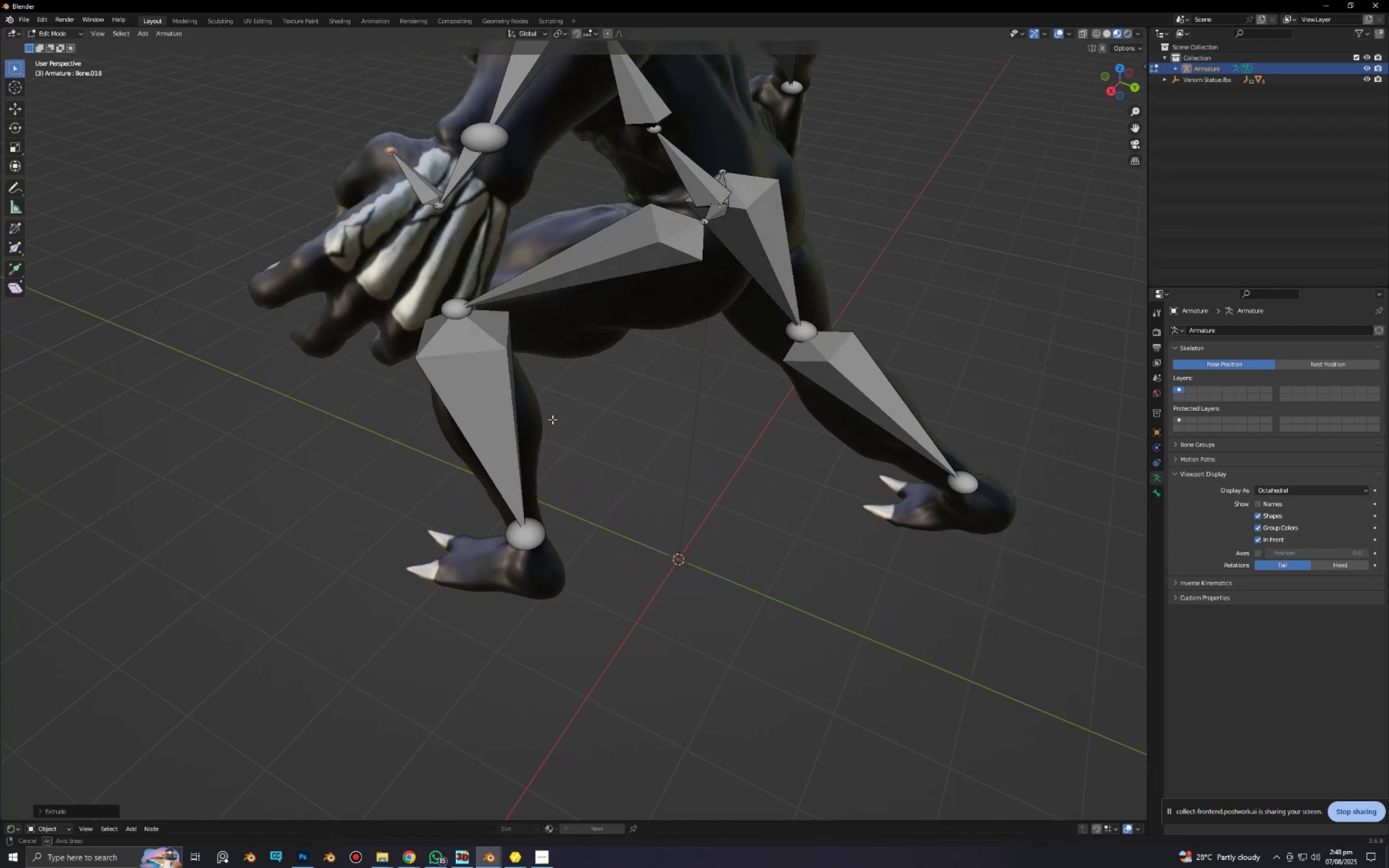 
hold_key(key=ShiftLeft, duration=0.53)
scroll: coordinate [525, 328], scroll_direction: up, amount: 3.0
 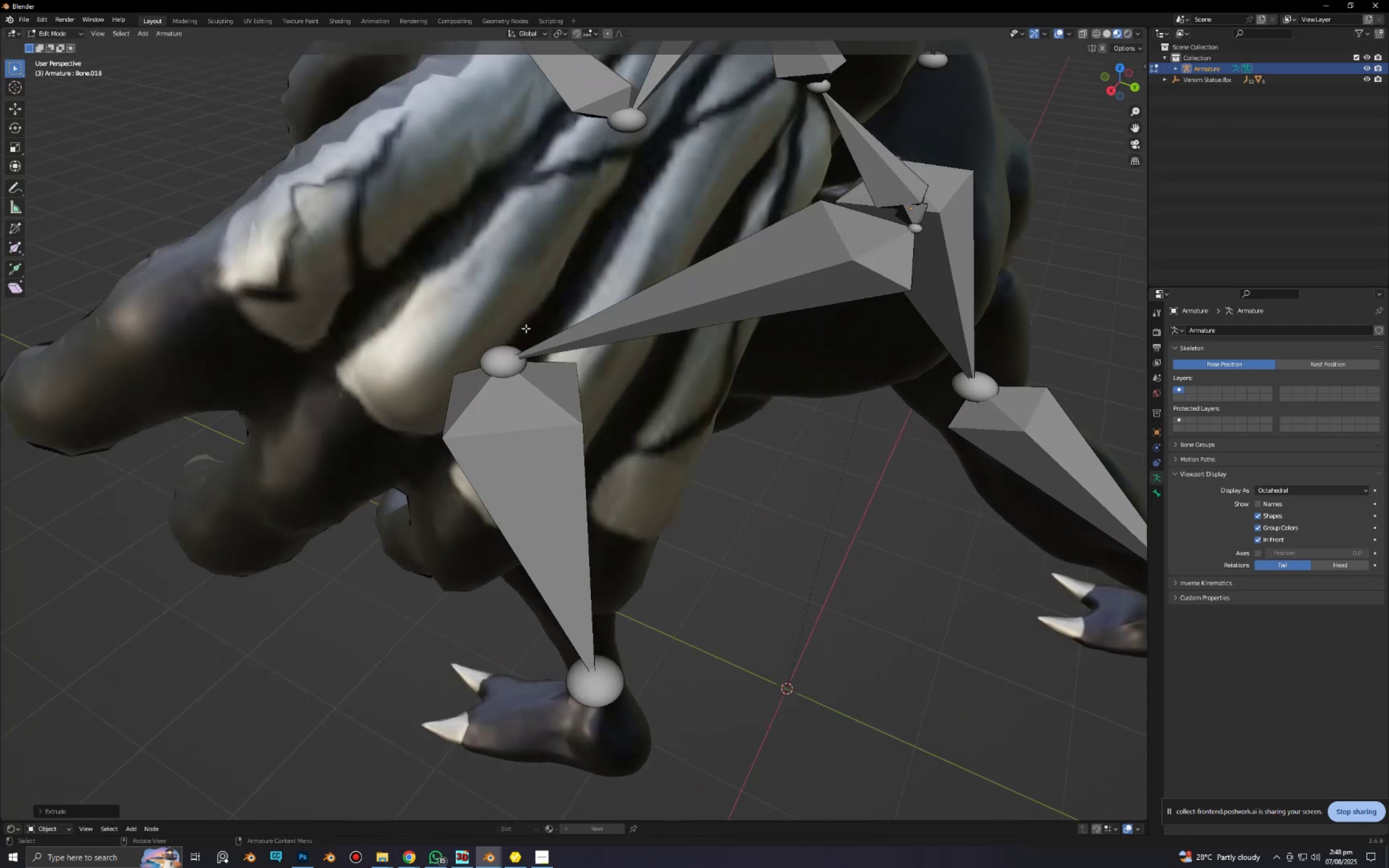 
hold_key(key=ShiftLeft, duration=0.35)
 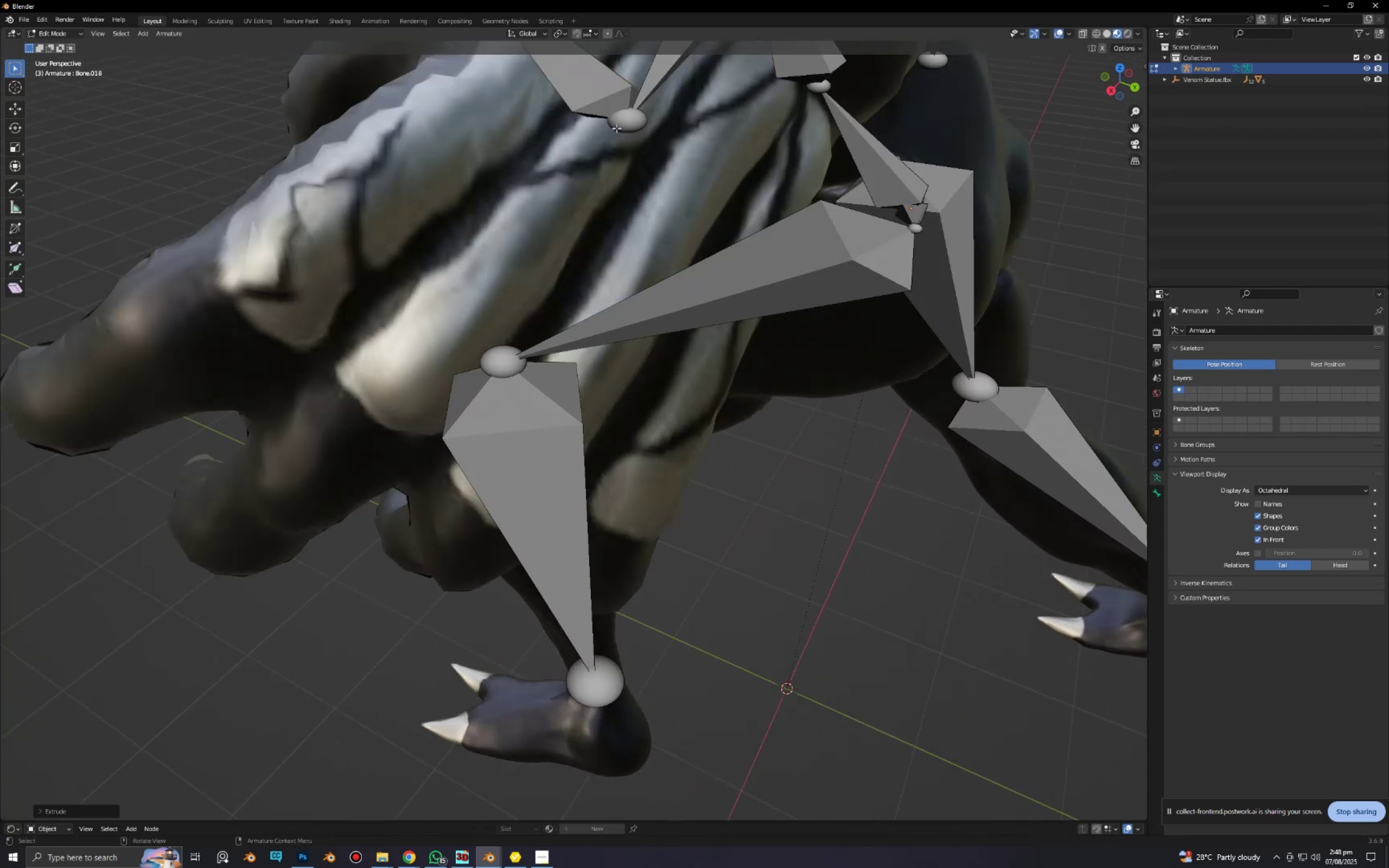 
left_click([616, 128])
 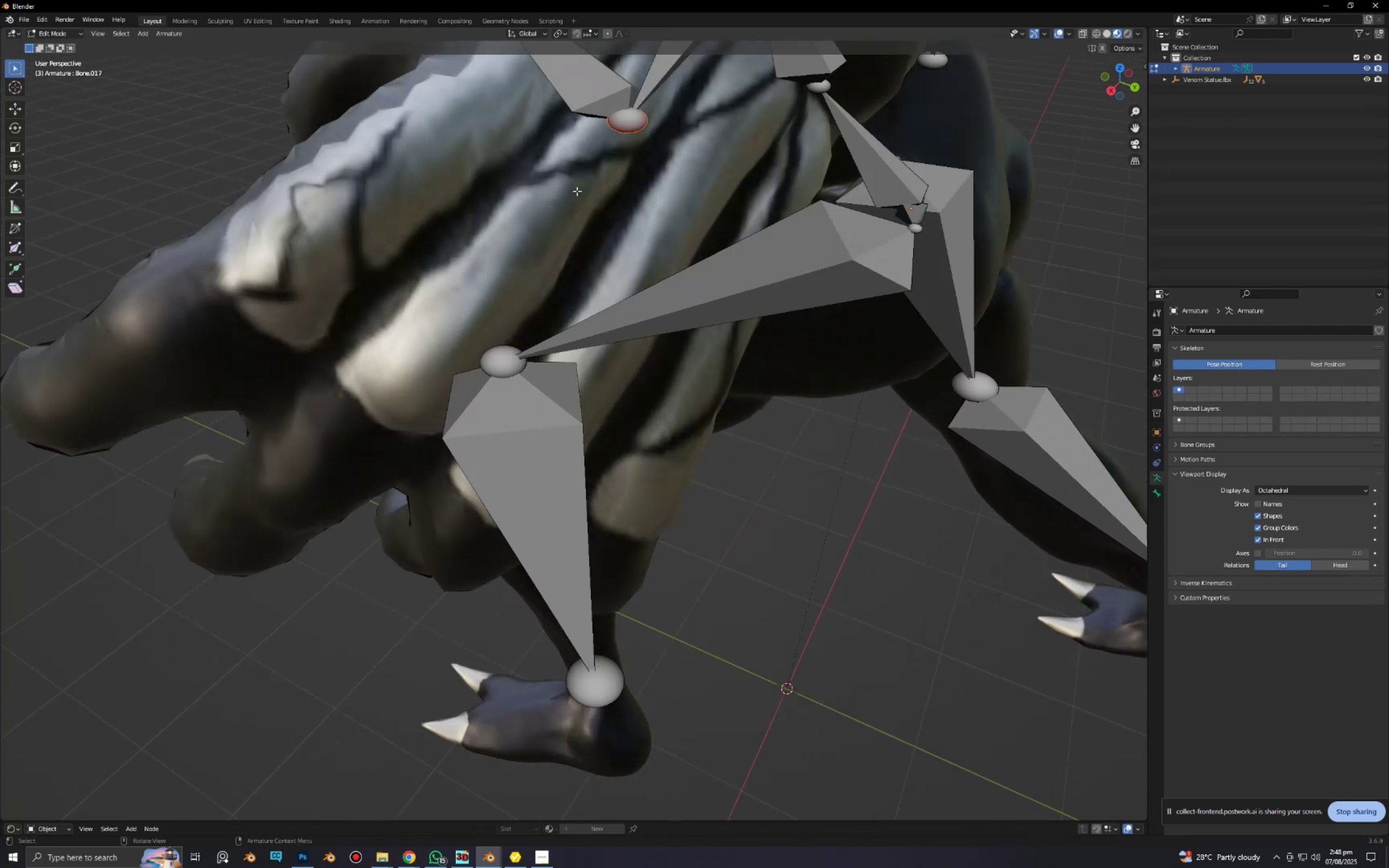 
scroll: coordinate [550, 203], scroll_direction: down, amount: 2.0
 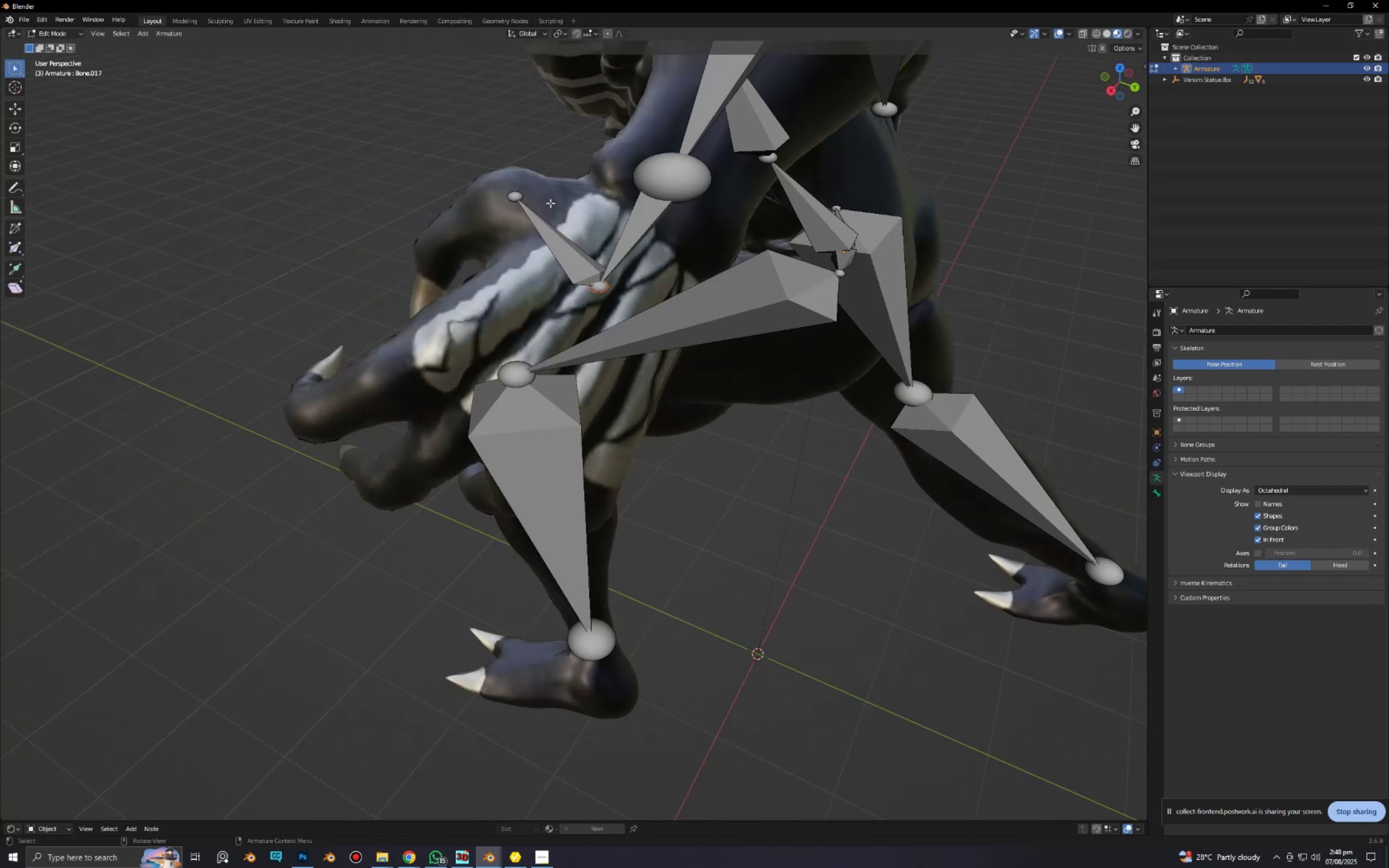 
hold_key(key=ShiftLeft, duration=0.35)
 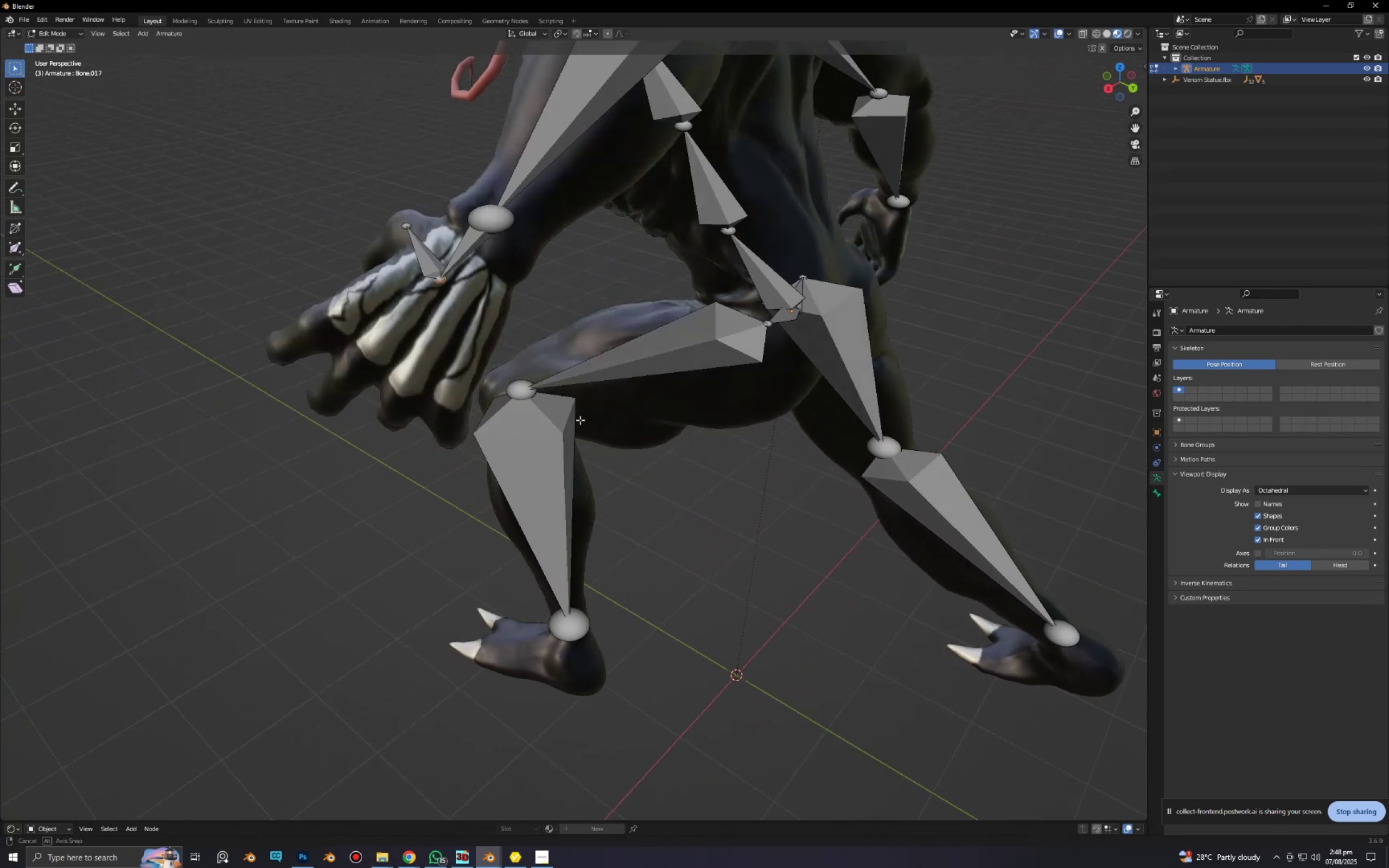 
hold_key(key=ShiftLeft, duration=0.46)
 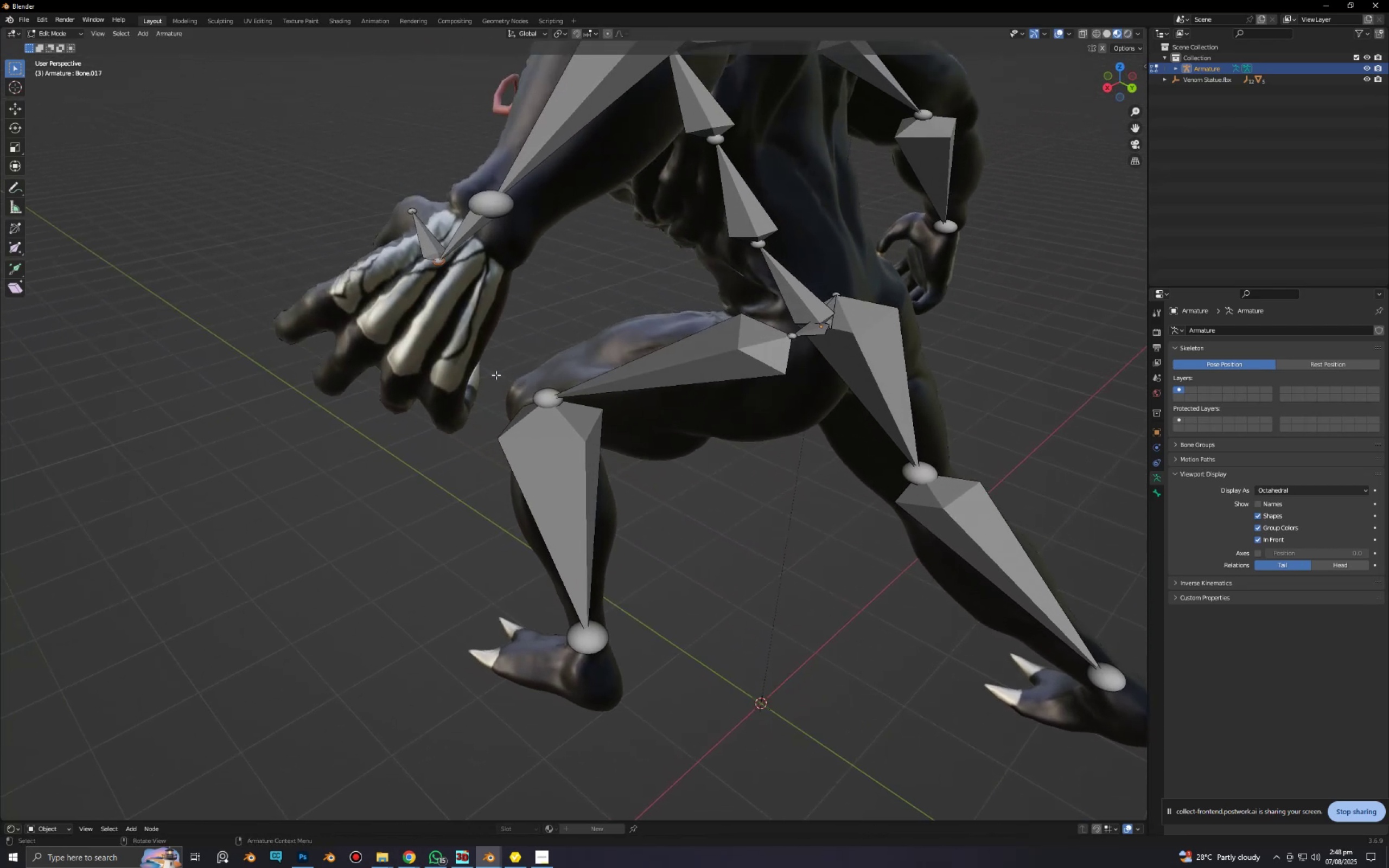 
key(E)
 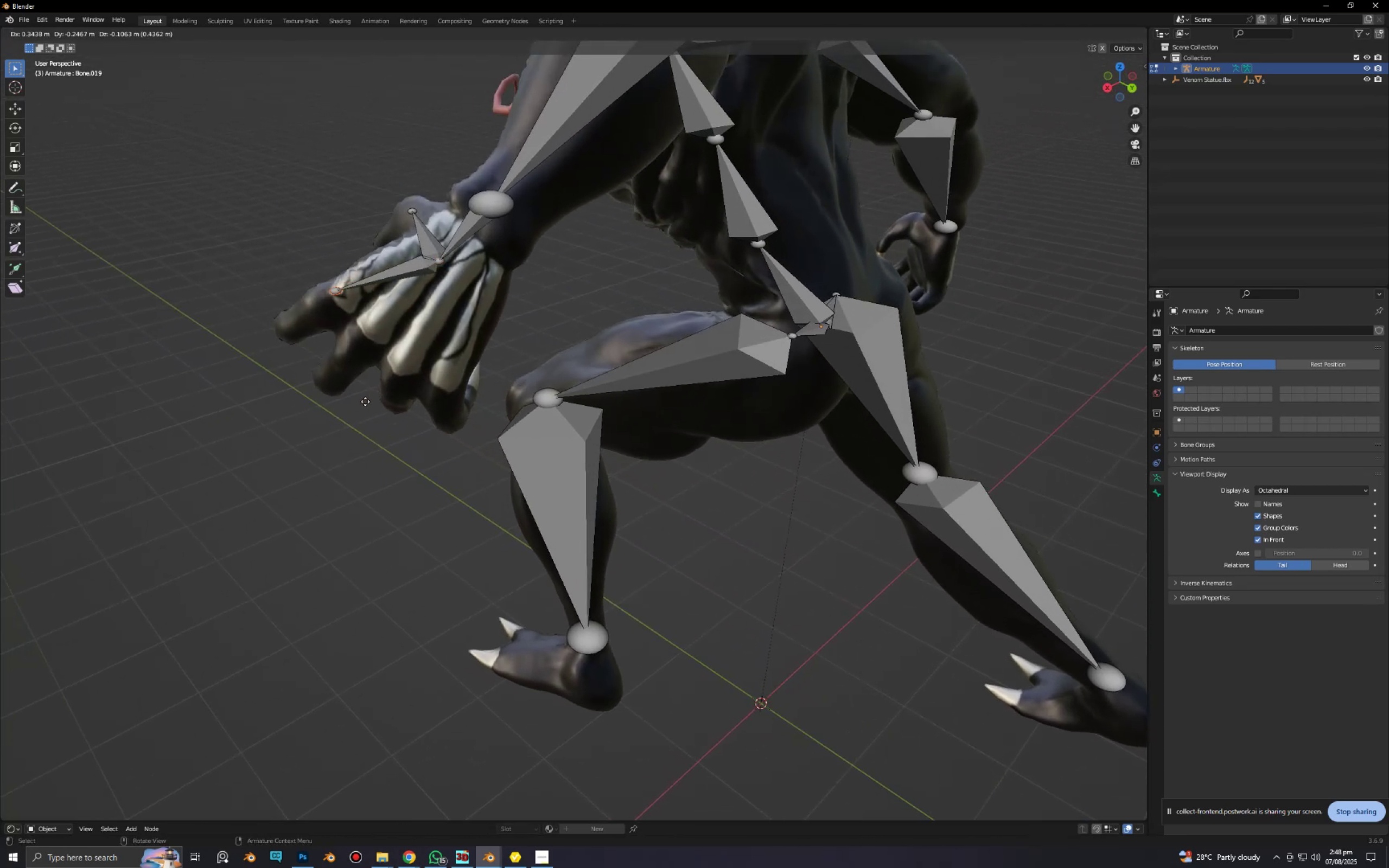 
left_click([365, 404])
 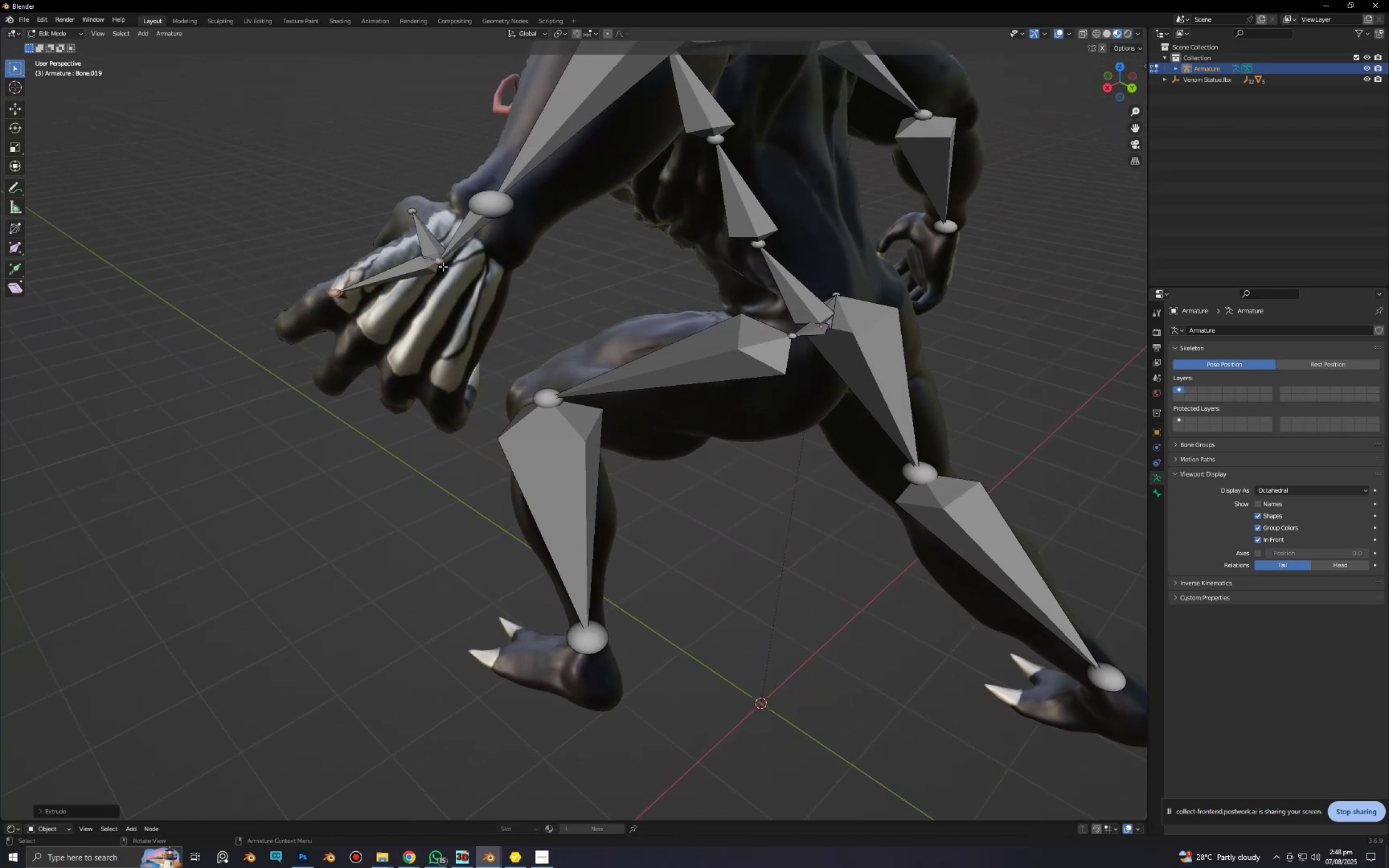 
left_click([443, 263])
 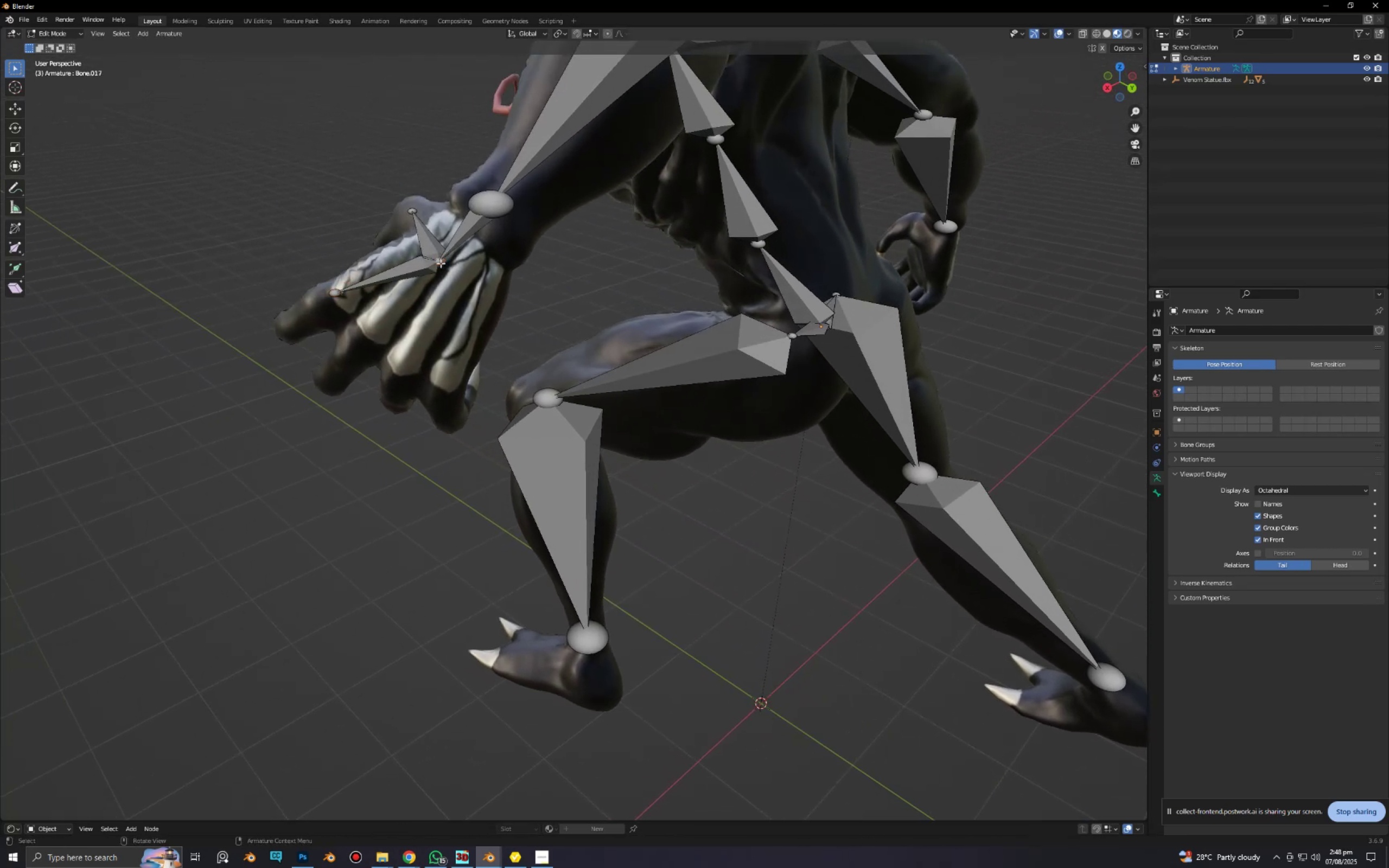 
key(E)
 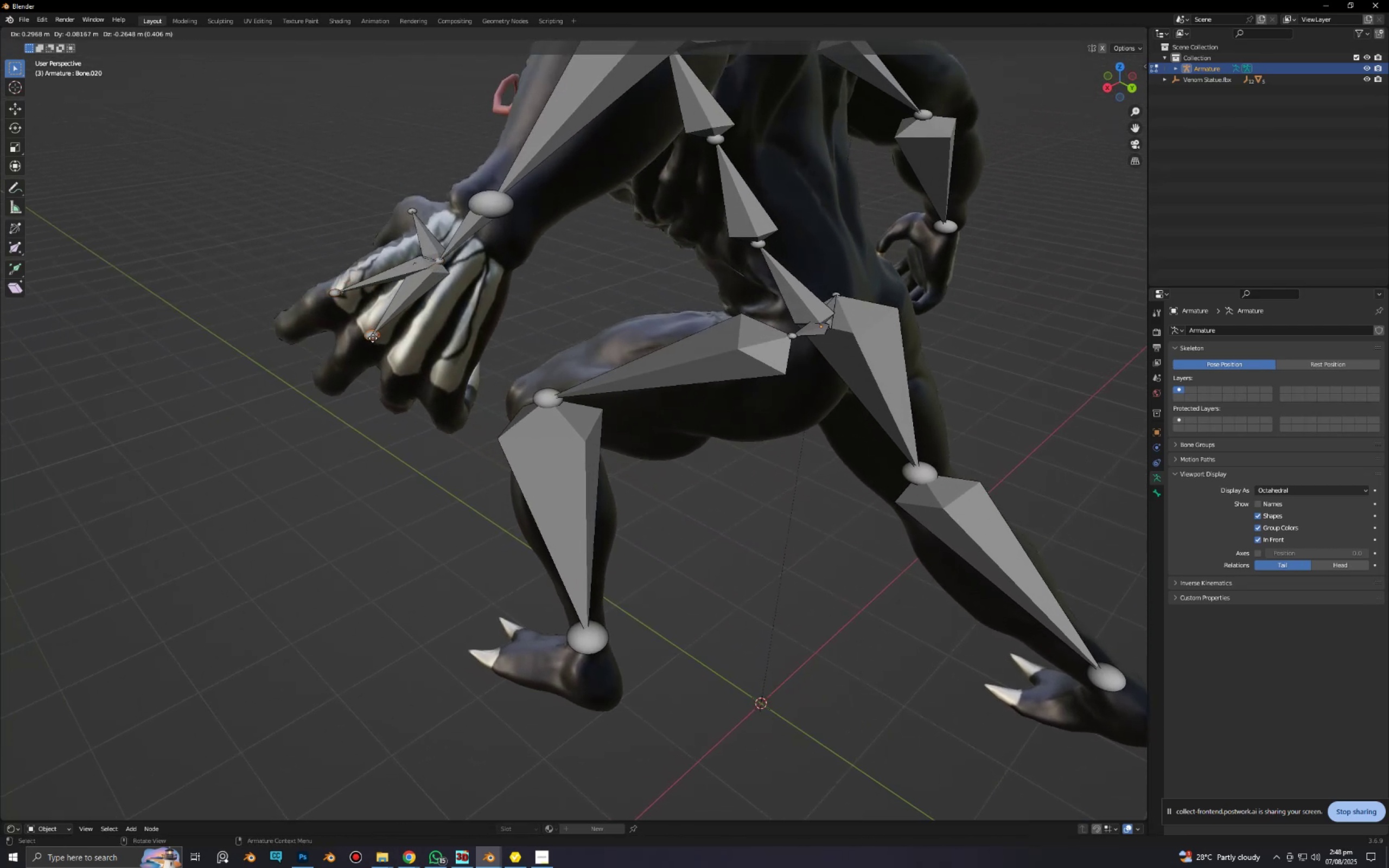 
left_click([369, 340])
 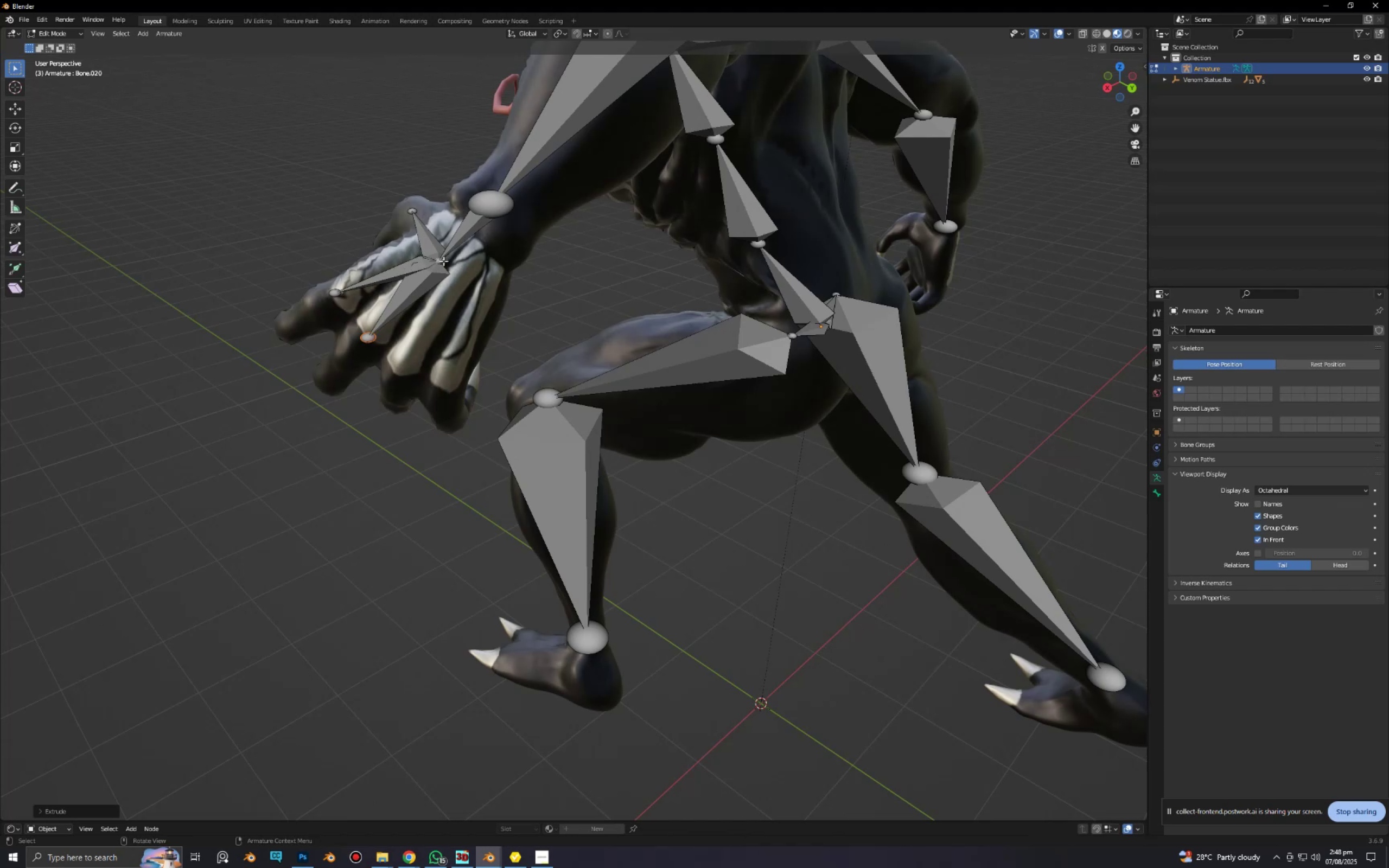 
left_click([442, 260])
 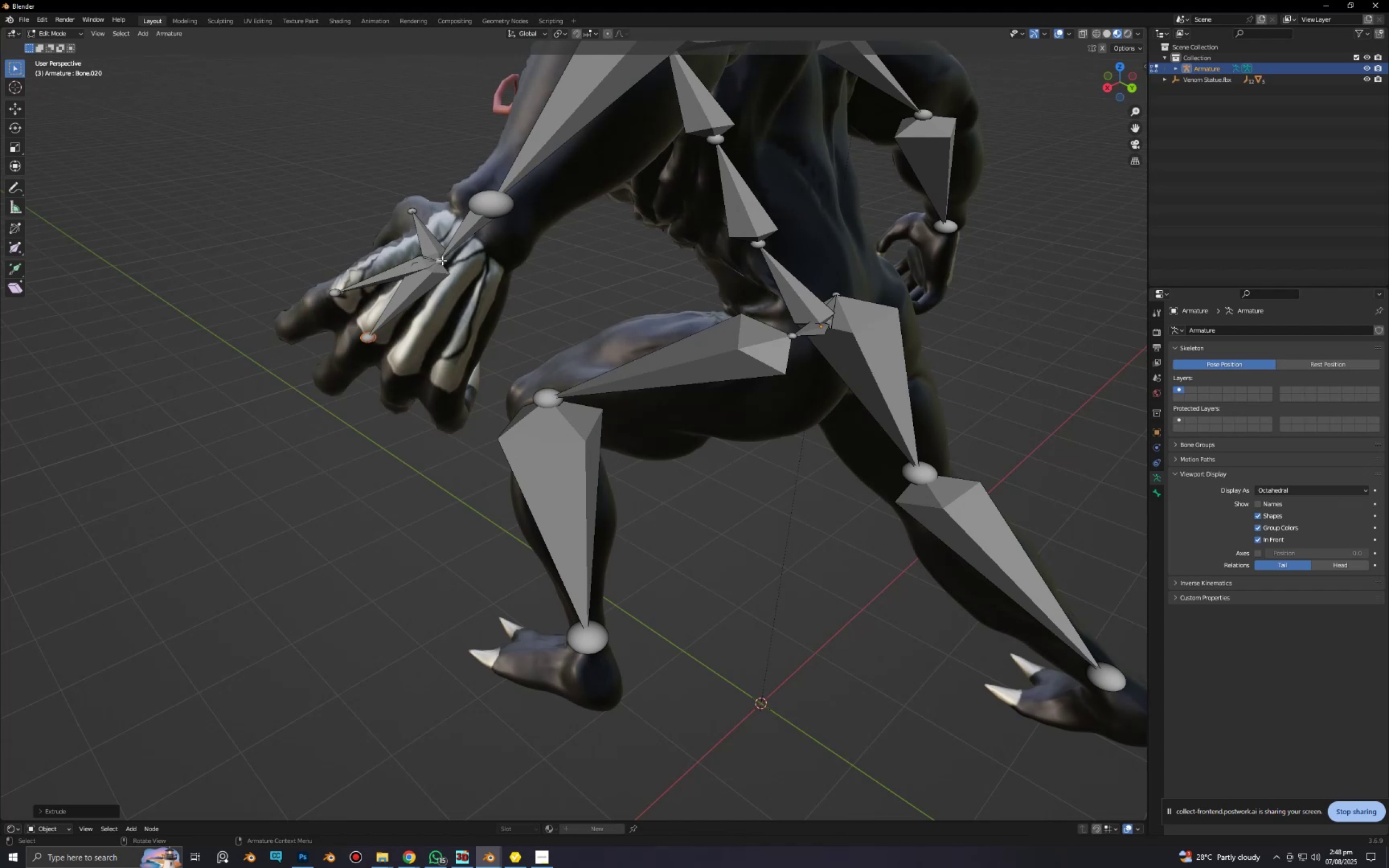 
key(E)
 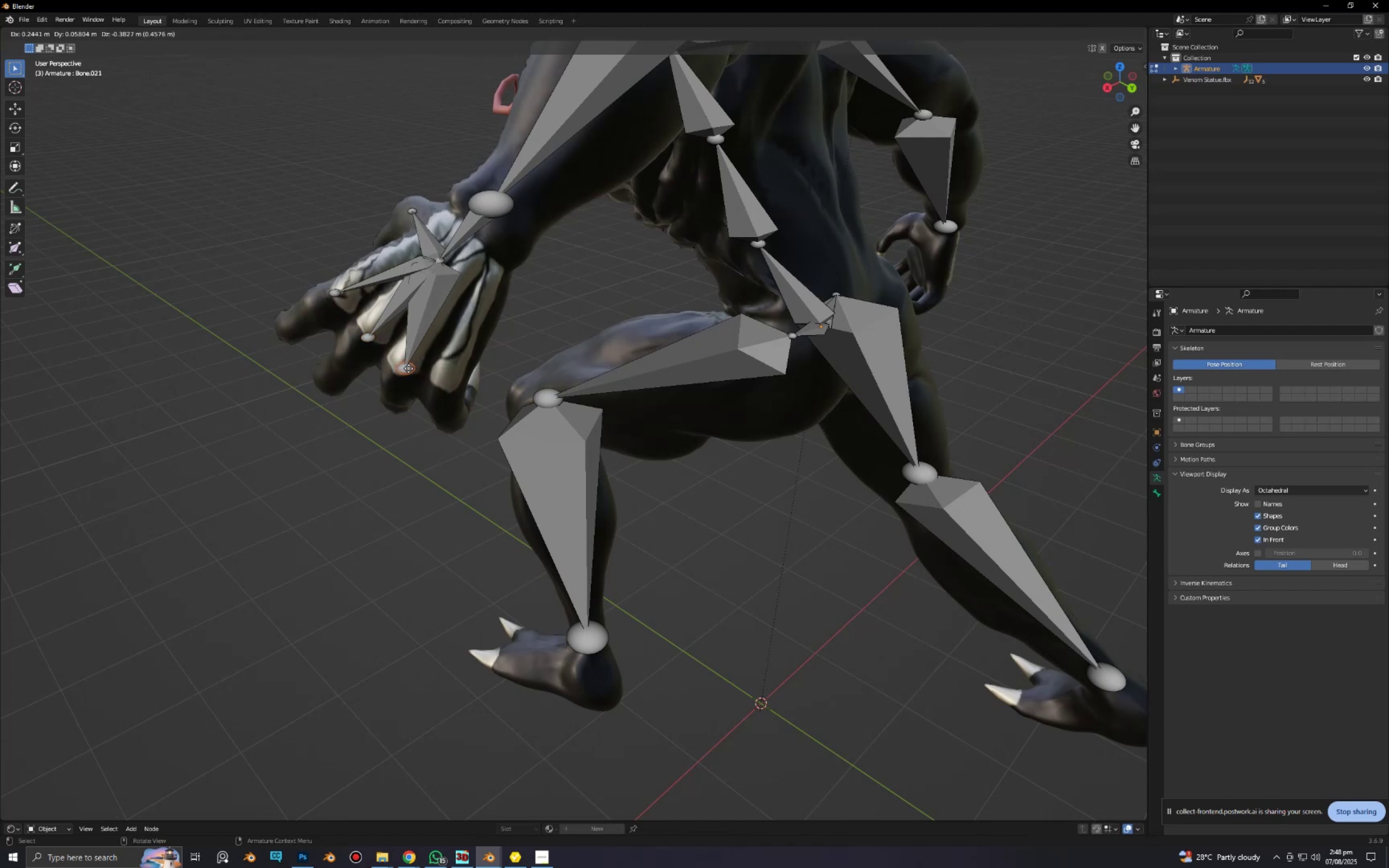 
left_click([409, 368])
 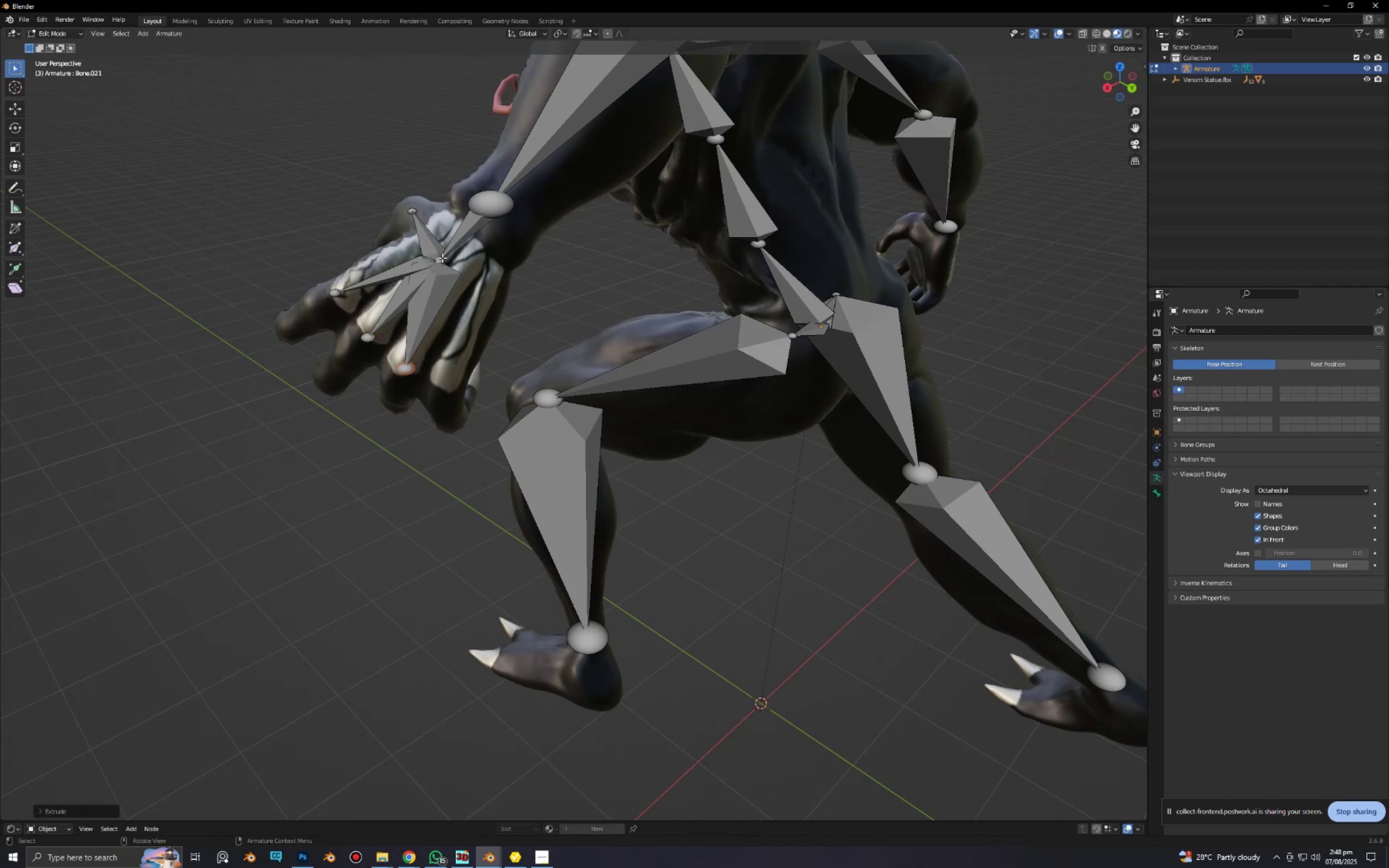 
left_click([442, 258])
 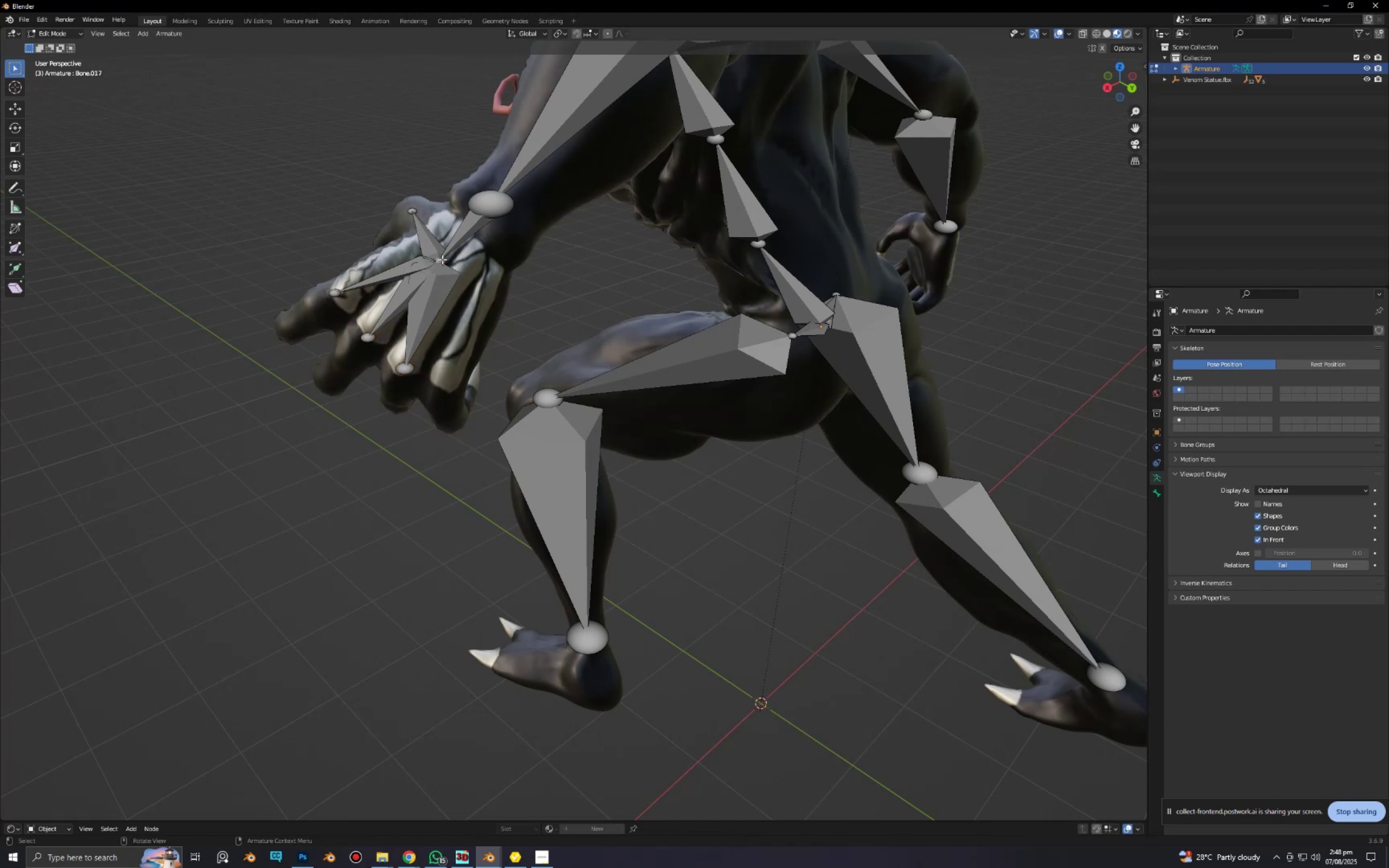 
key(E)
 